 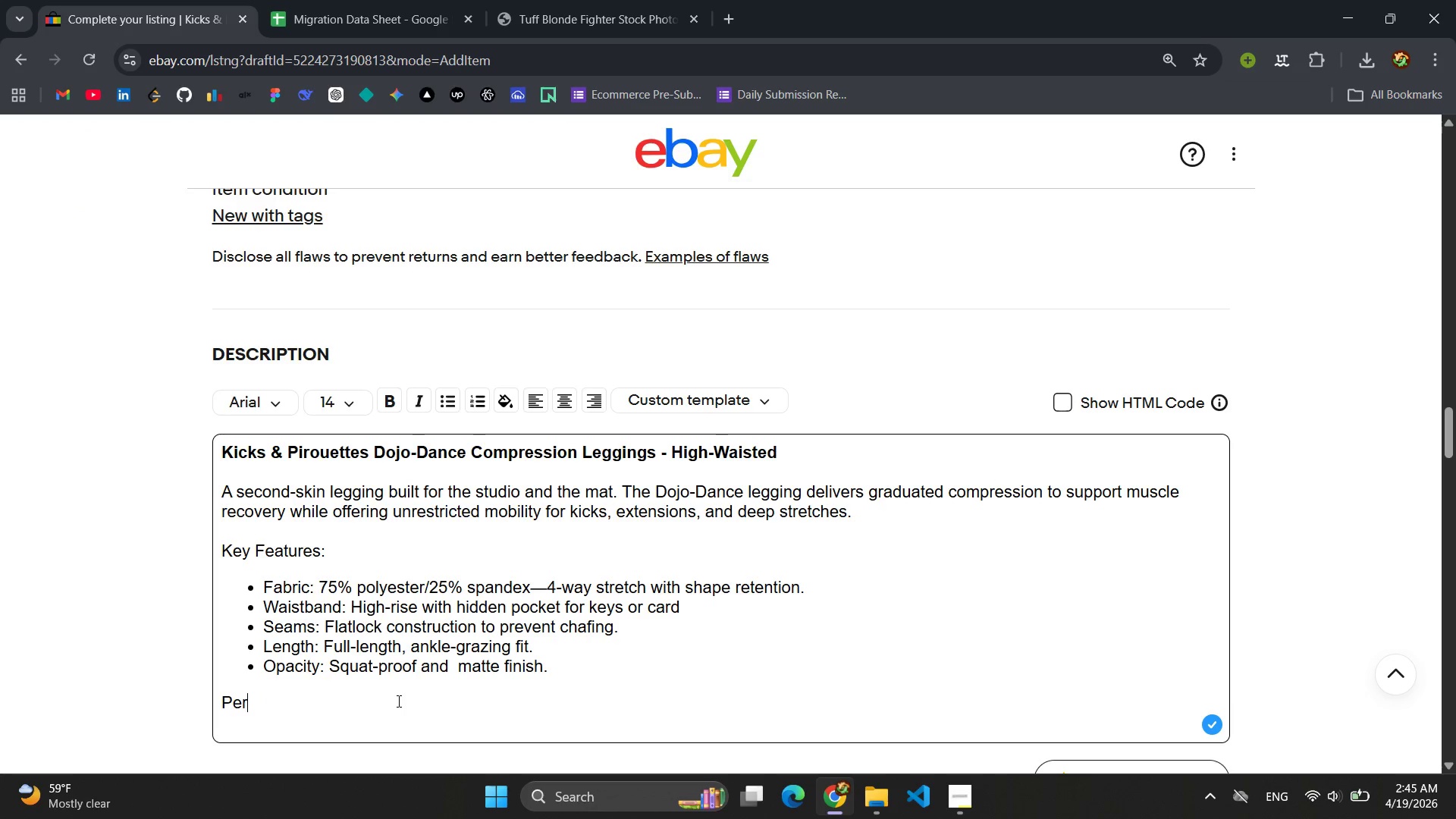 
type(formane )
key(Backspace)
key(Backspace)
type(ce a)
key(Backspace)
type(Activities )
key(Backspace)
type(:)
 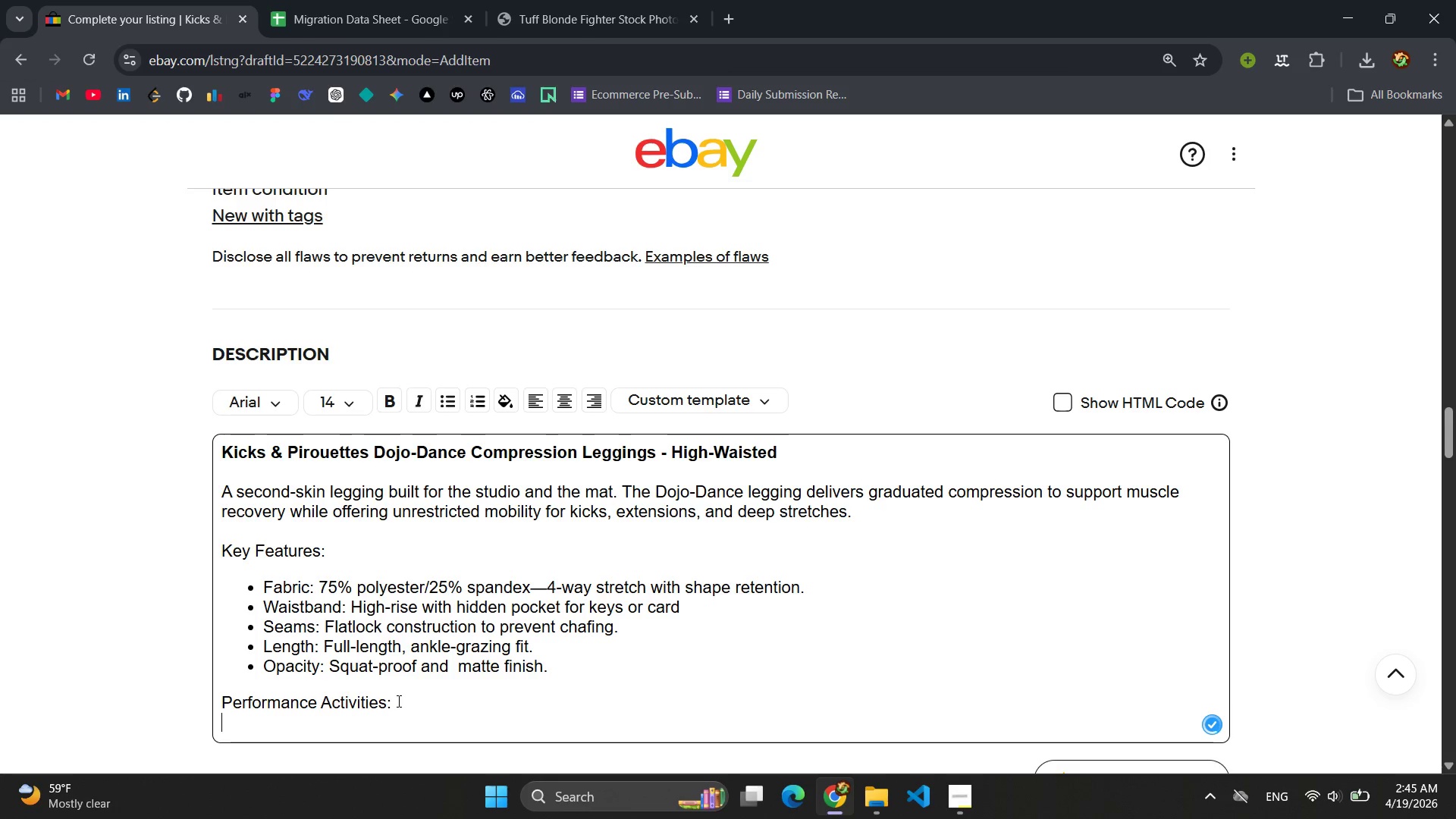 
 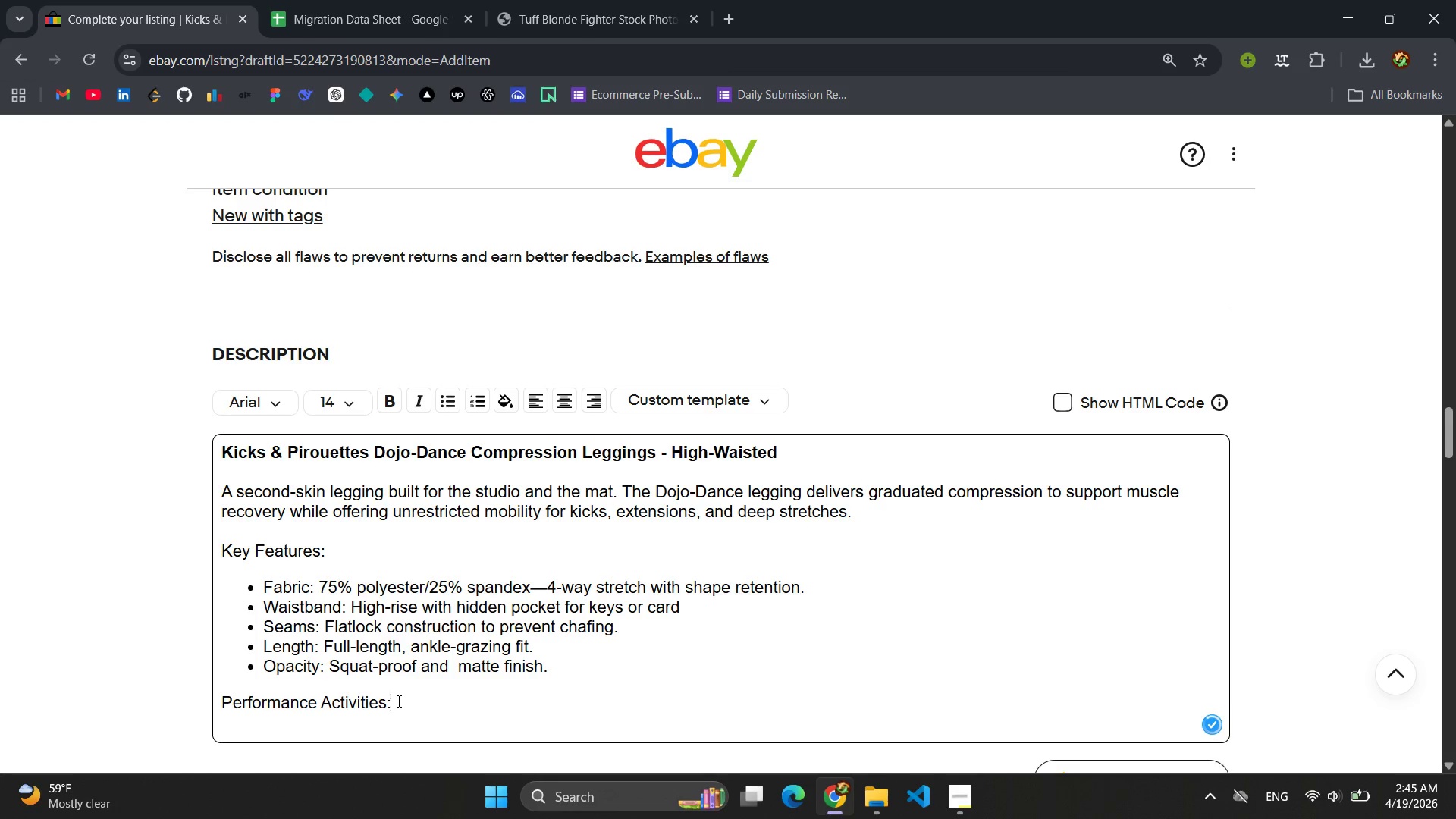 
key(Enter)
 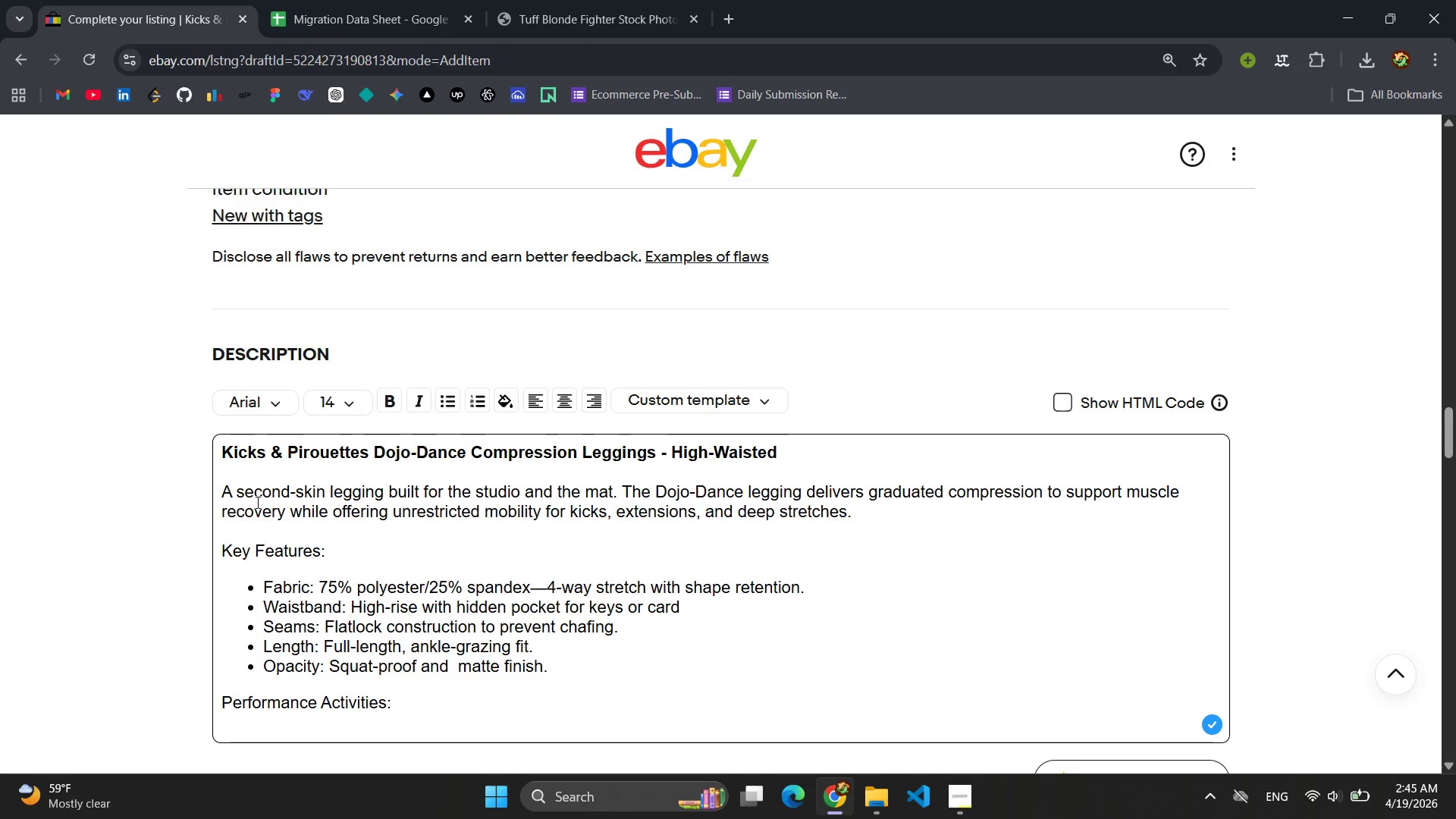 
left_click([444, 397])
 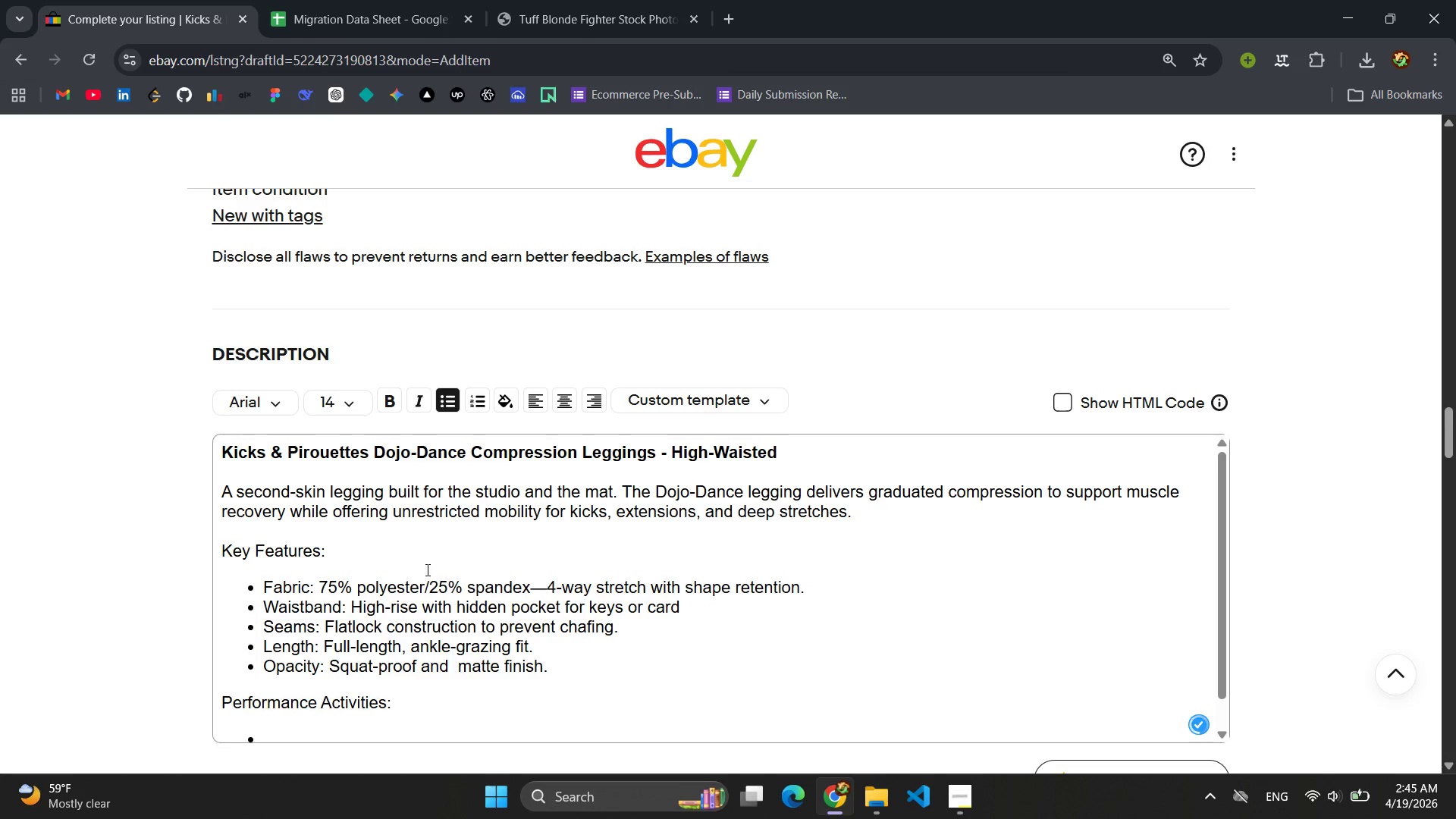 
scroll: coordinate [441, 565], scroll_direction: down, amount: 4.0
 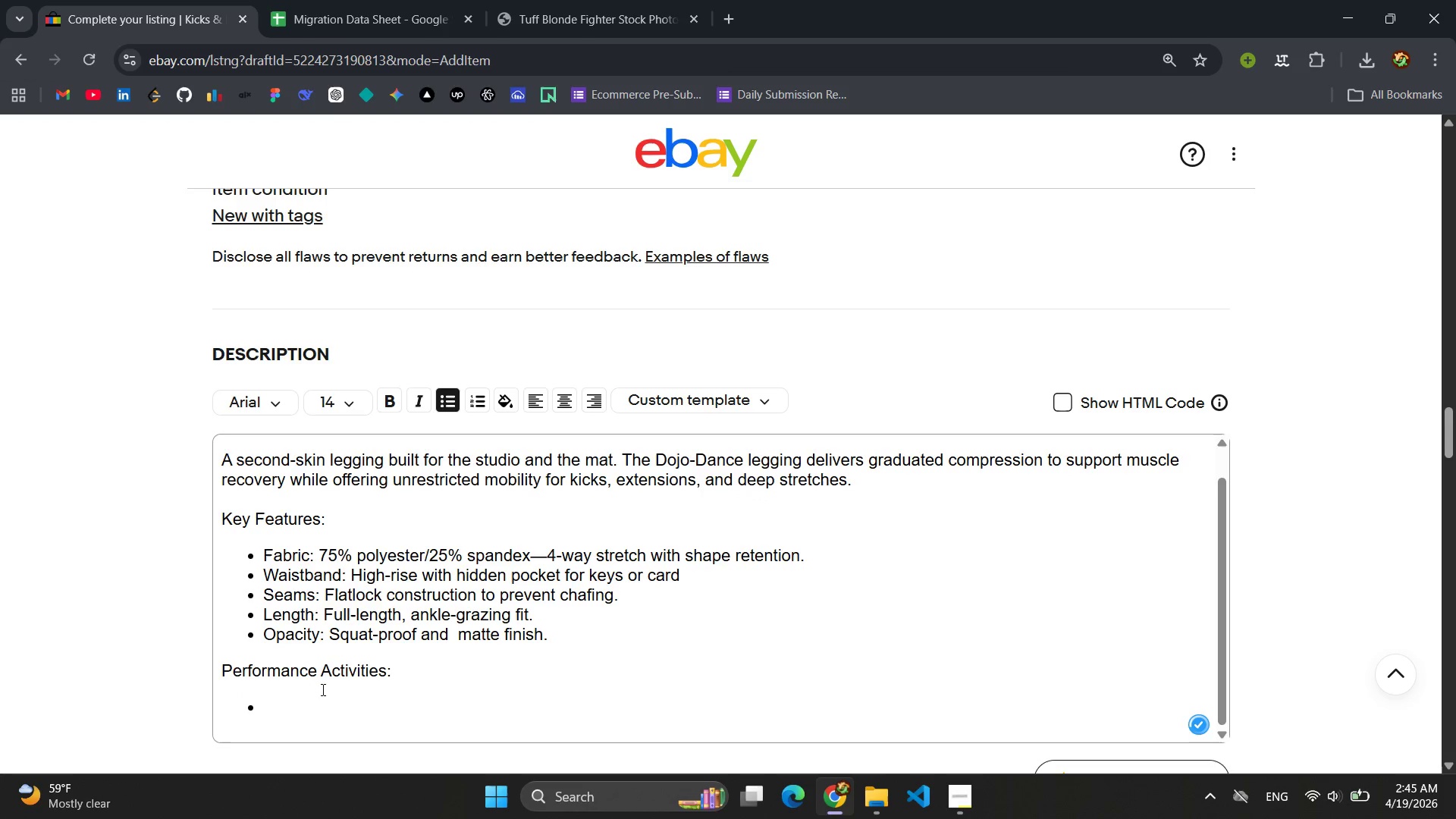 
left_click([313, 700])
 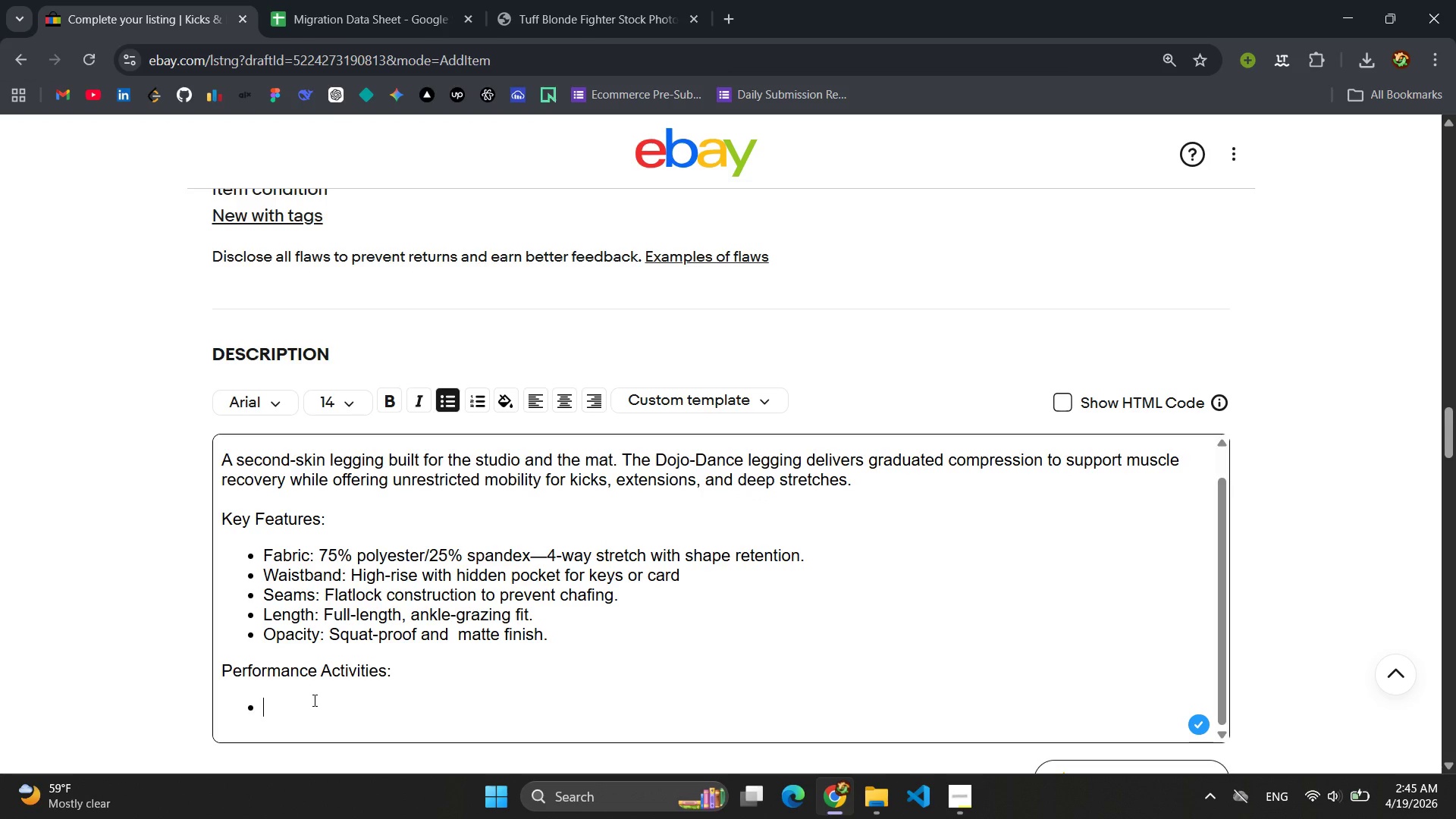 
type(Martial Arst)
key(Backspace)
key(Backspace)
type(ts (BJJ, Karate, Taekwando))
 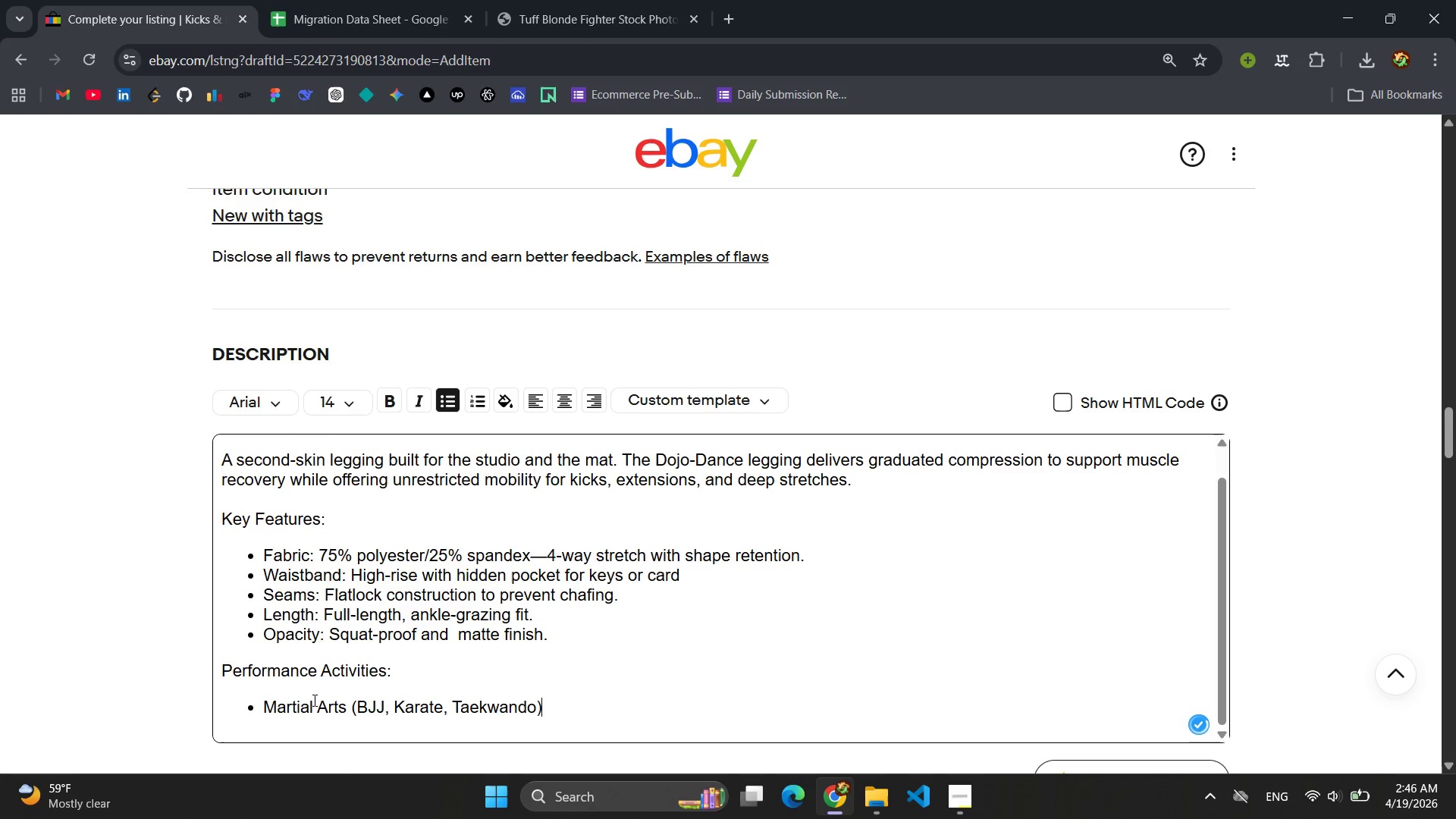 
key(Enter)
 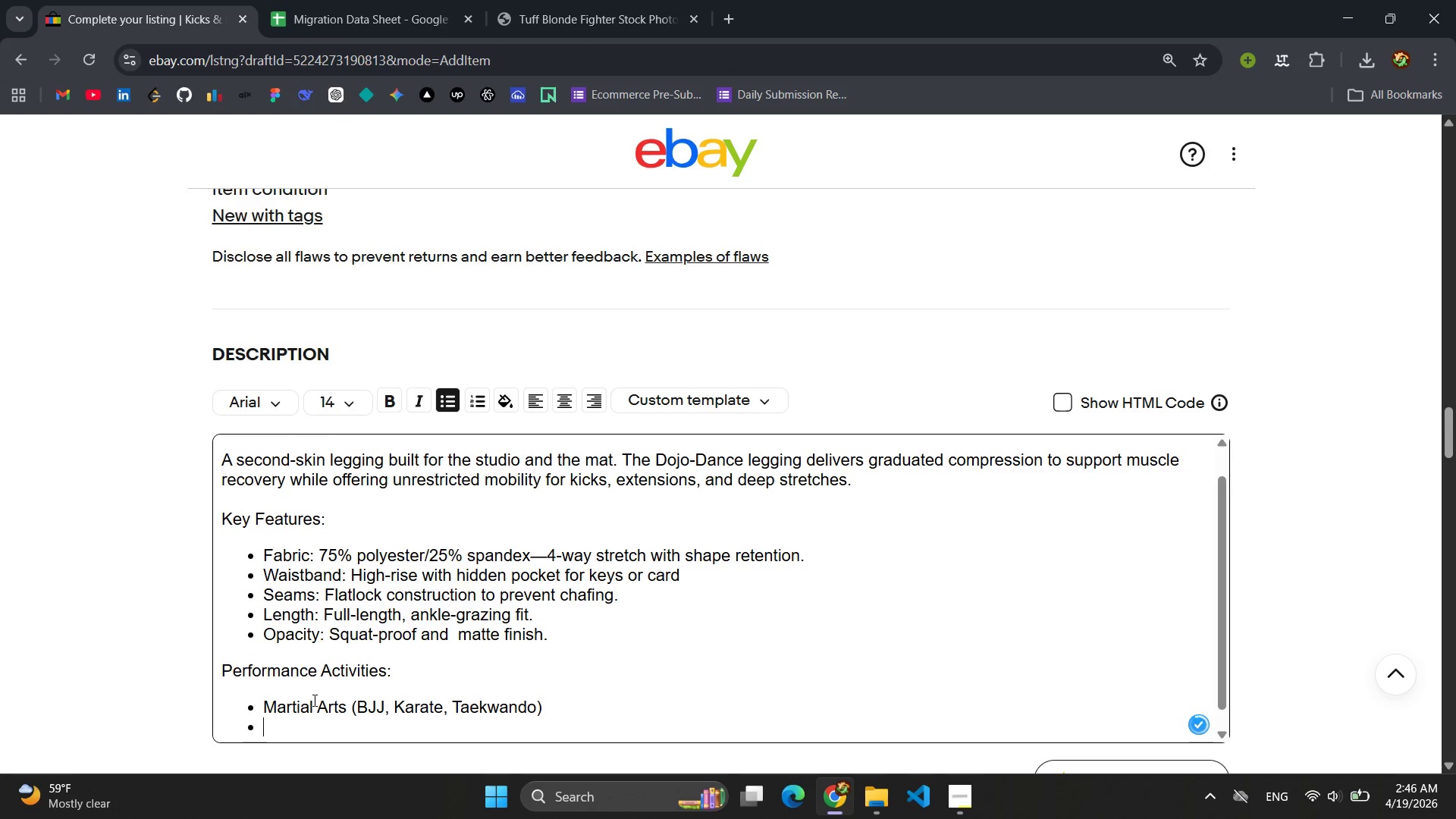 
type(Contemporary Dance and Bullate Class )
 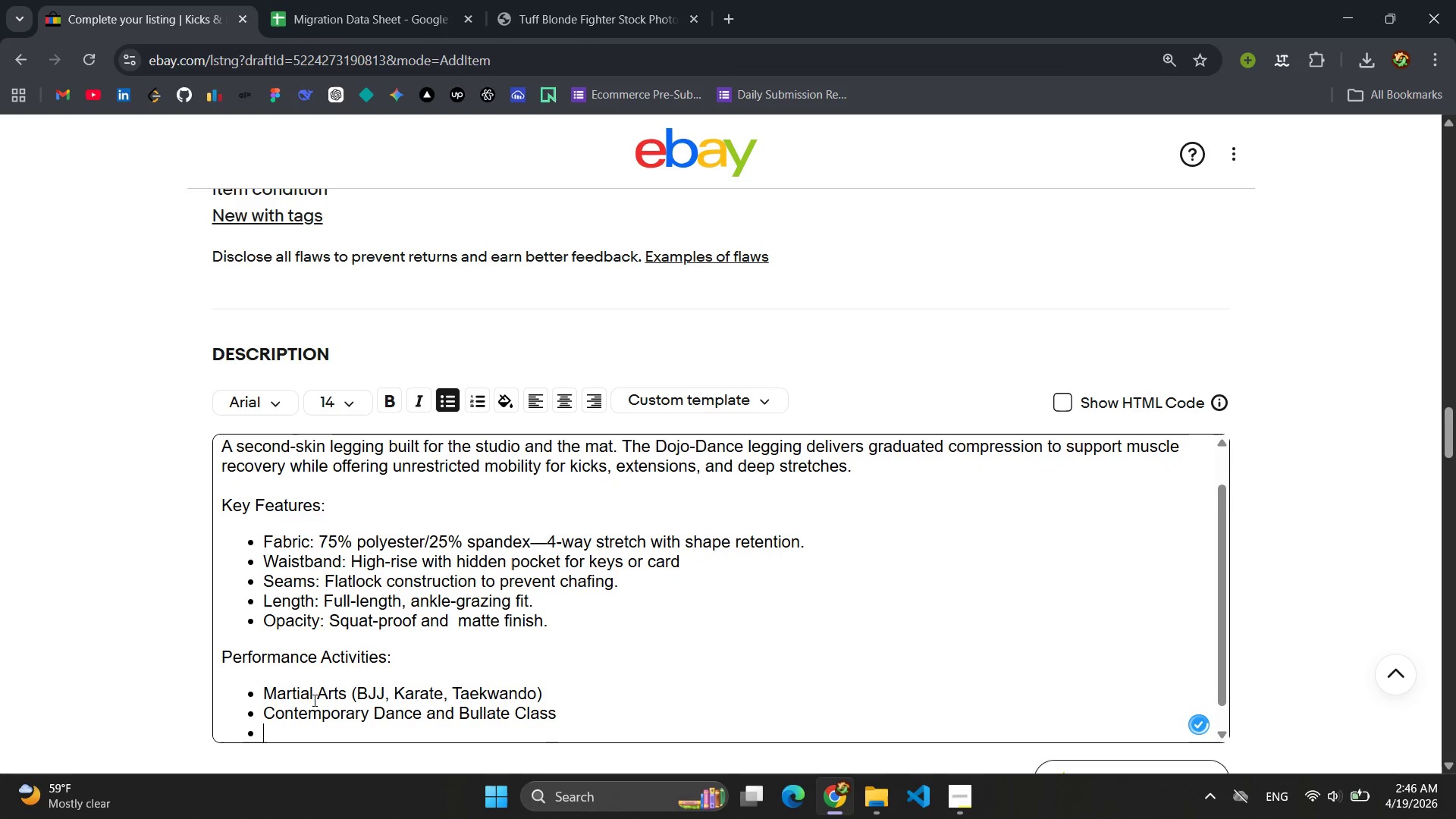 
 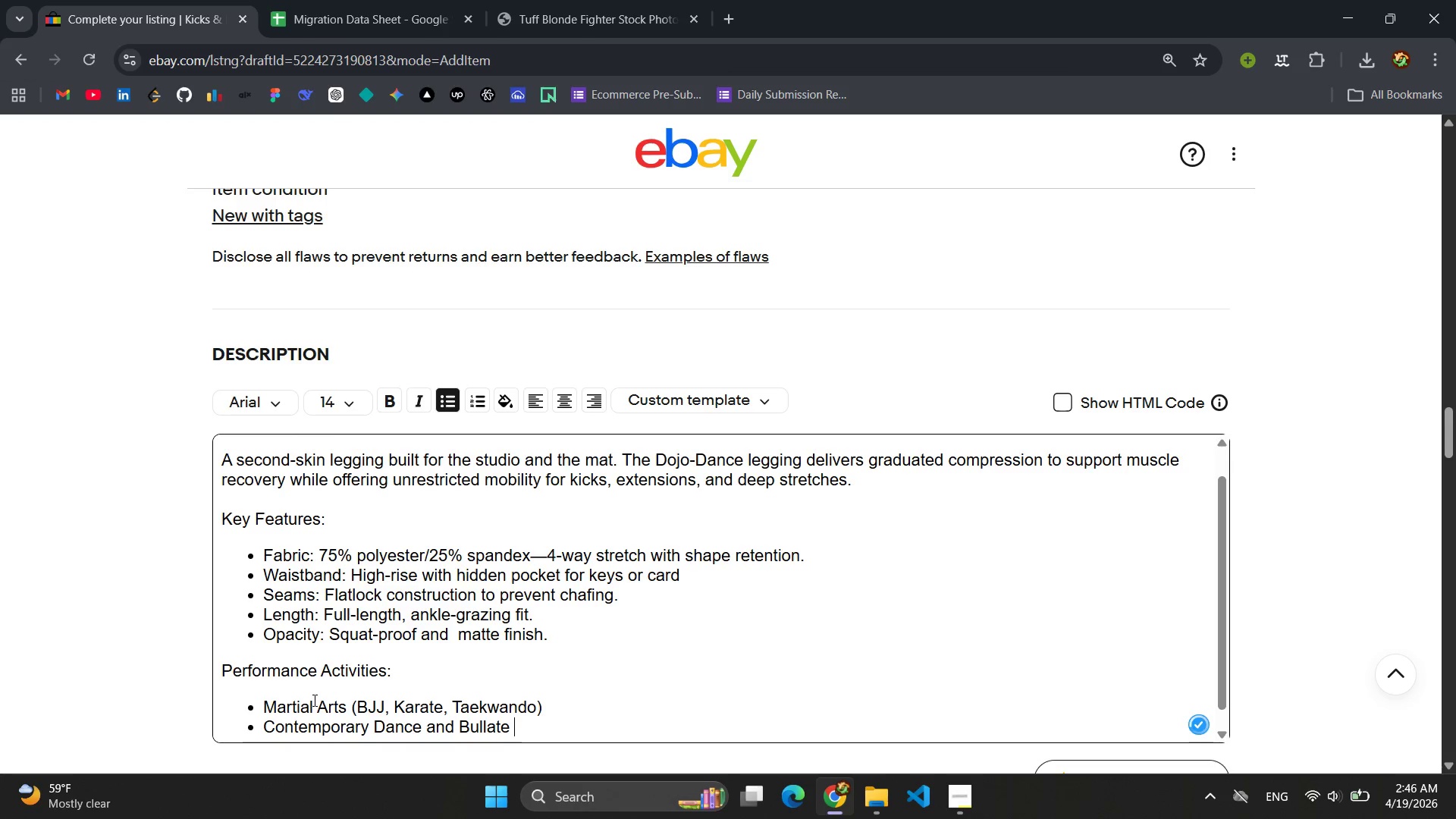 
key(Enter)
 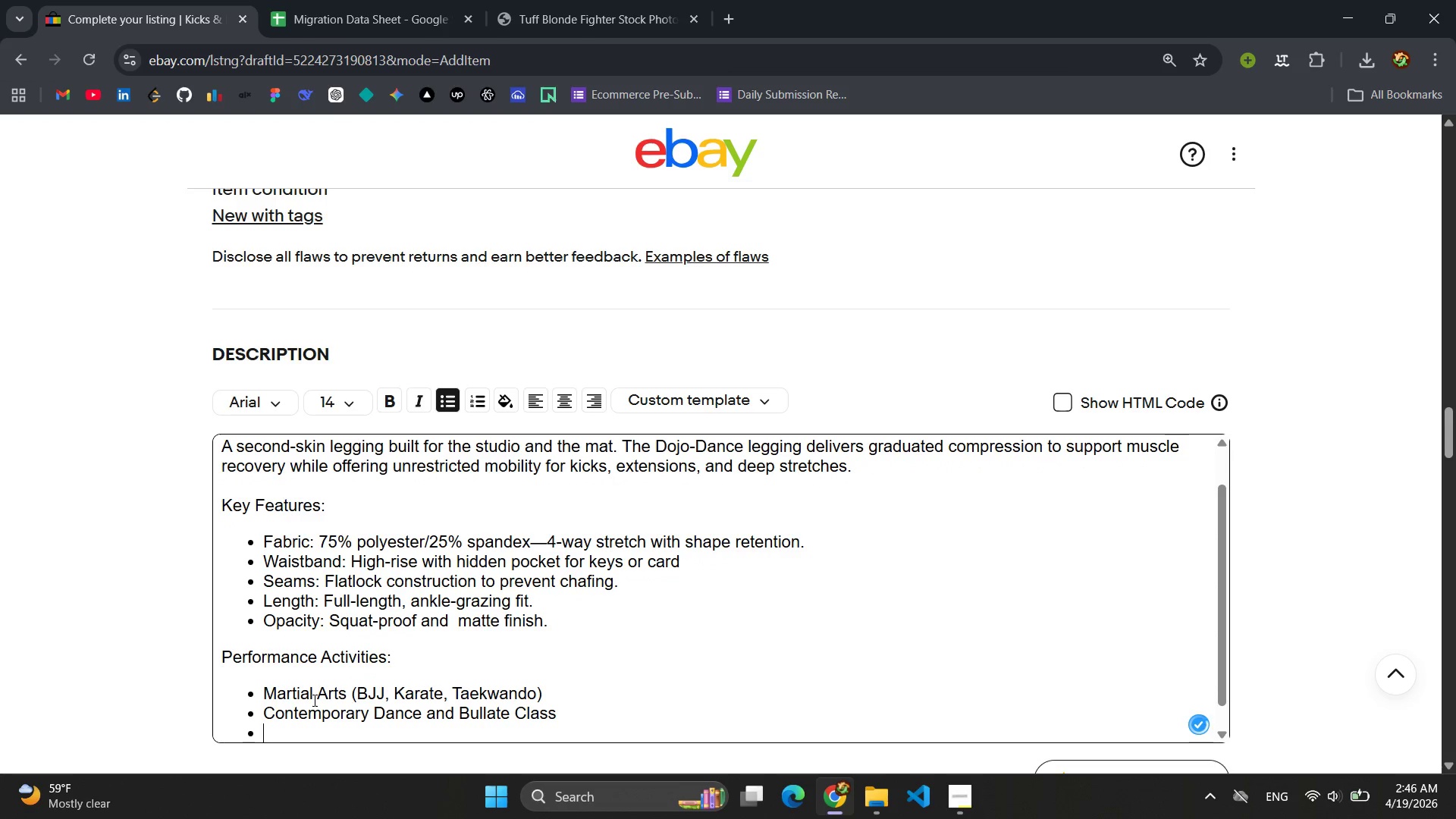 
type(Hot o)
key(Backspace)
type(Yoga and Pilates )
 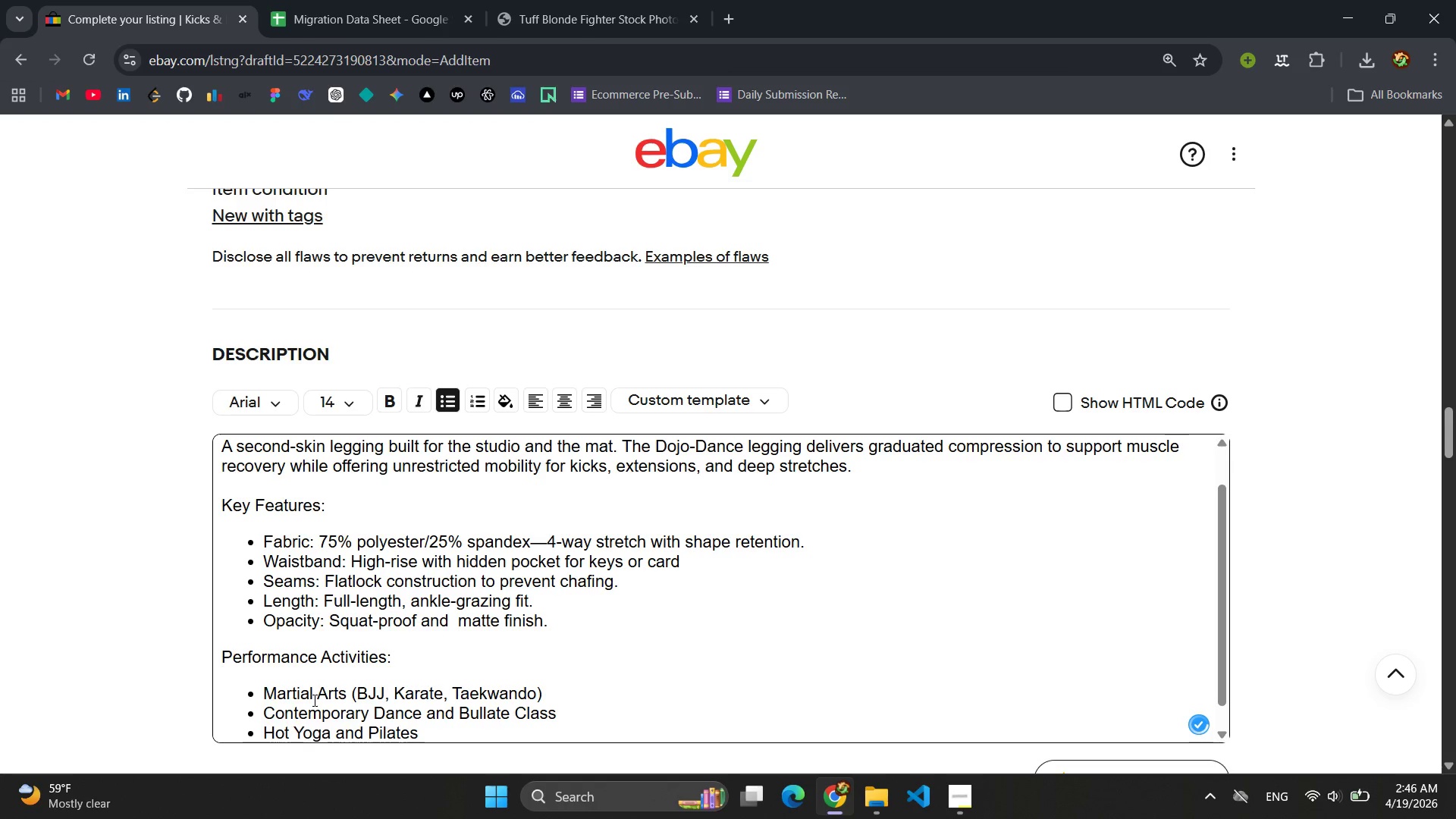 
key(Enter)
 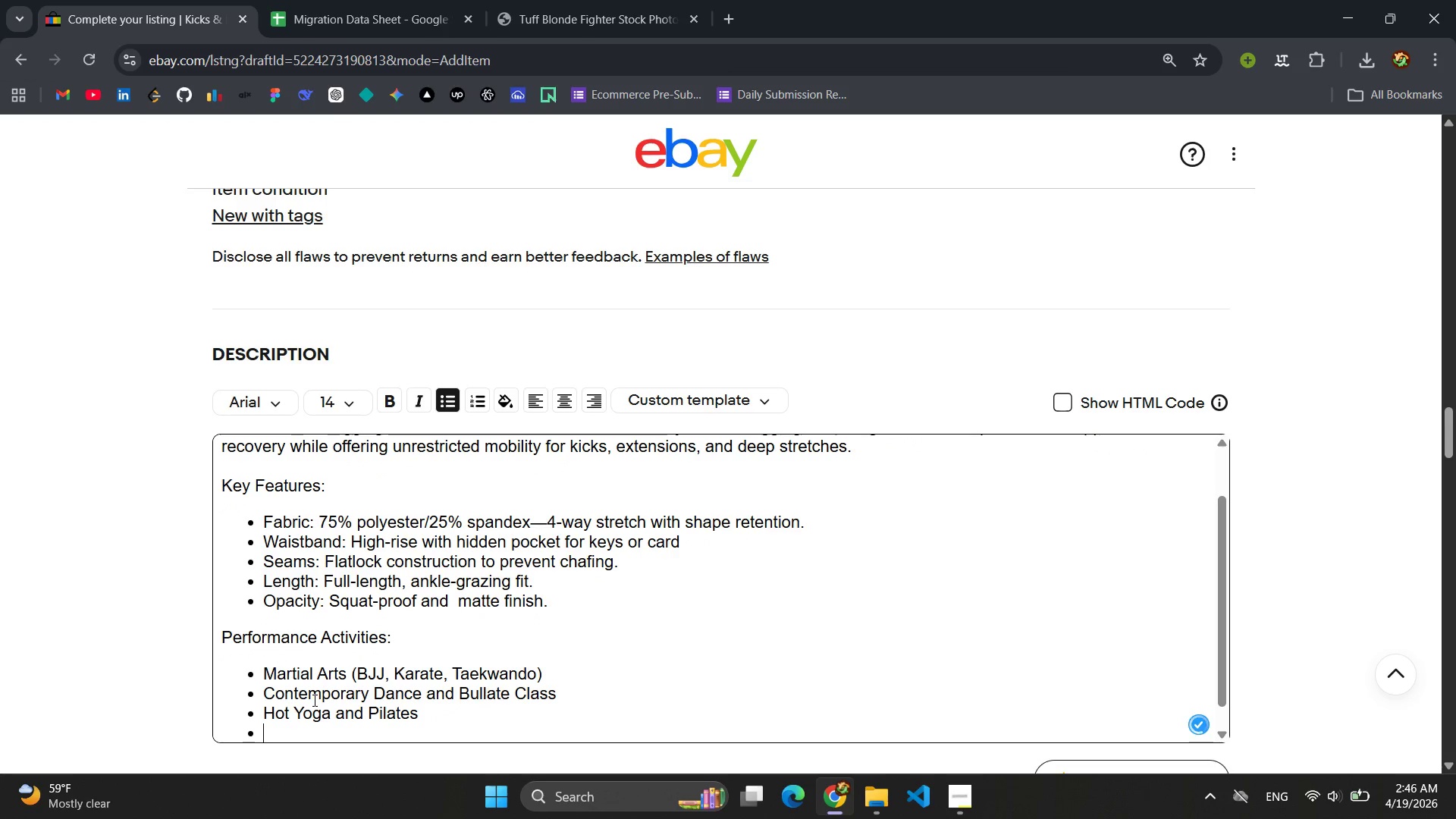 
type(High-Intensity Interv)
key(Backspace)
type(val Training )
key(Backspace)
 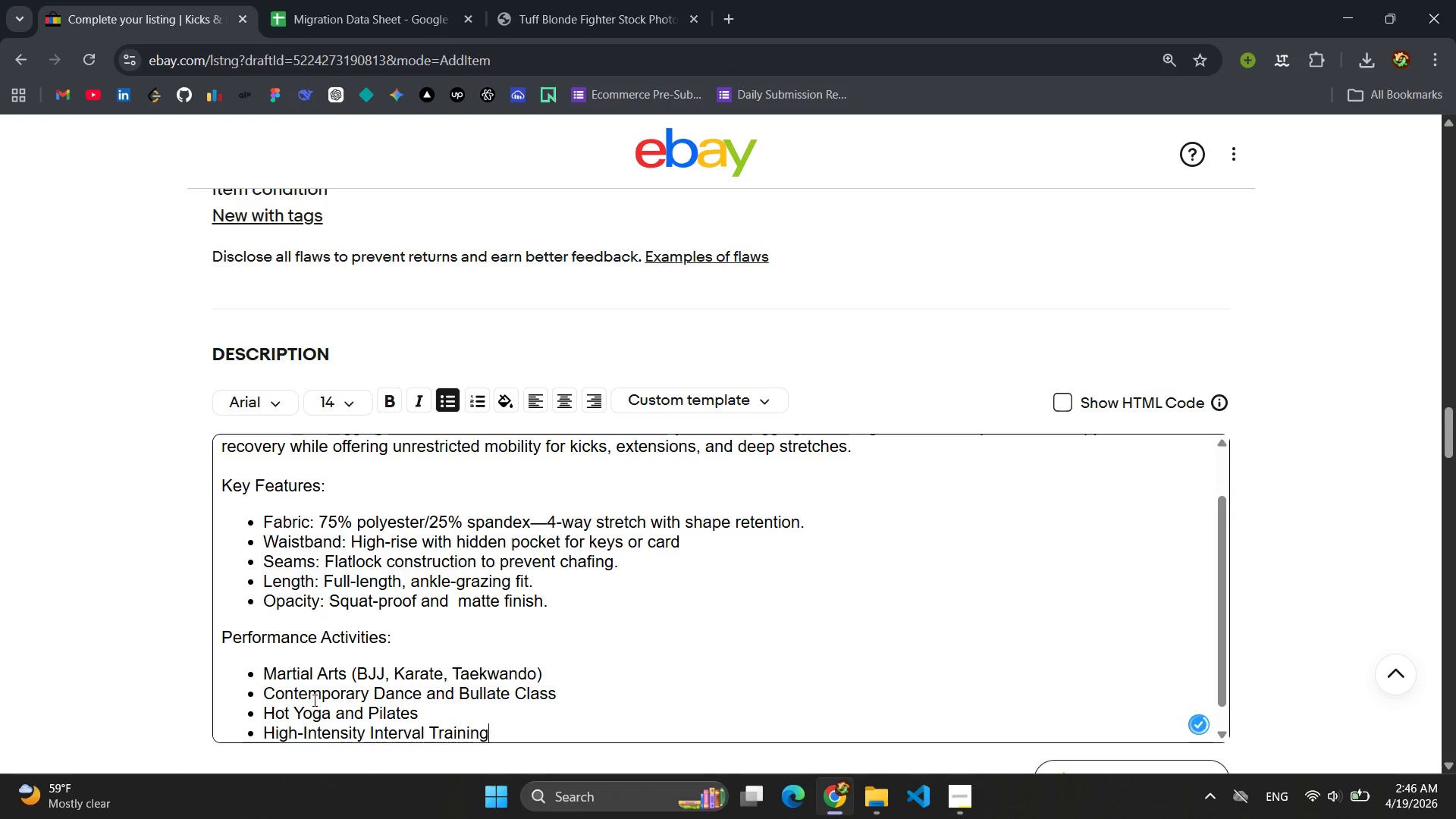 
key(Enter)
 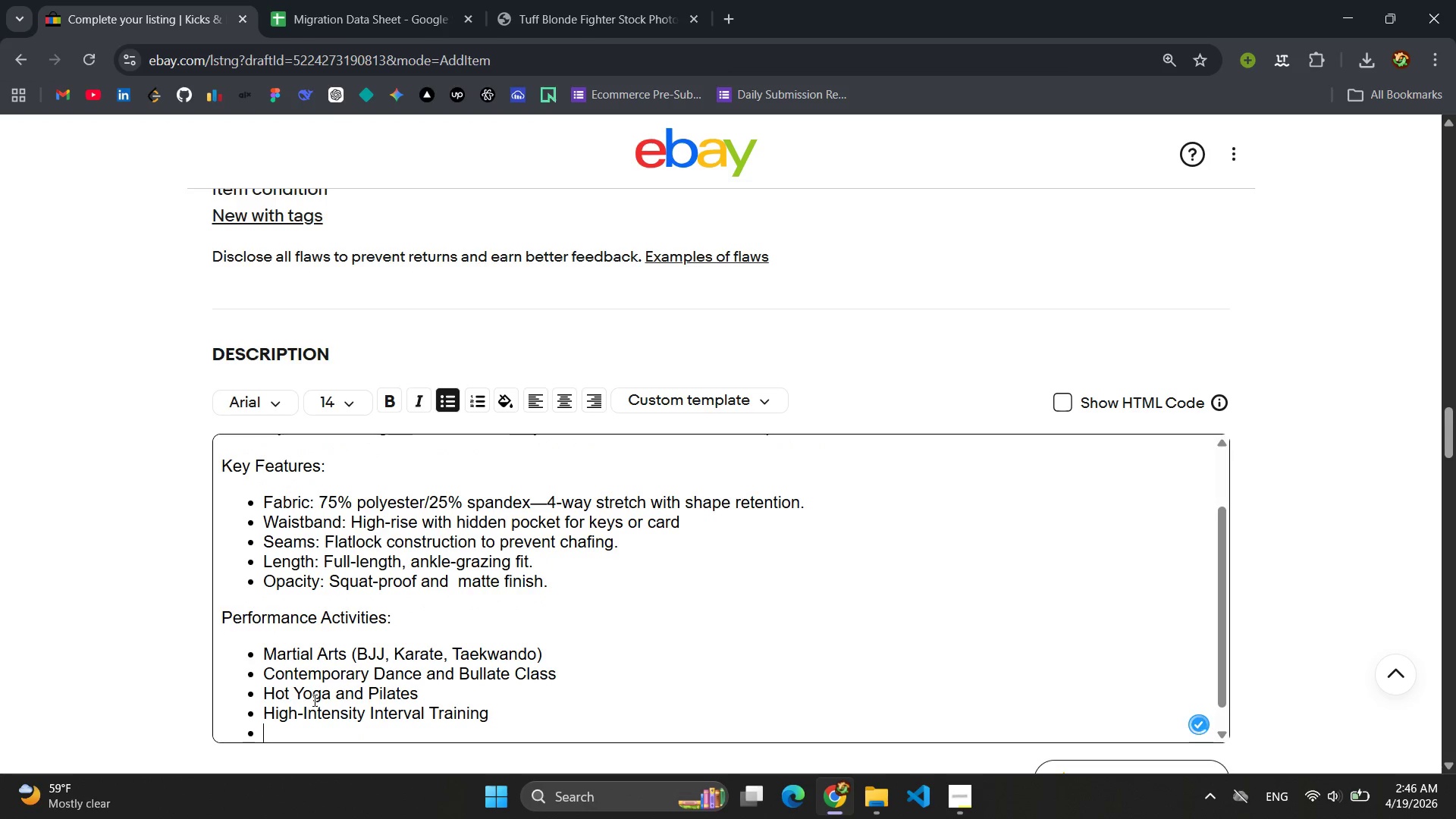 
key(Enter)
 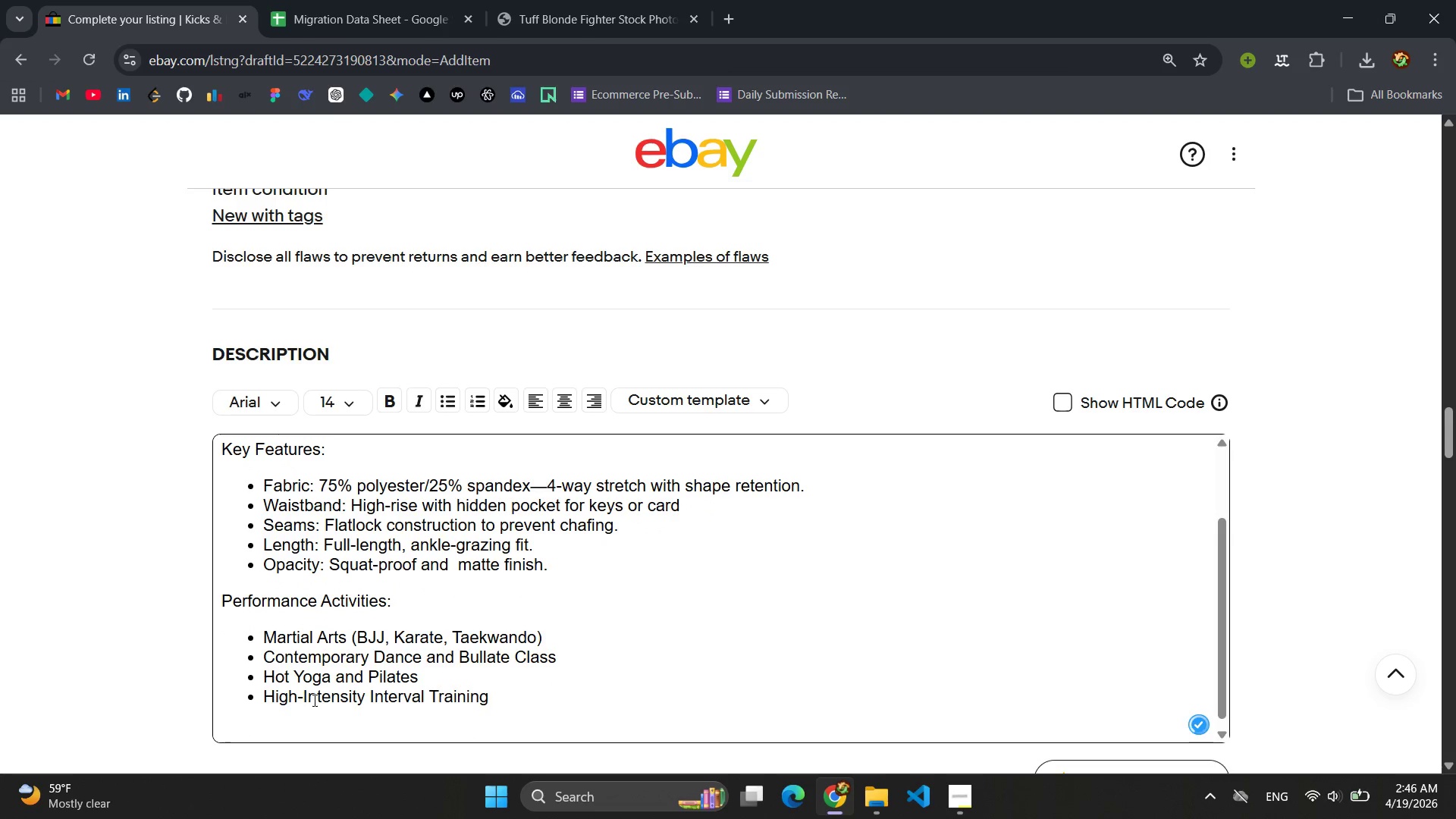 
type(Sixing )
key(Backspace)
key(Backspace)
key(Backspace)
key(Backspace)
key(Backspace)
type(zing )
key(Backspace)
type(:)
 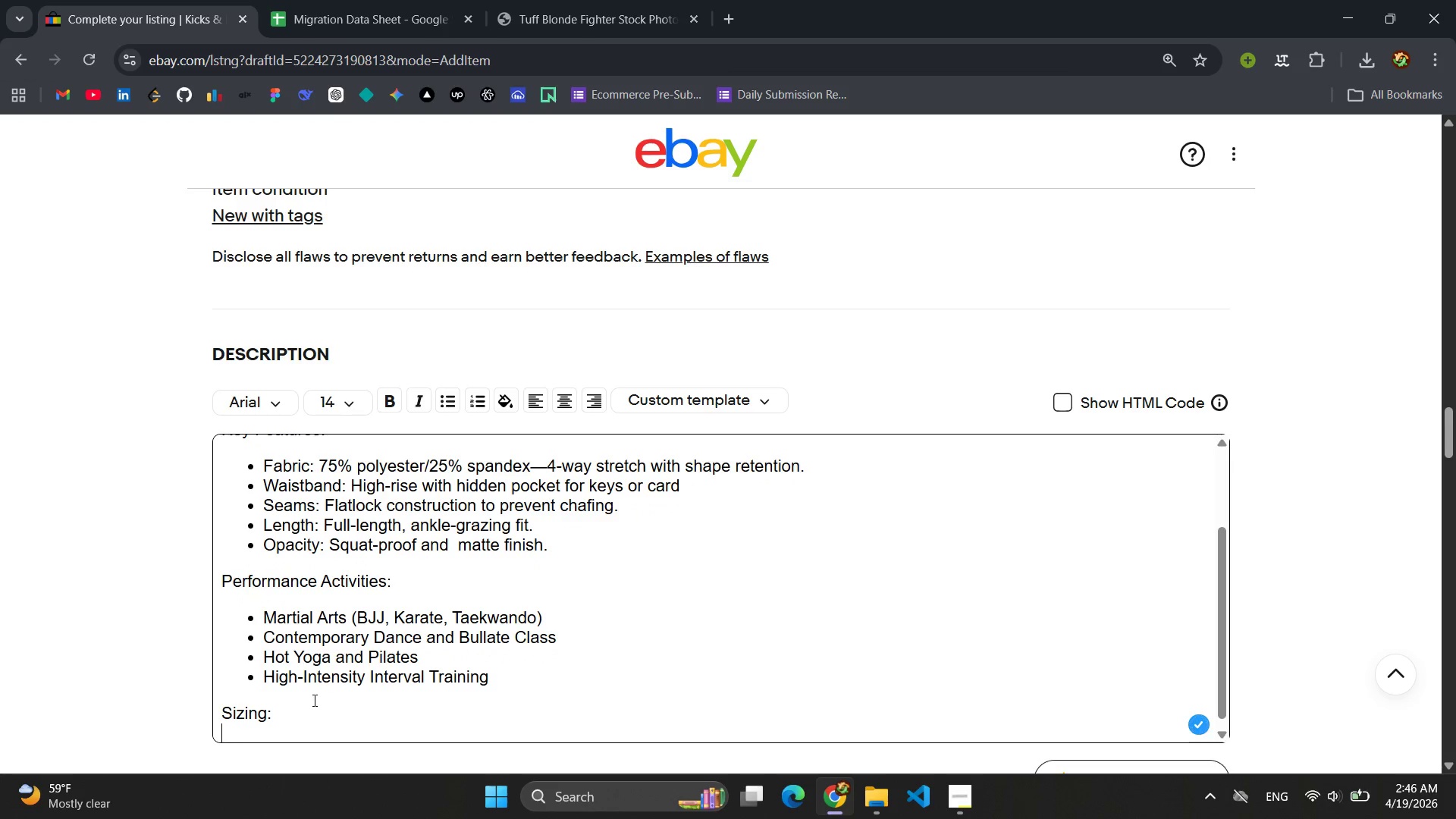 
 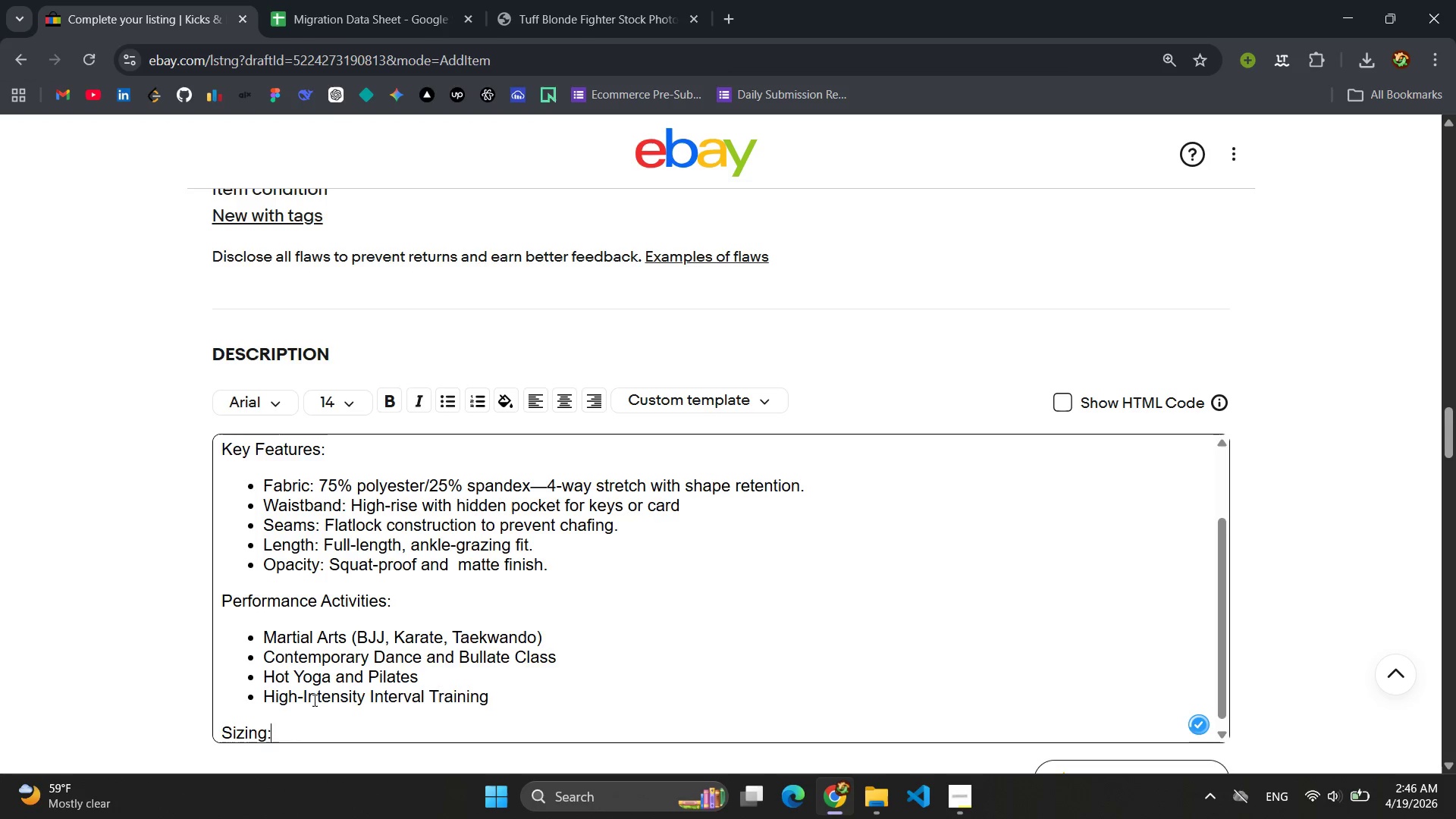 
key(Enter)
 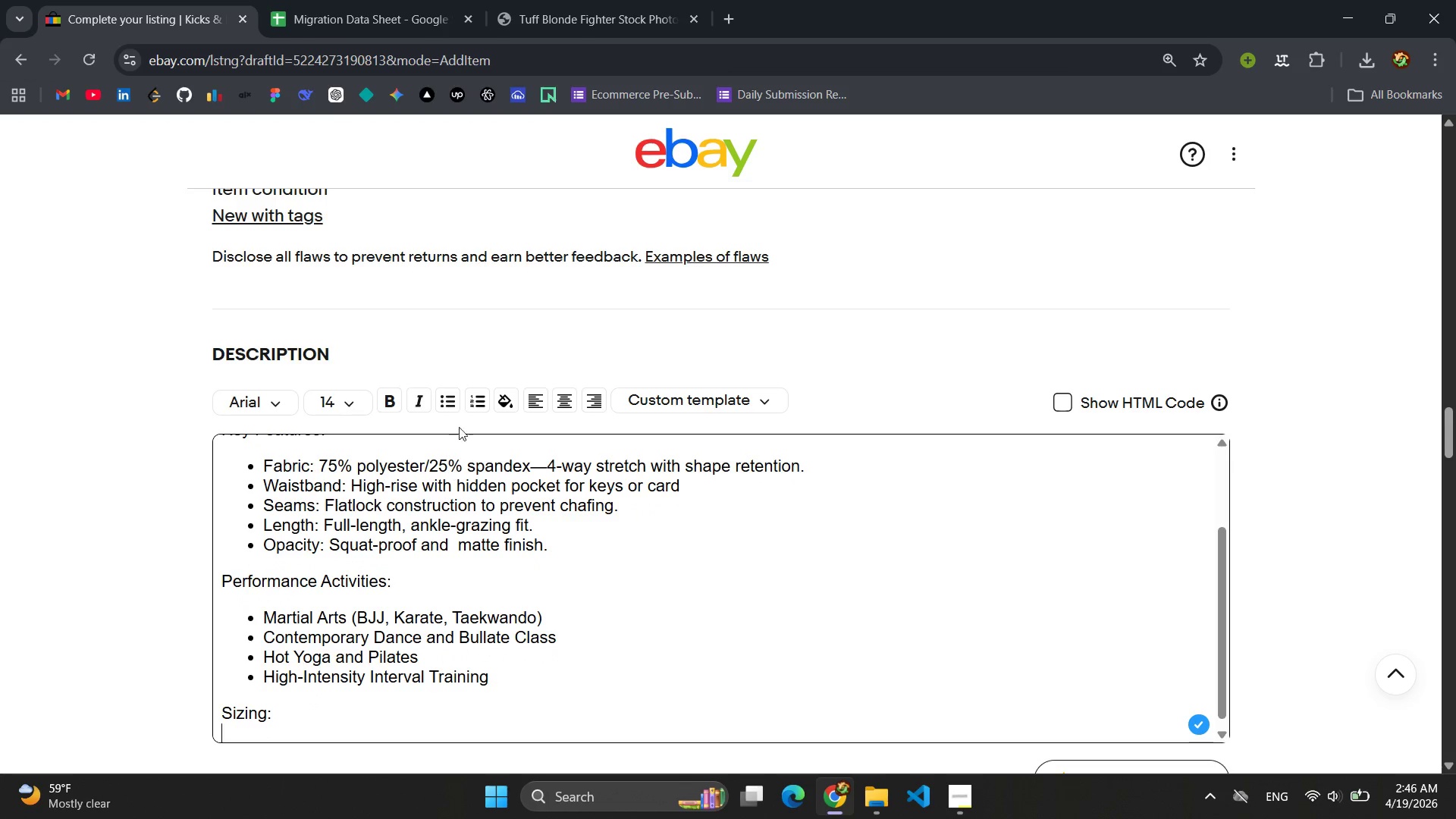 
left_click([444, 401])
 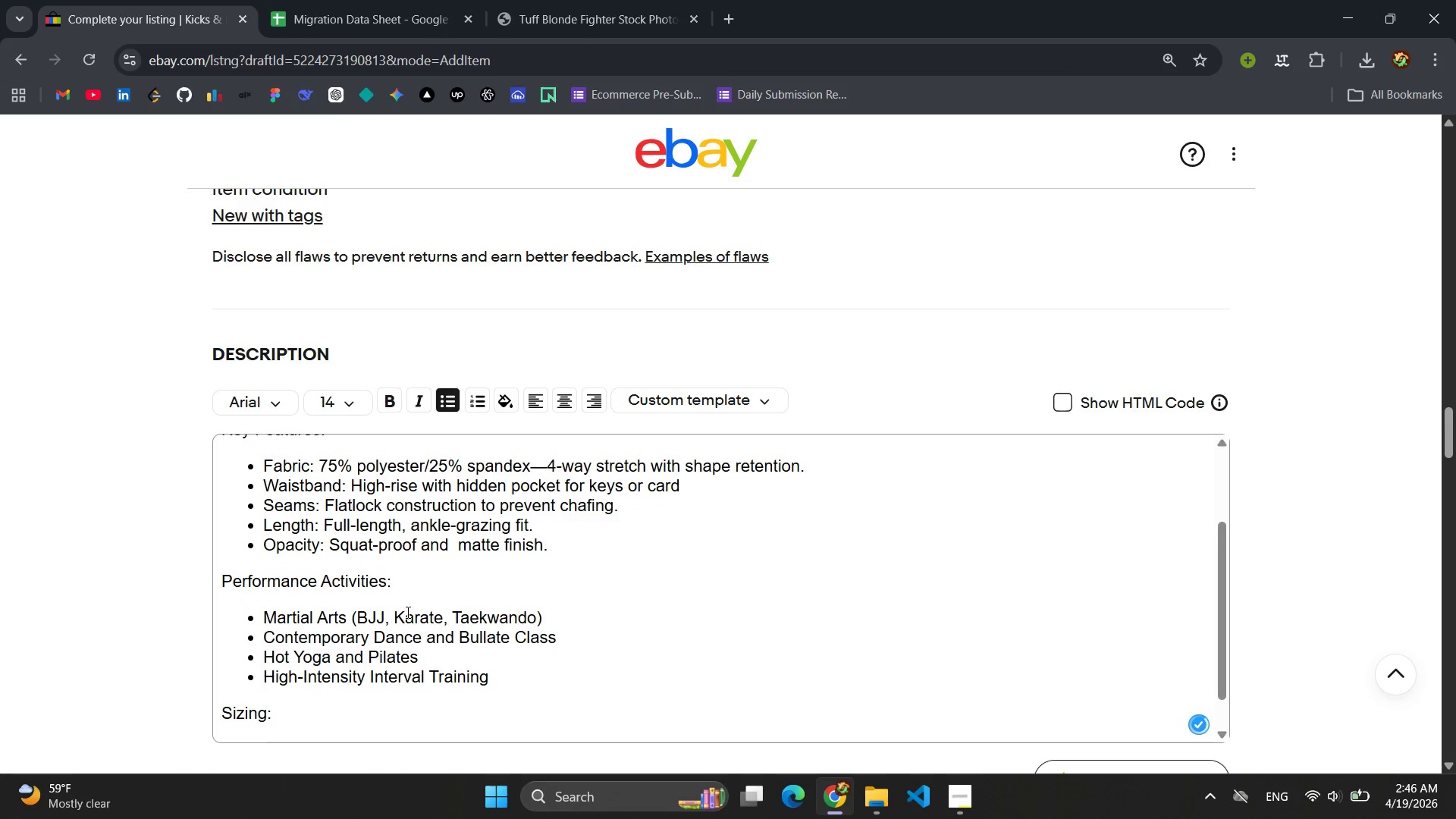 
scroll: coordinate [406, 612], scroll_direction: down, amount: 4.0
 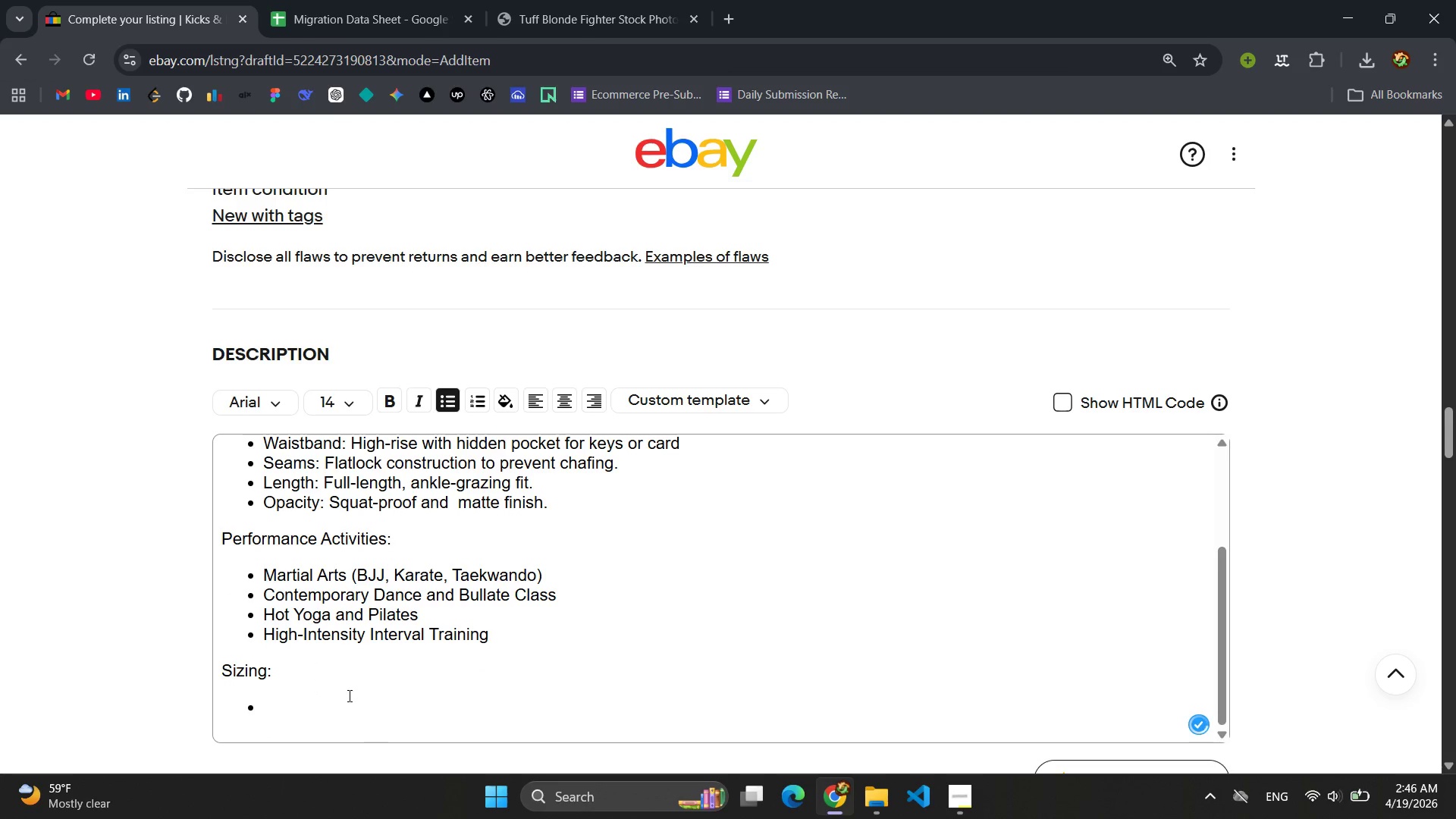 
left_click([340, 691])
 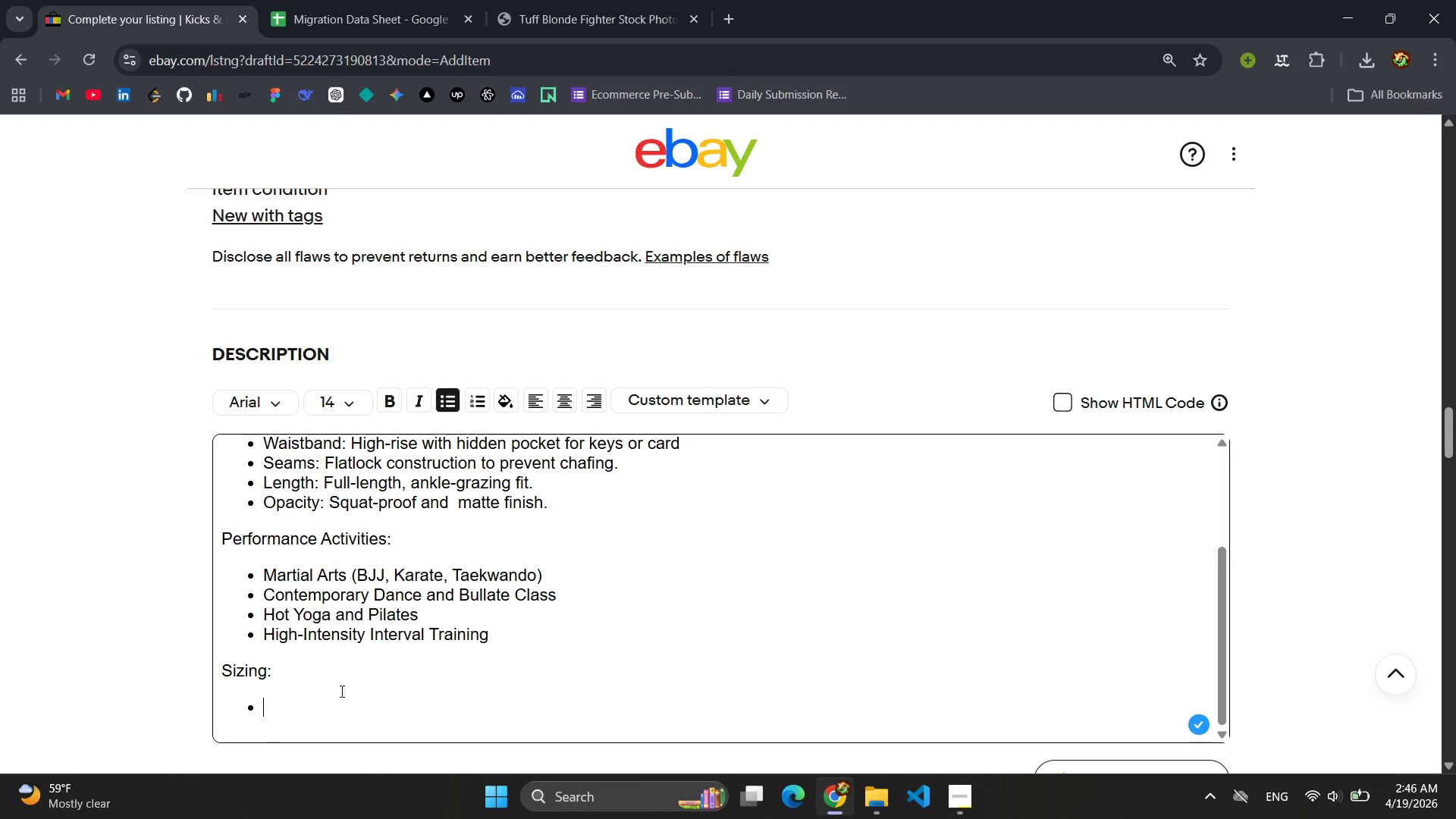 
type(Available in XS through XL. model)
key(Backspace)
key(Backspace)
key(Backspace)
key(Backspace)
key(Backspace)
type(Model in phot )
key(Backspace)
type(ois )
key(Backspace)
key(Backspace)
key(Backspace)
type( is 5'7 e)
key(Backspace)
key(Backspace)
type(" eaer)
key(Backspace)
key(Backspace)
key(Backspace)
key(Backspace)
type(wearing size smll )
key(Backspace)
key(Backspace)
key(Backspace)
key(Backspace)
key(Backspace)
type(Small.R)
key(Backspace)
type( Refer to size chart in images for exact measurement )
key(Backspace)
type(s)
 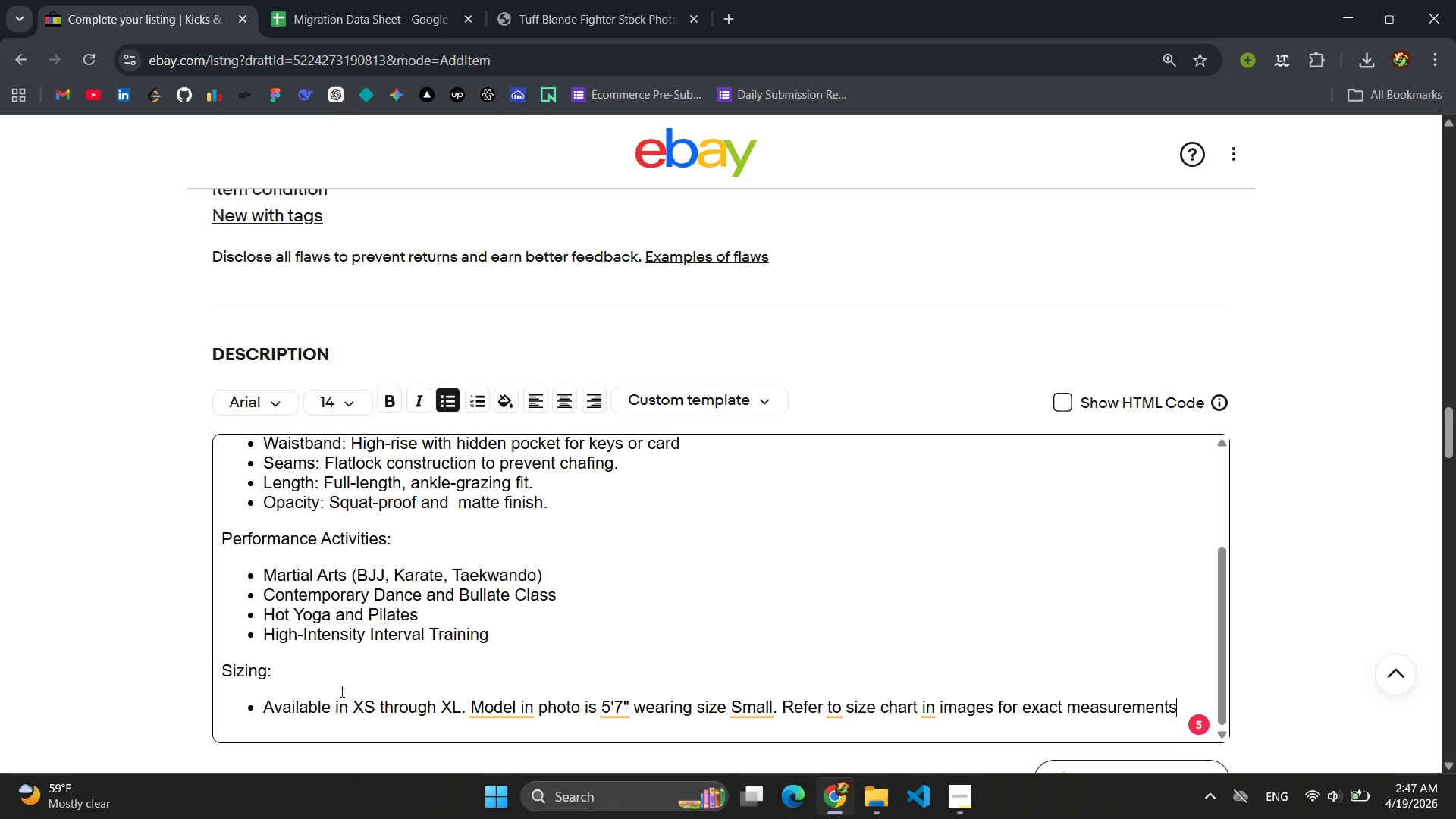 
left_click([491, 711])
 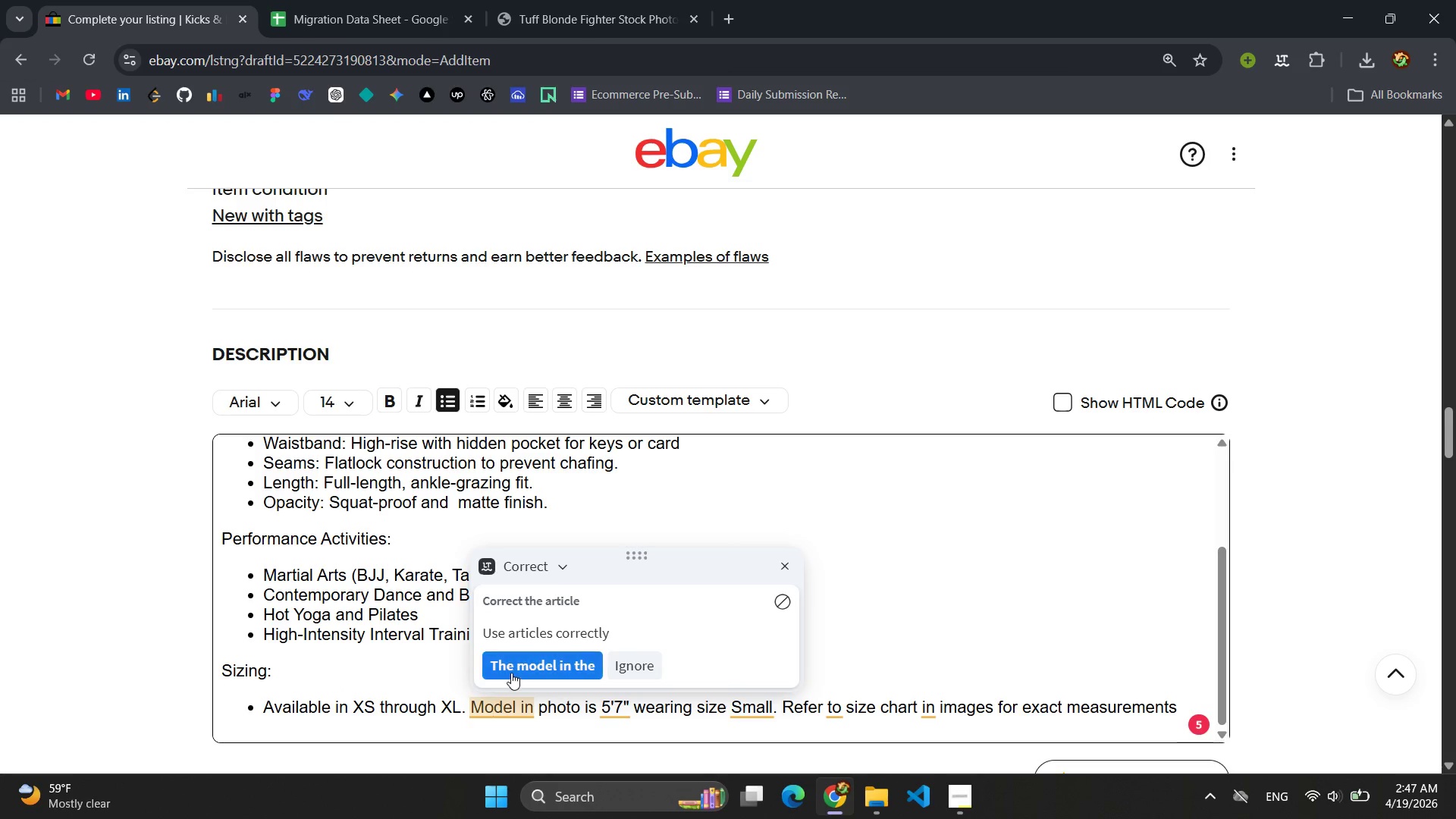 
left_click([511, 673])
 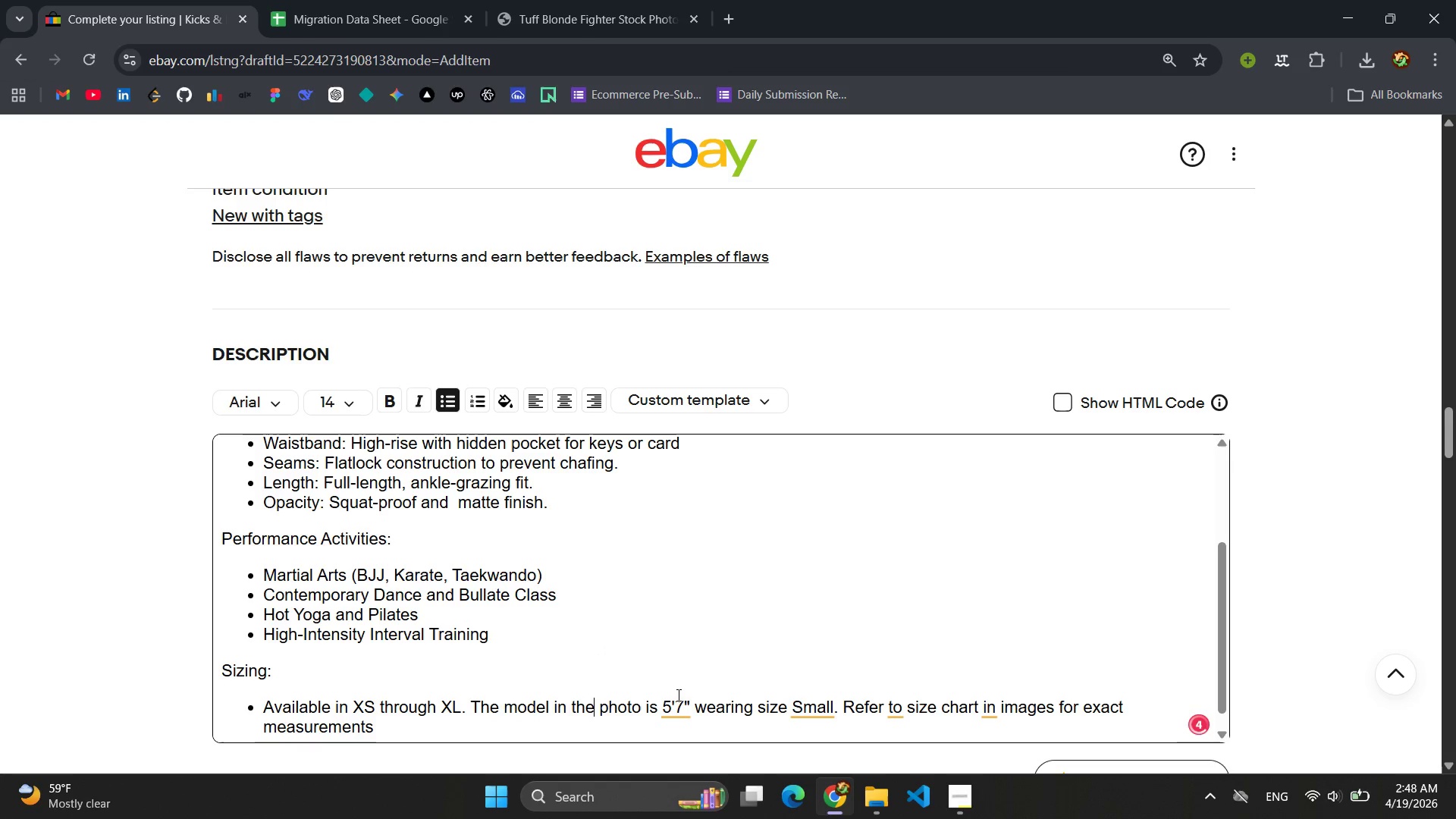 
left_click([682, 709])
 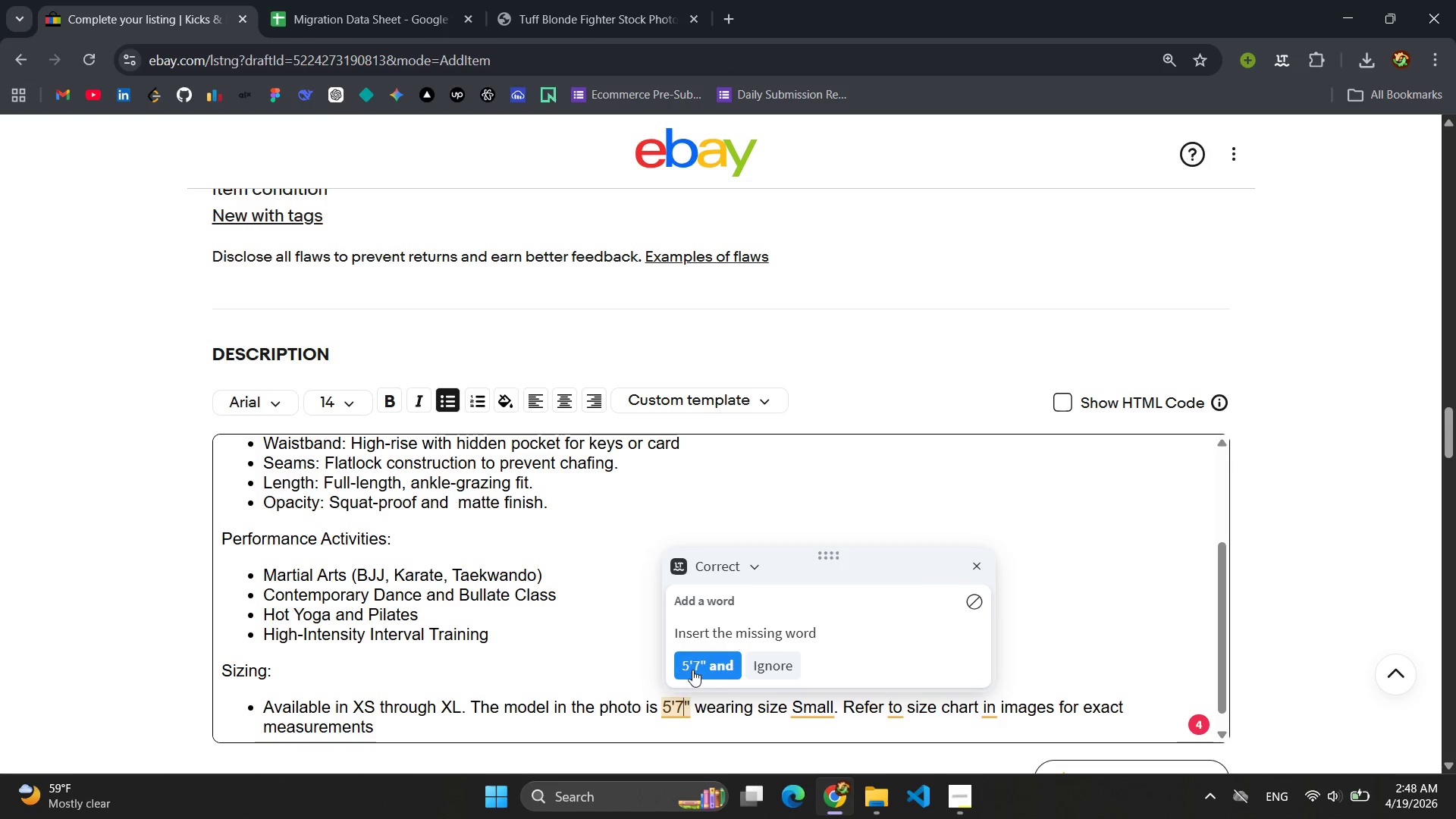 
left_click([693, 668])
 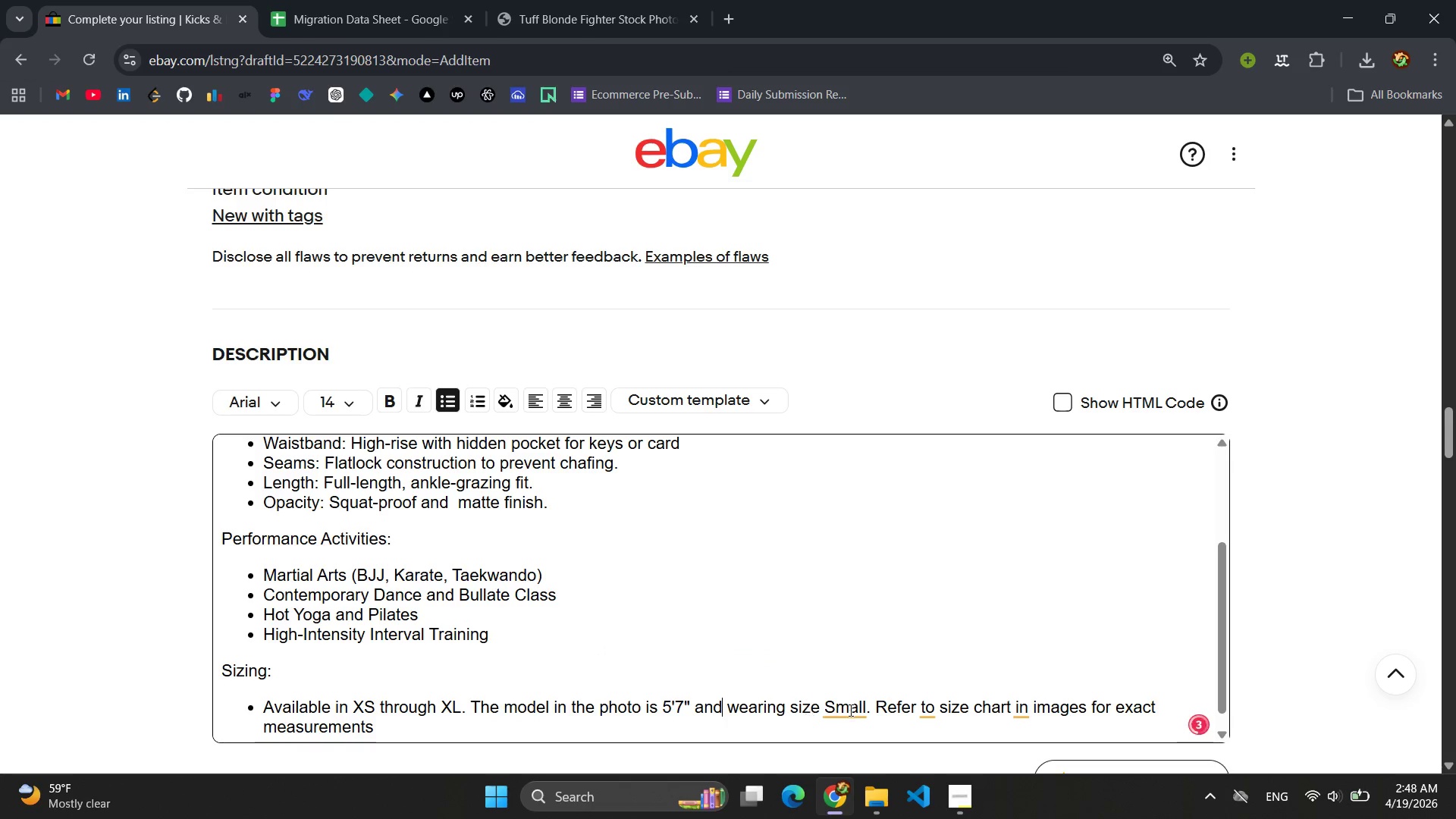 
left_click([852, 710])
 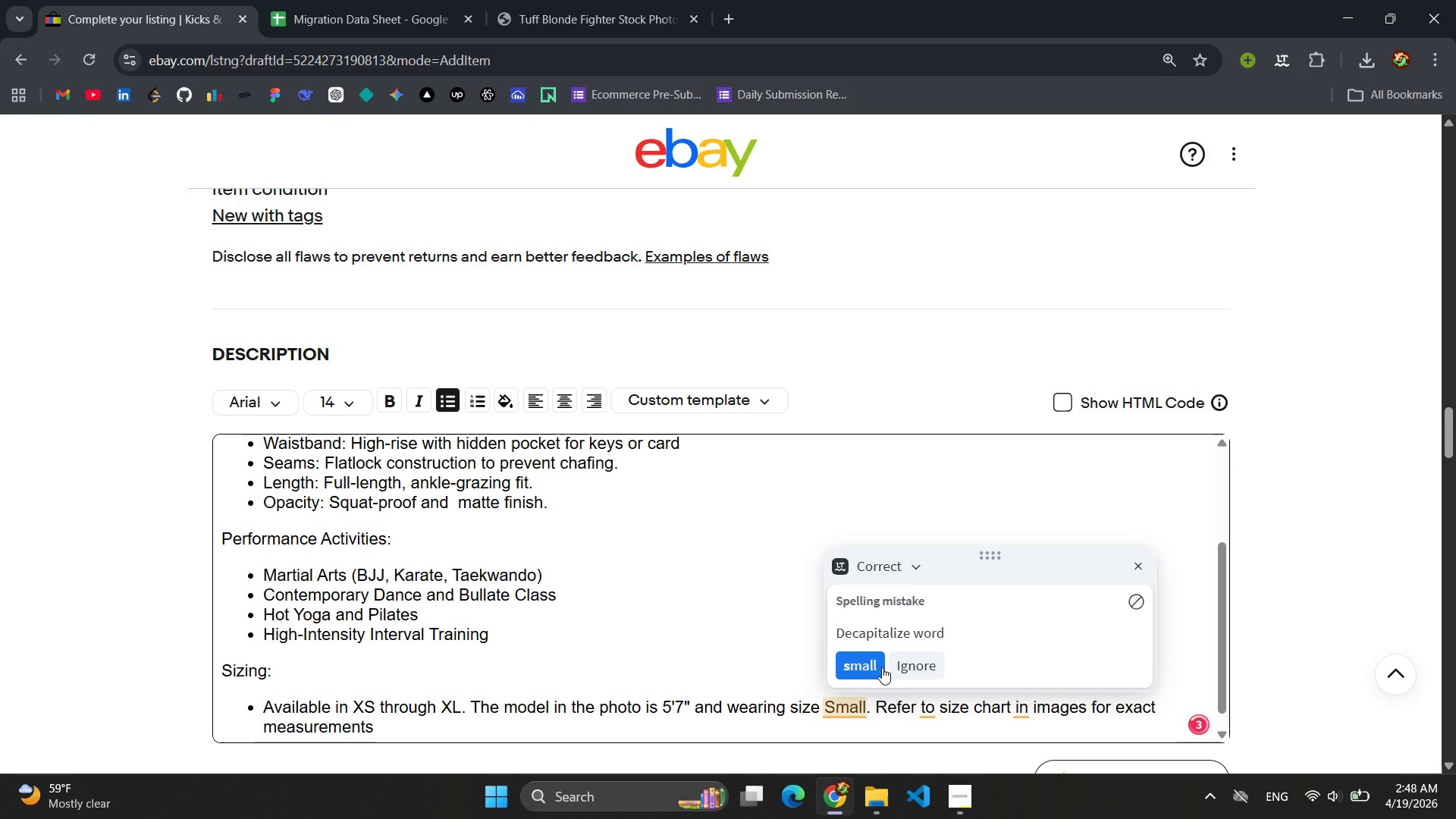 
left_click([874, 667])
 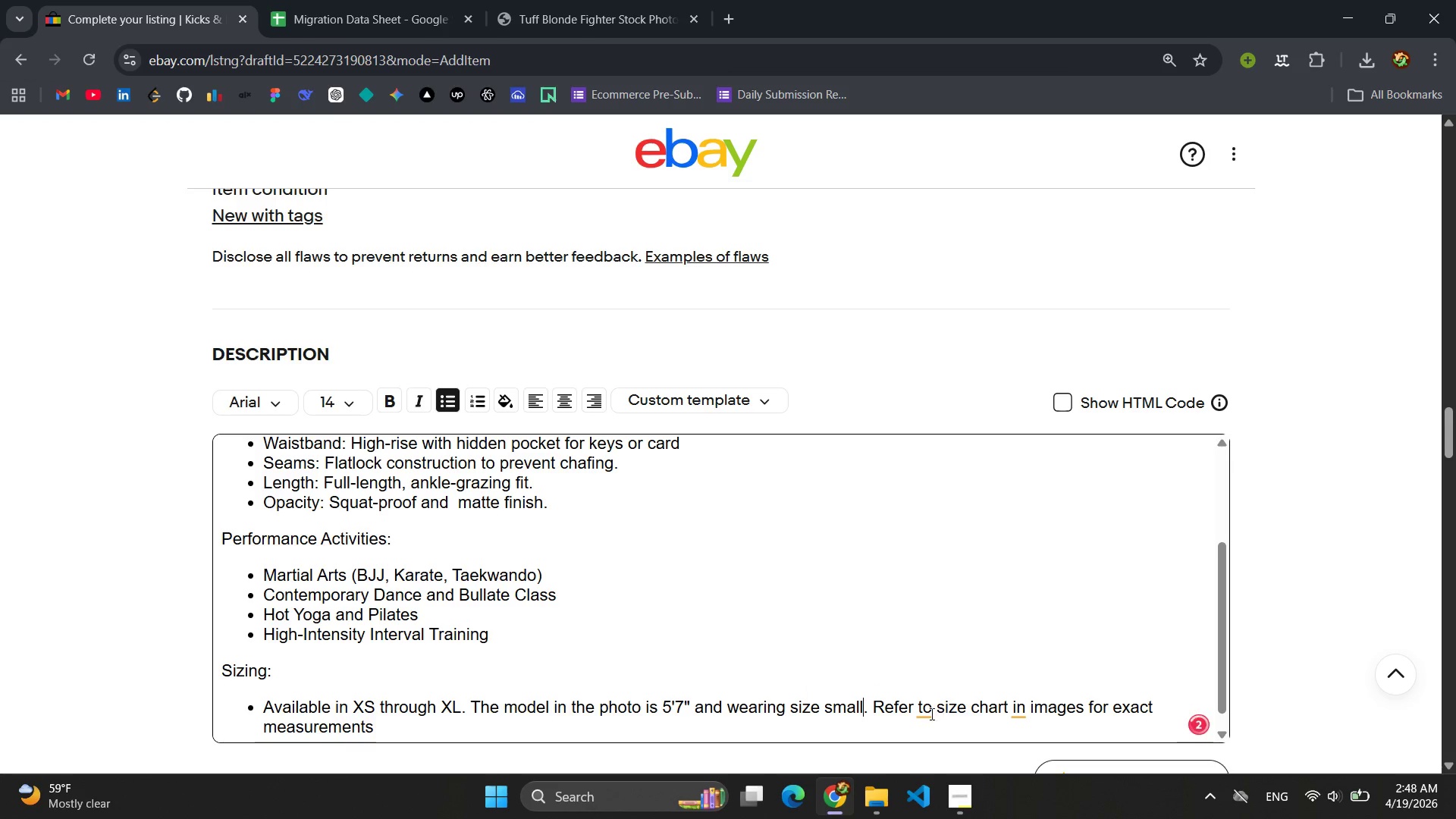 
left_click([928, 714])
 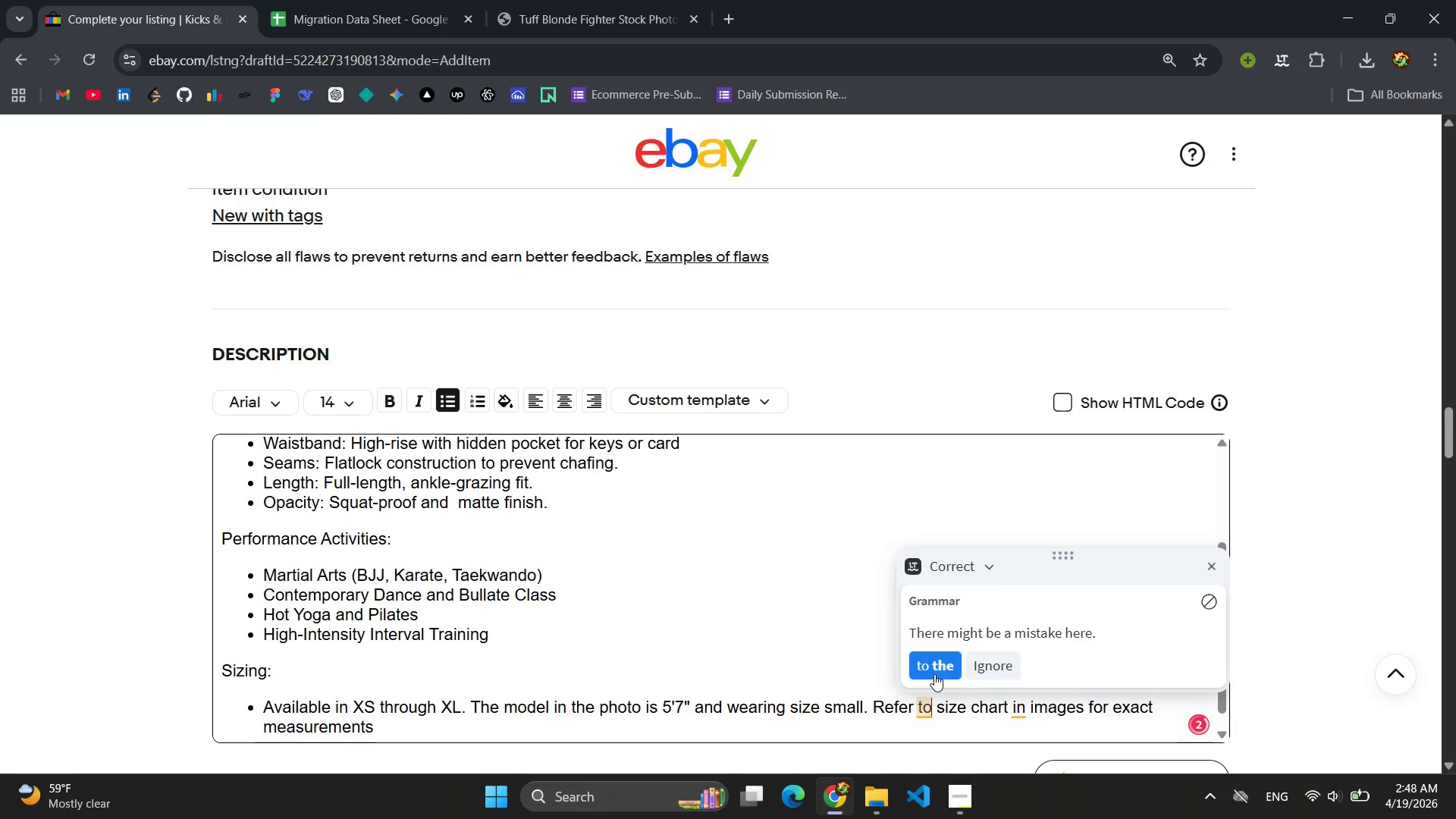 
left_click([934, 674])
 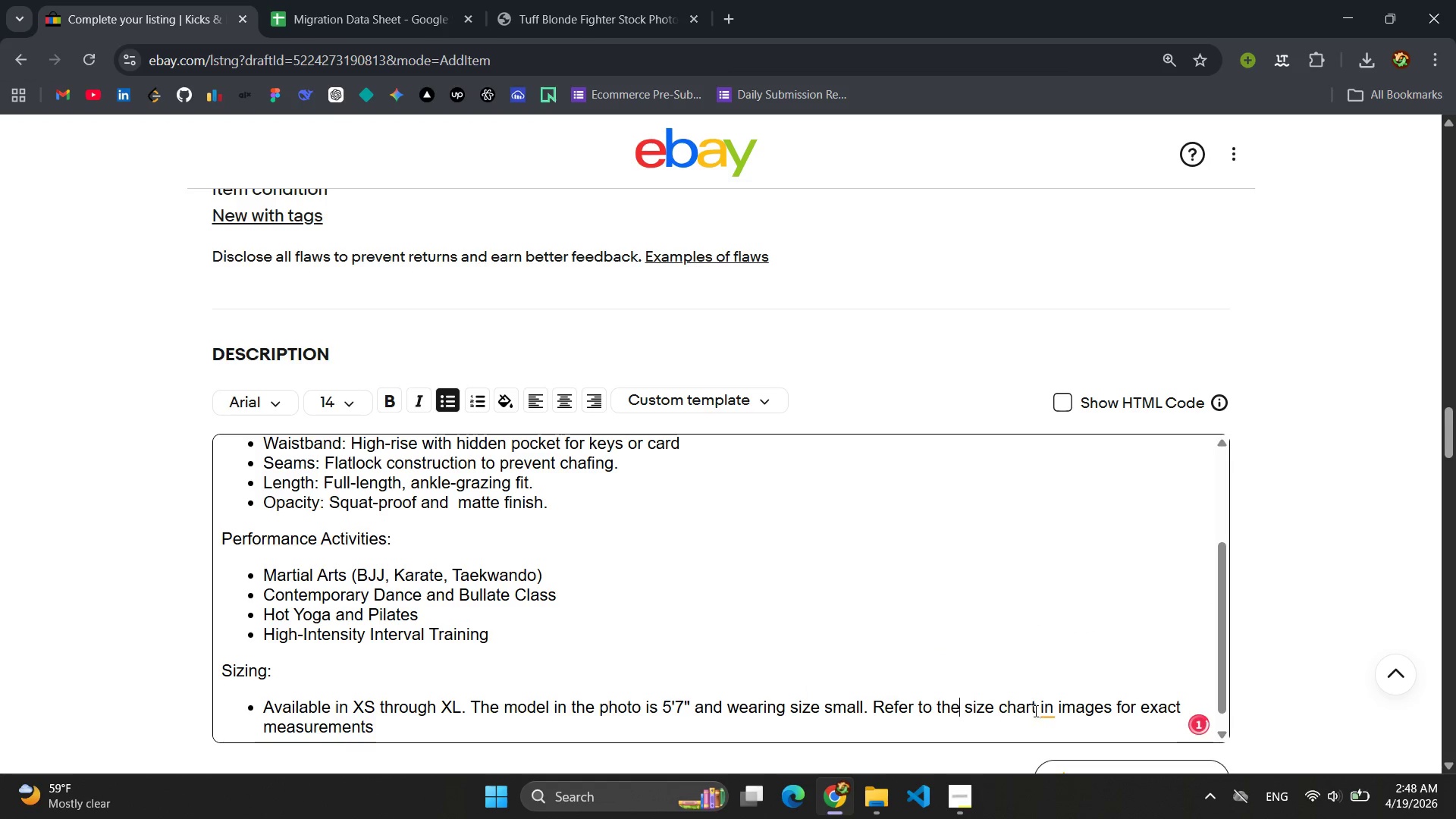 
left_click([1052, 710])
 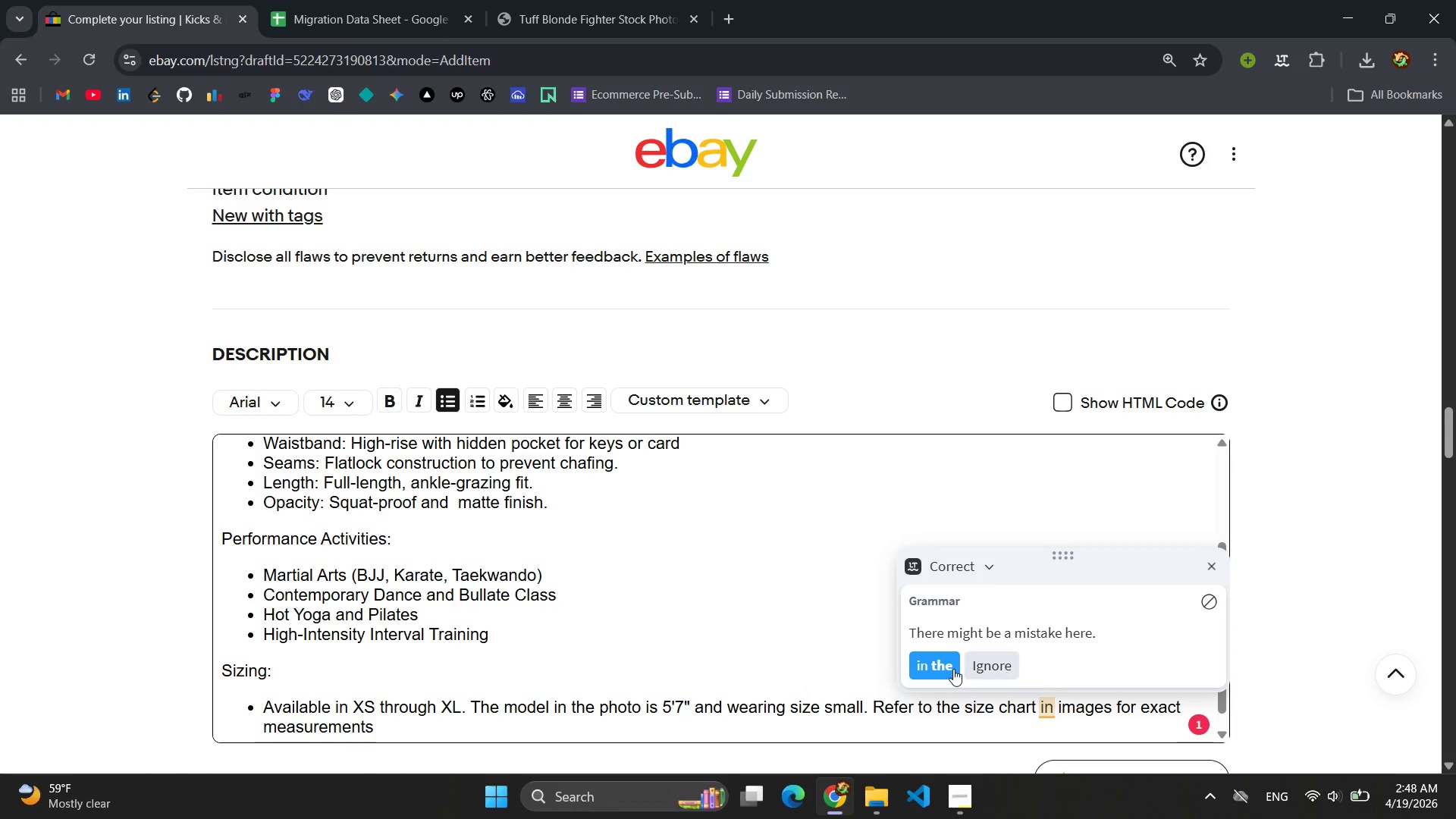 
left_click([953, 669])
 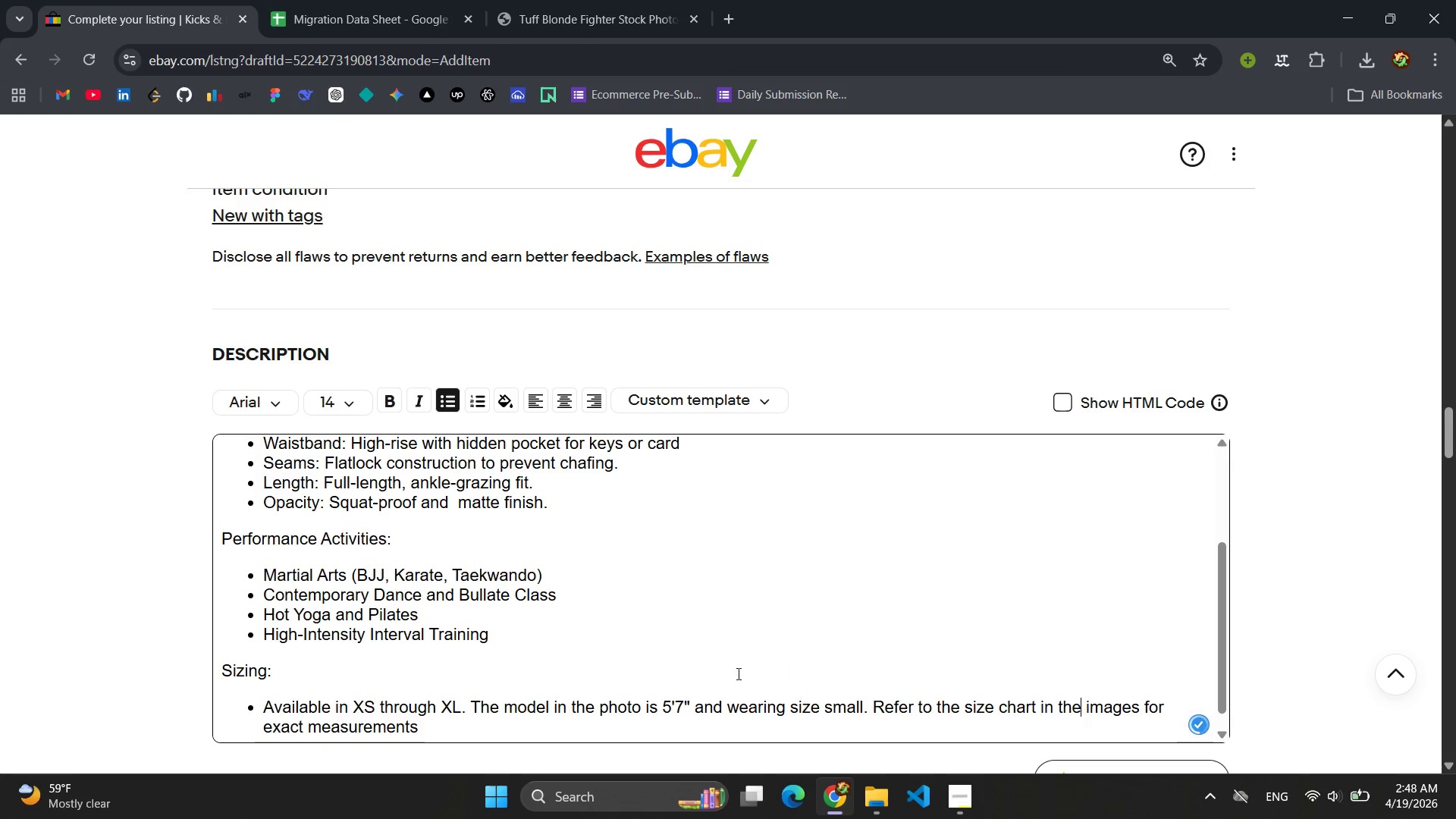 
scroll: coordinate [677, 686], scroll_direction: down, amount: 3.0
 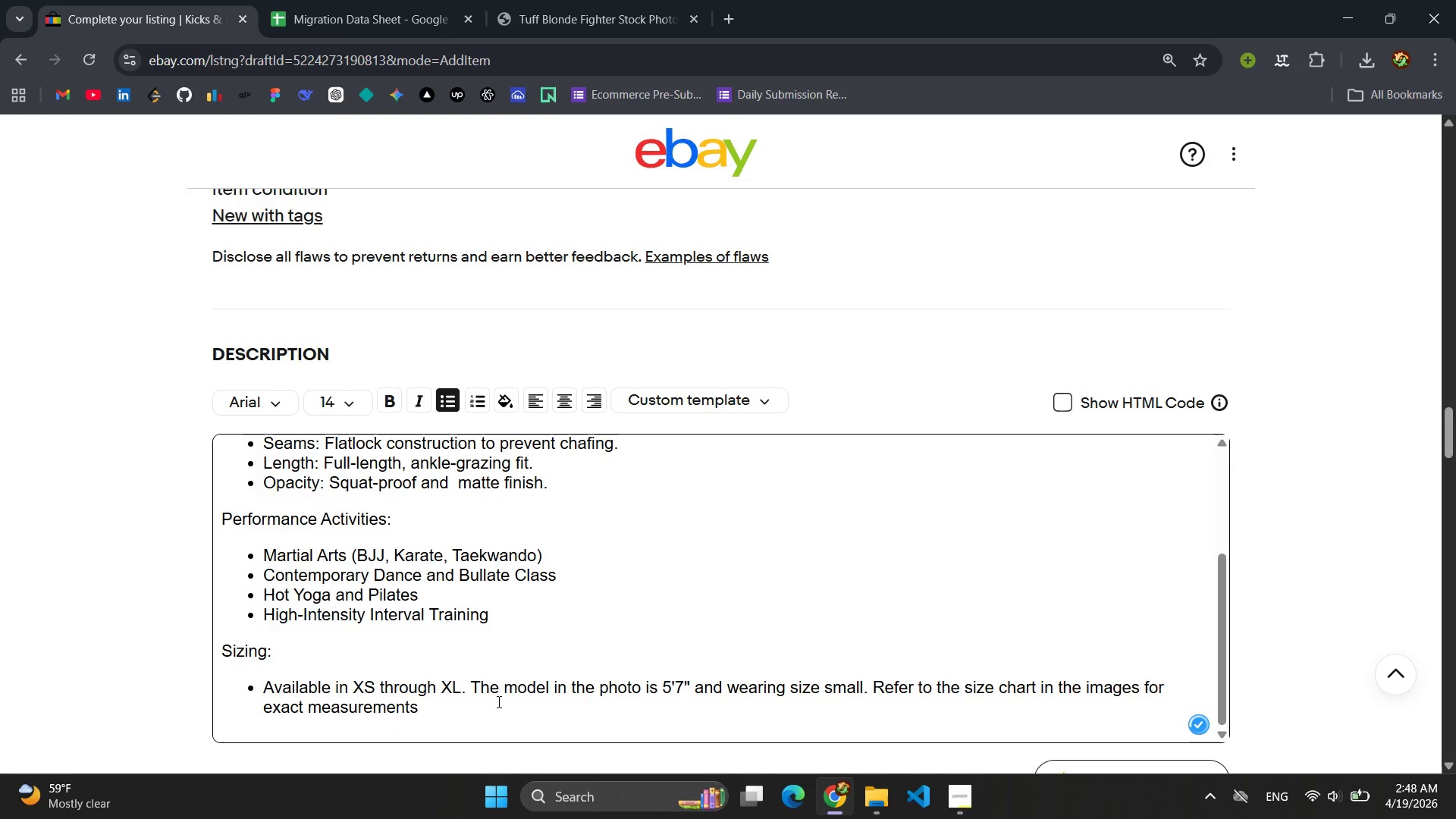 
left_click([489, 708])
 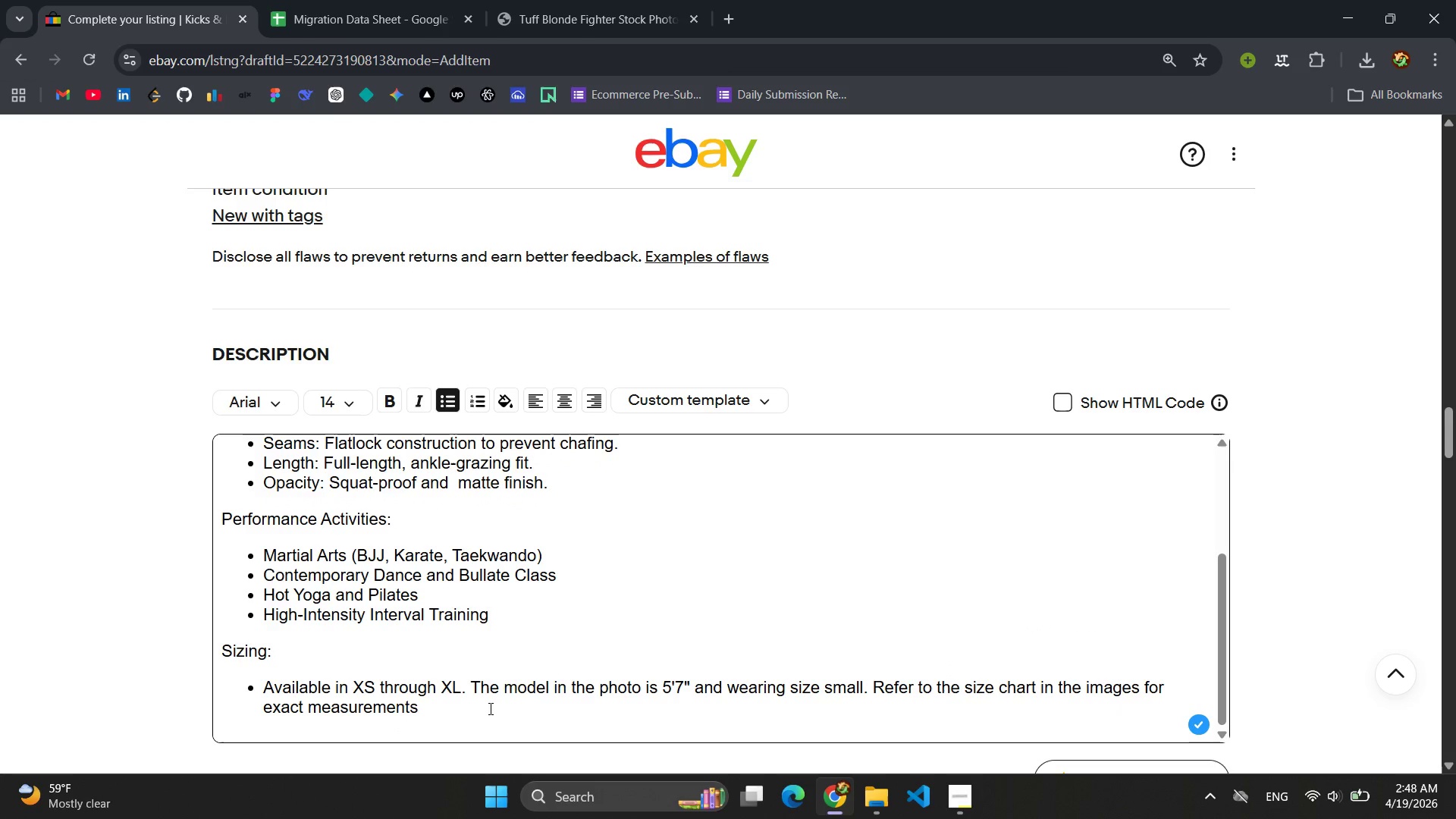 
key(Period)
 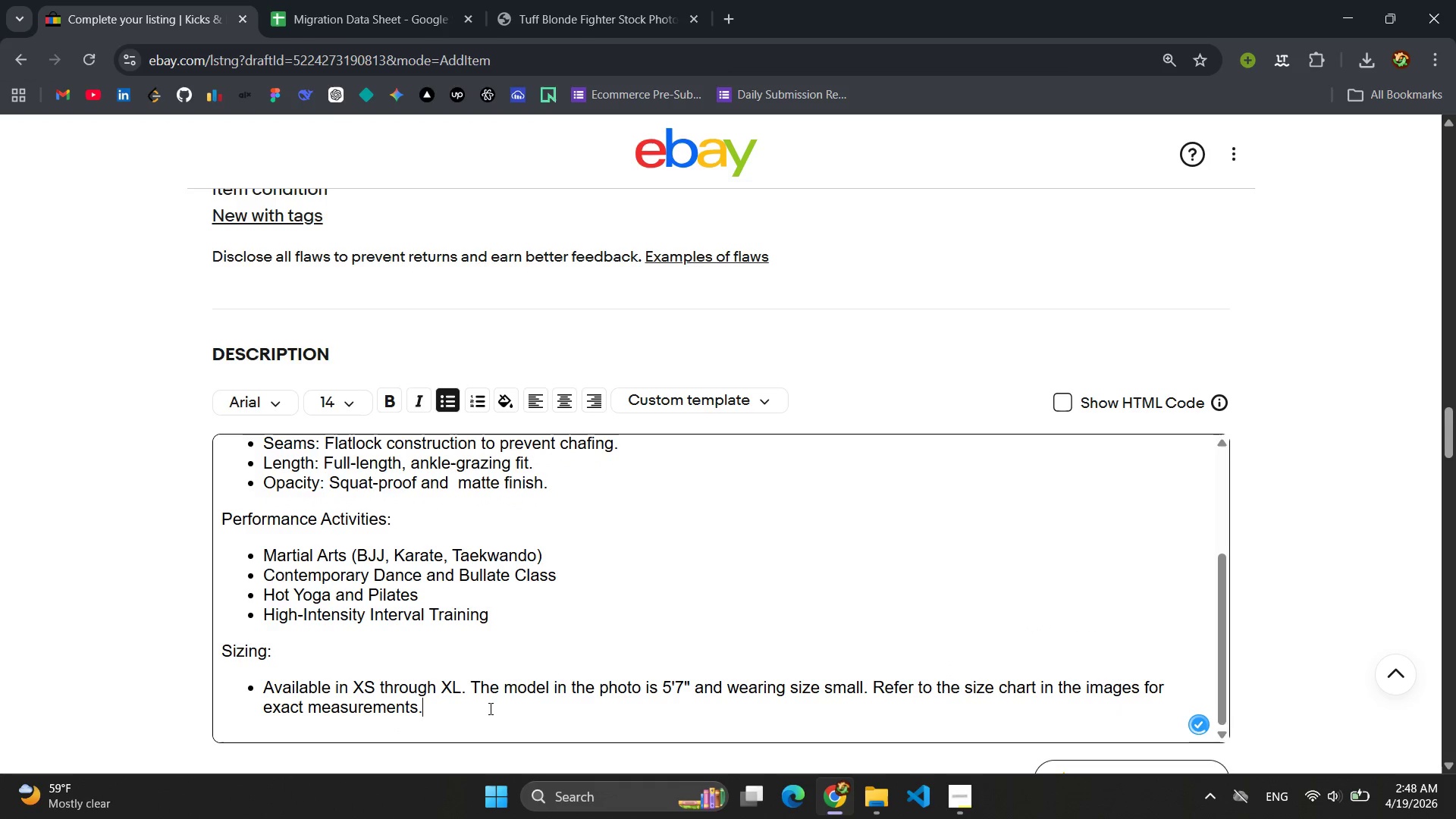 
key(Enter)
 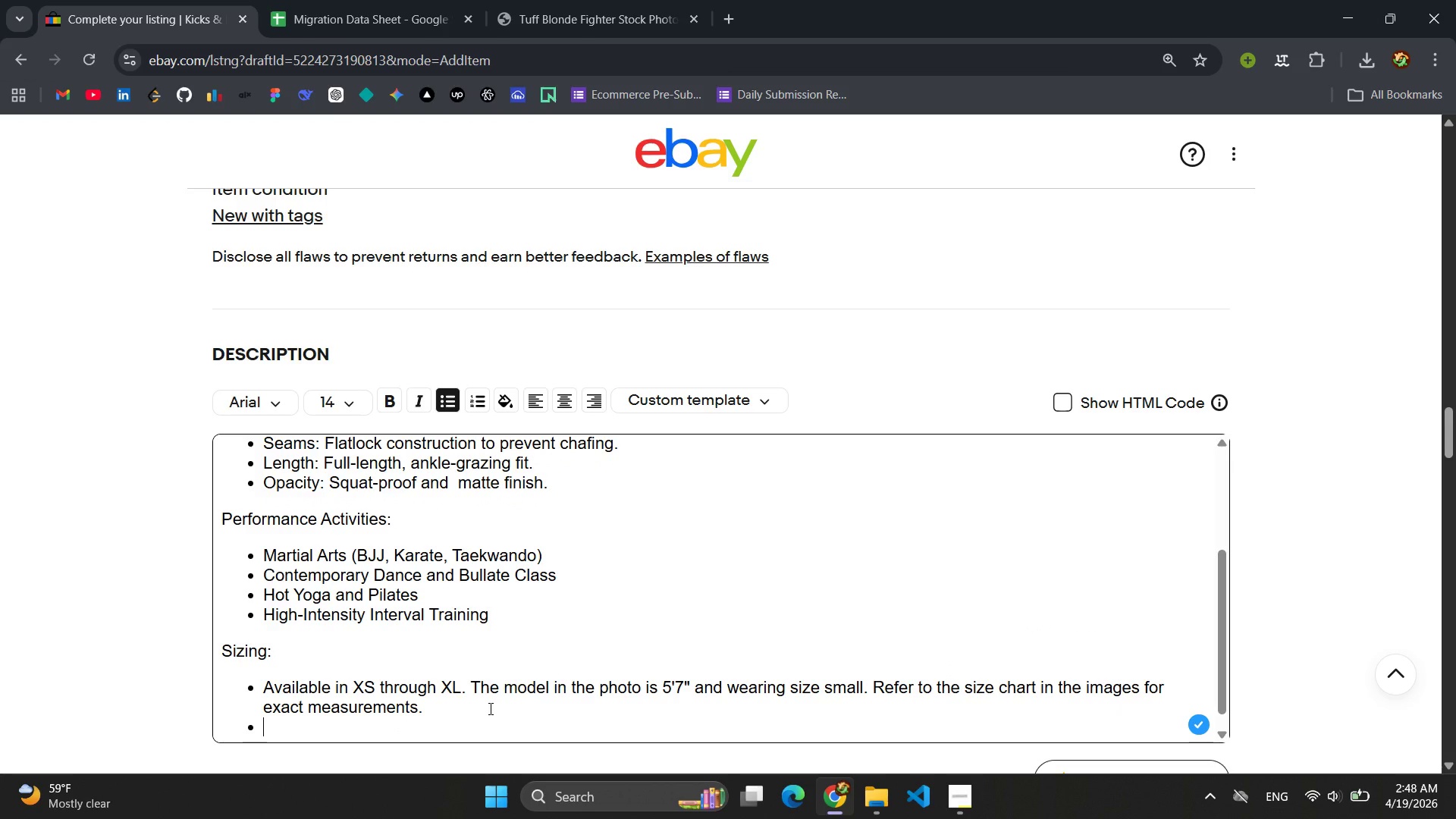 
wait(8.42)
 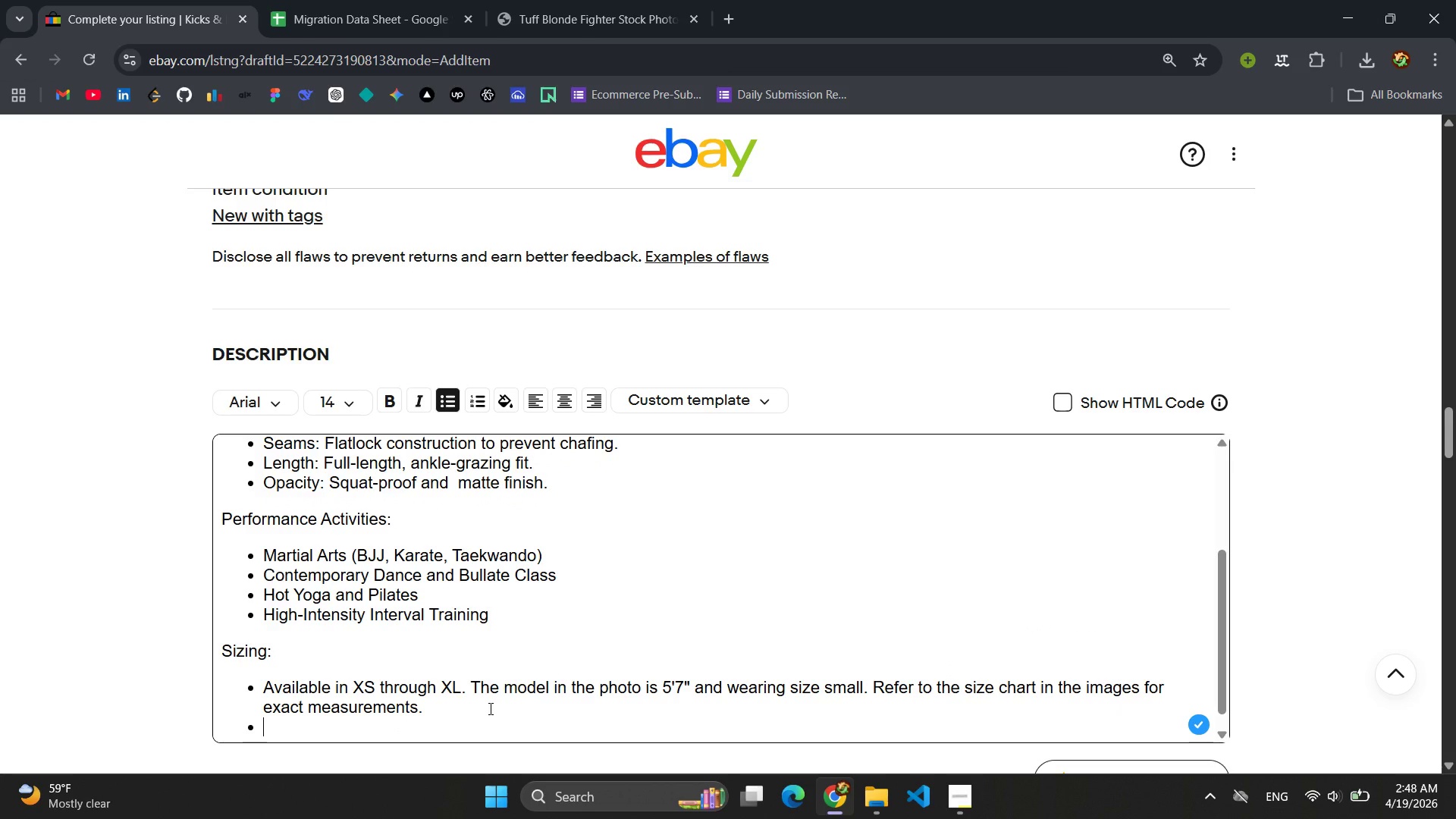 
left_click([265, 685])
 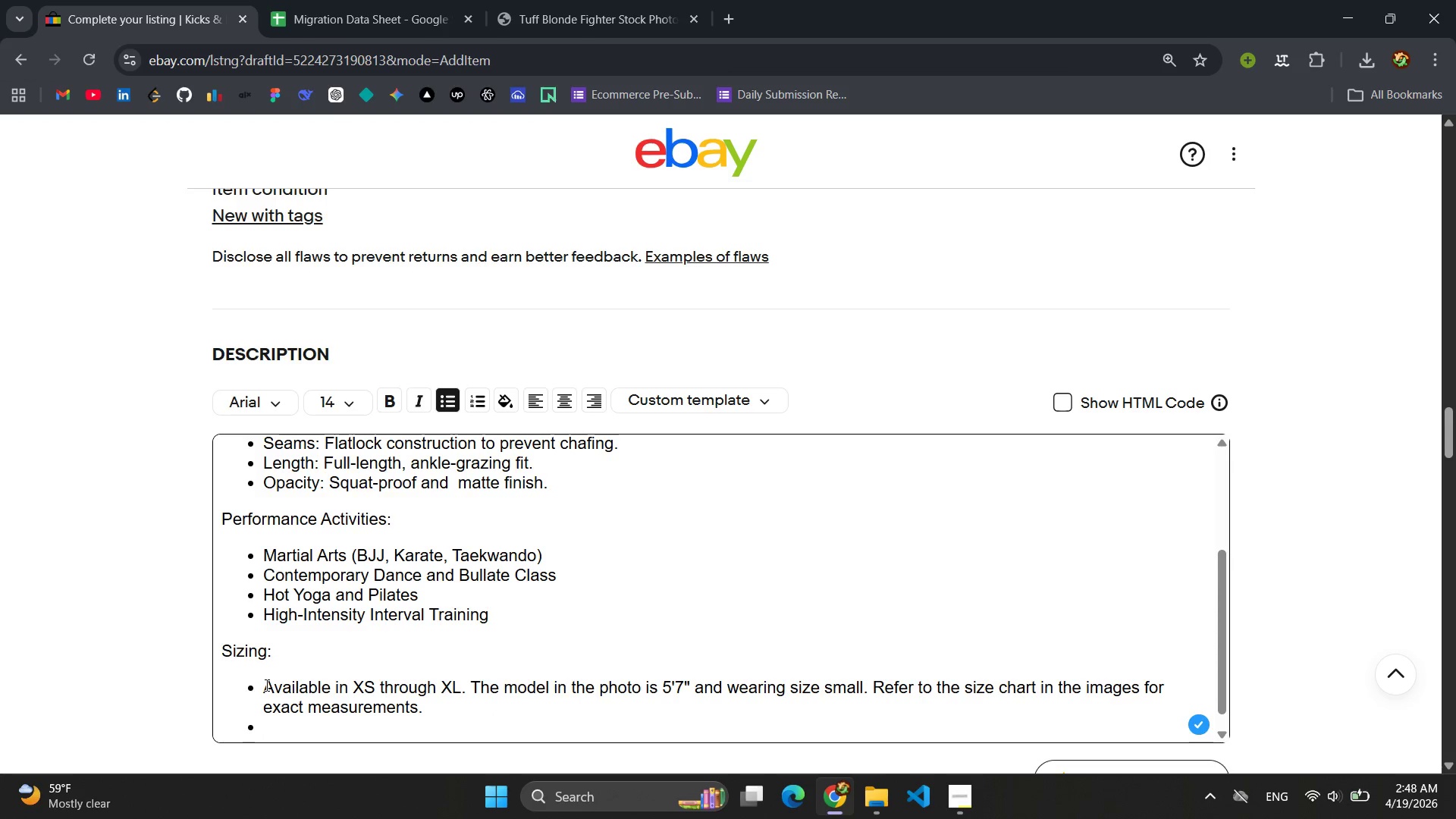 
key(Backspace)
 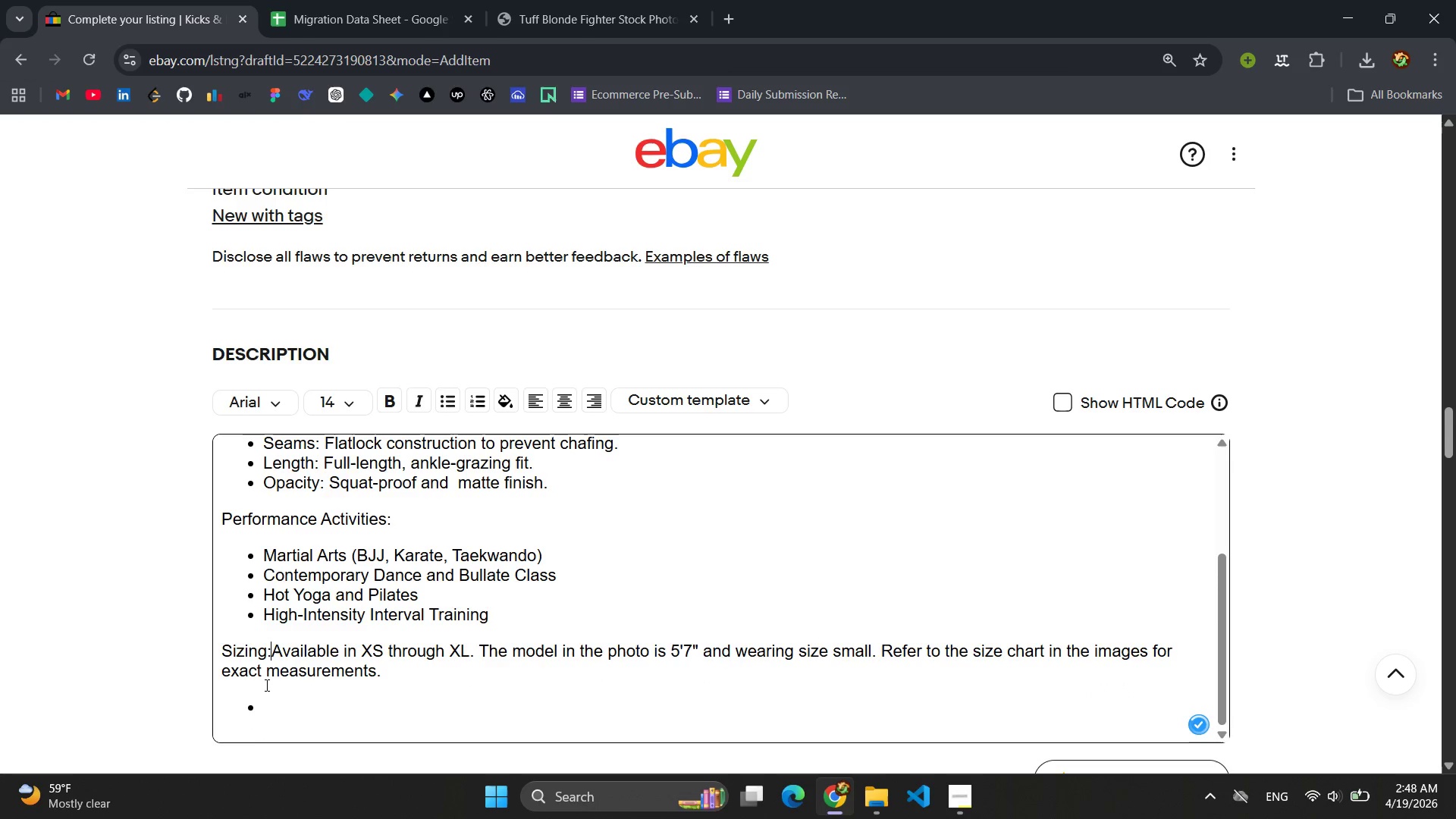 
key(Enter)
 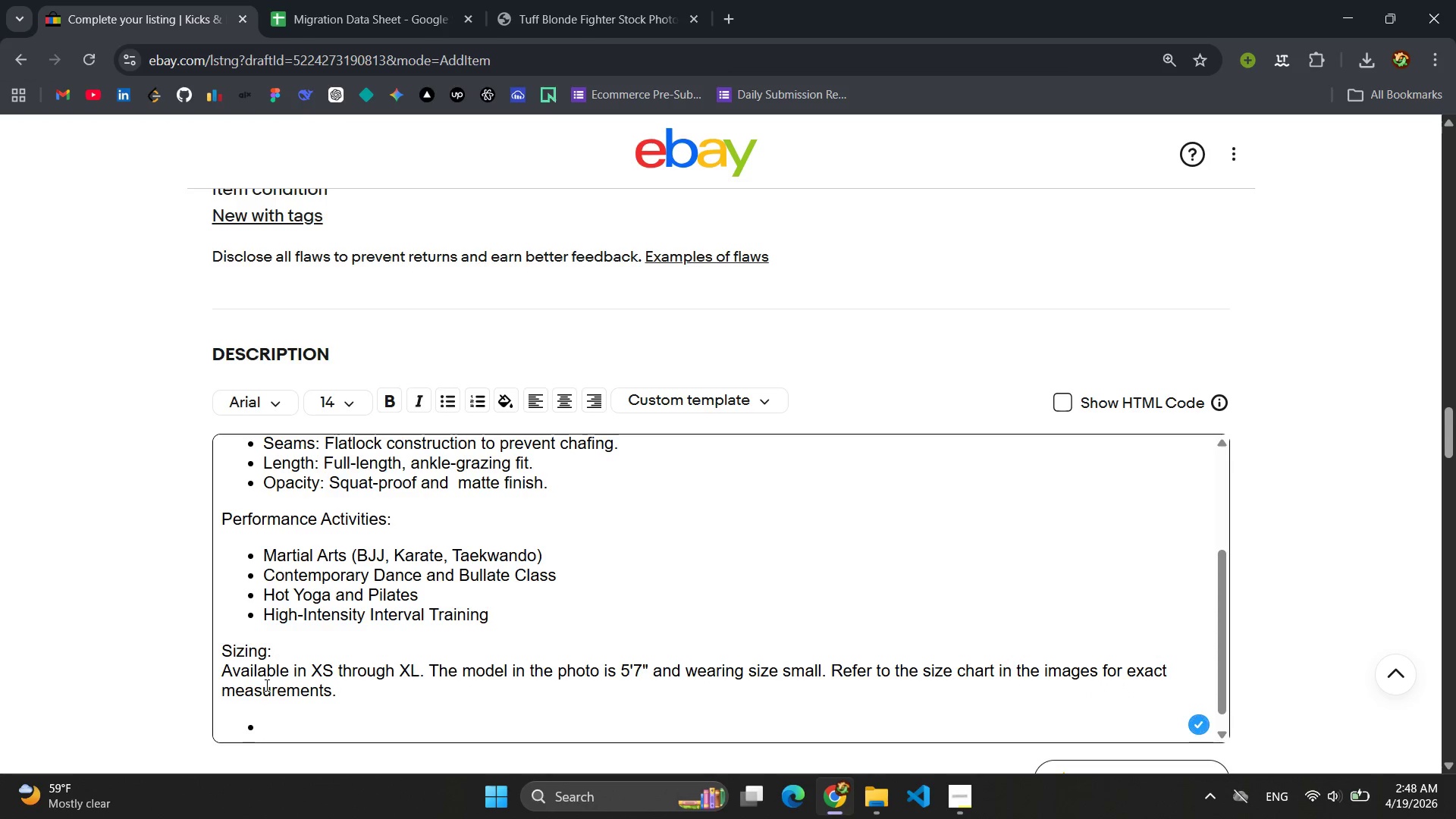 
key(Enter)
 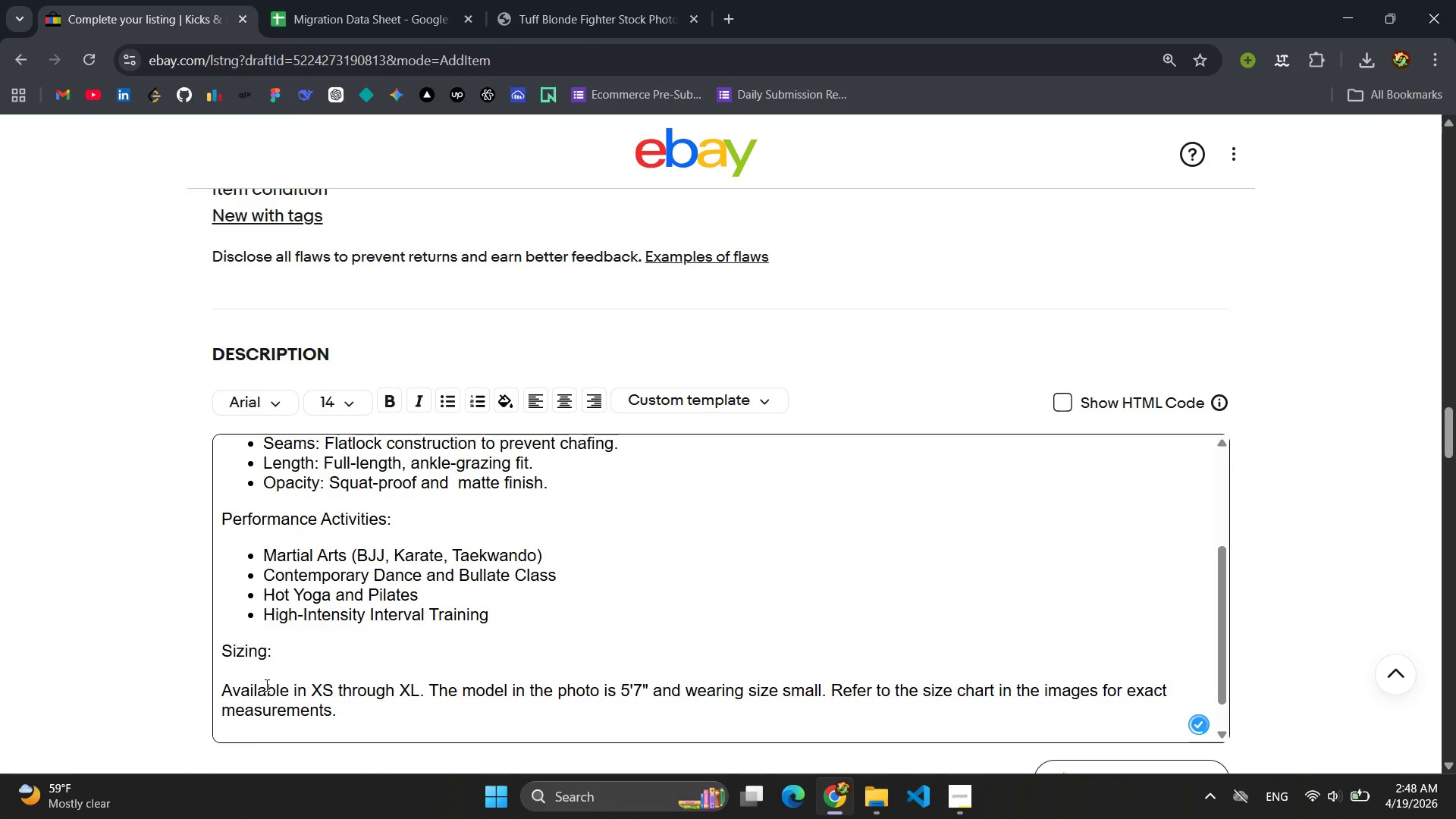 
scroll: coordinate [278, 670], scroll_direction: down, amount: 6.0
 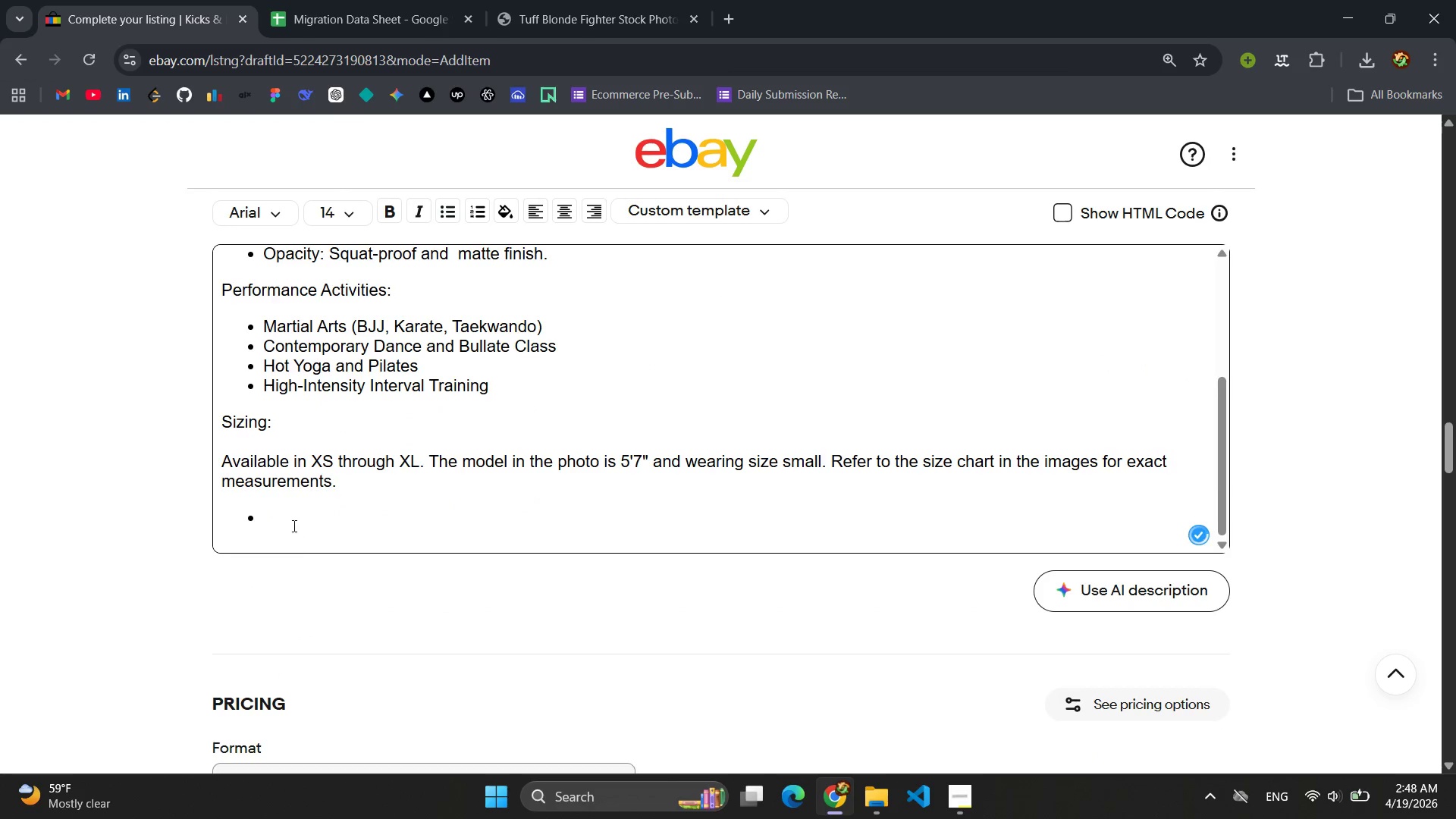 
left_click([286, 512])
 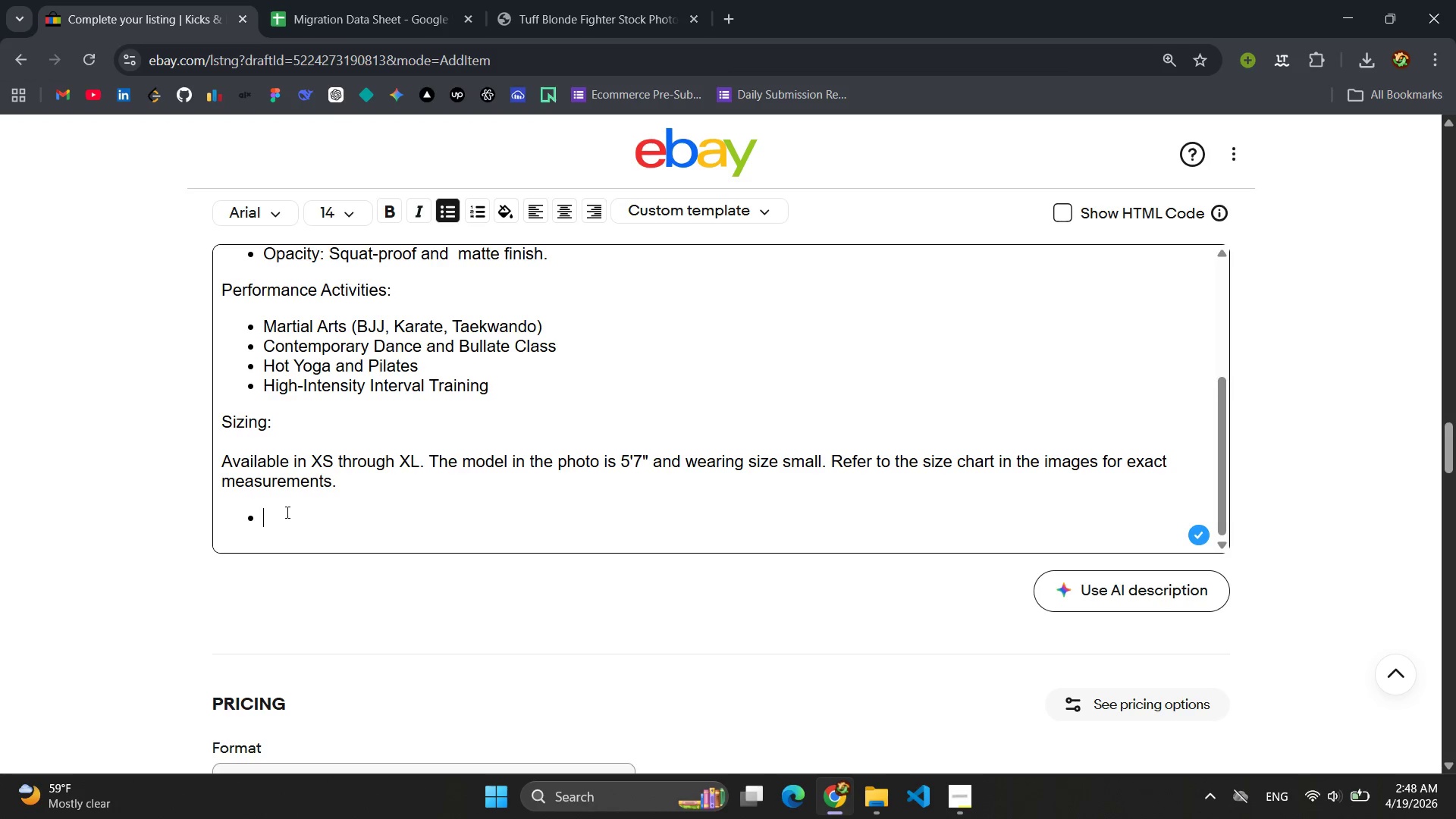 
key(Backspace)
 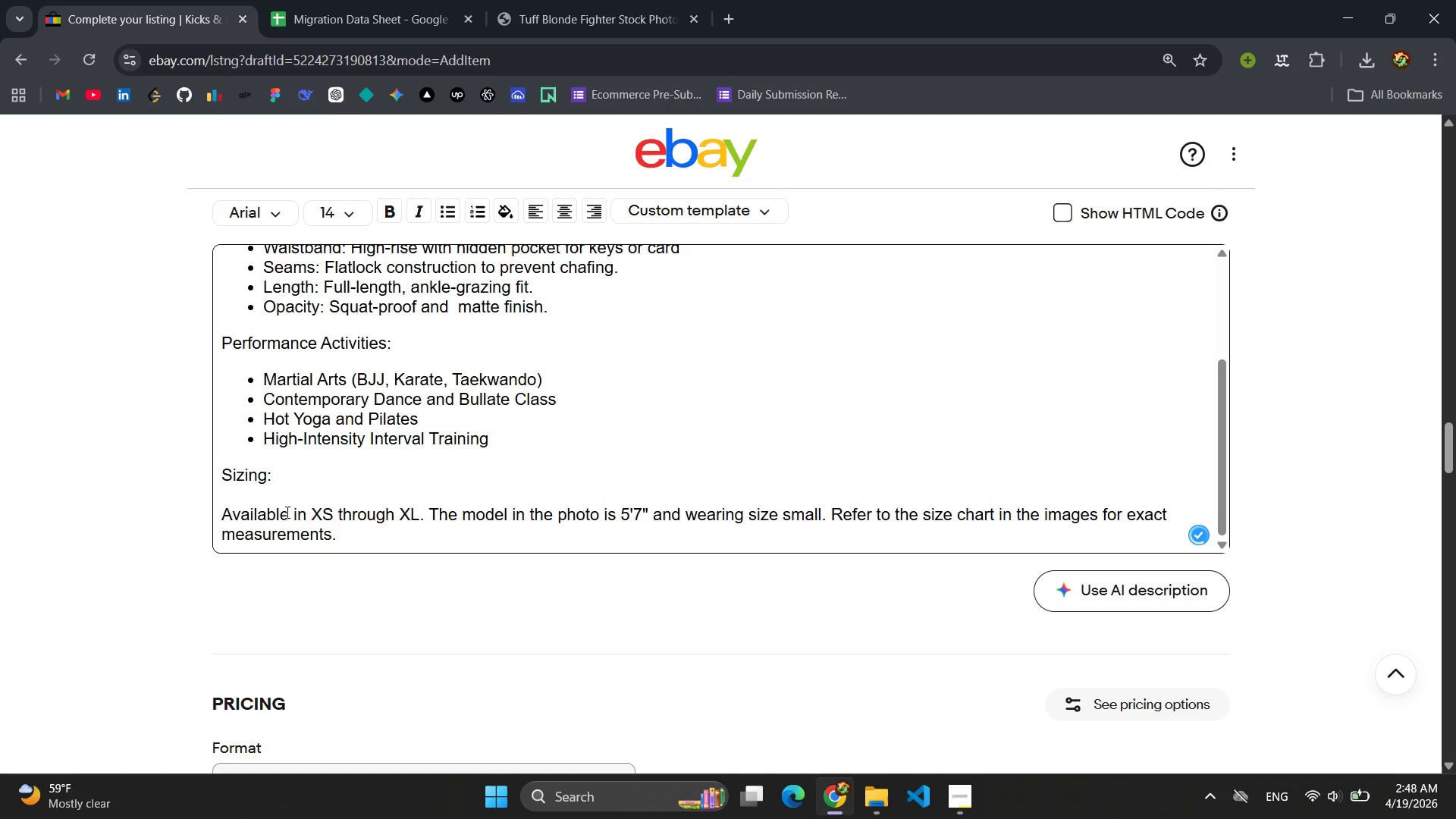 
key(Enter)
 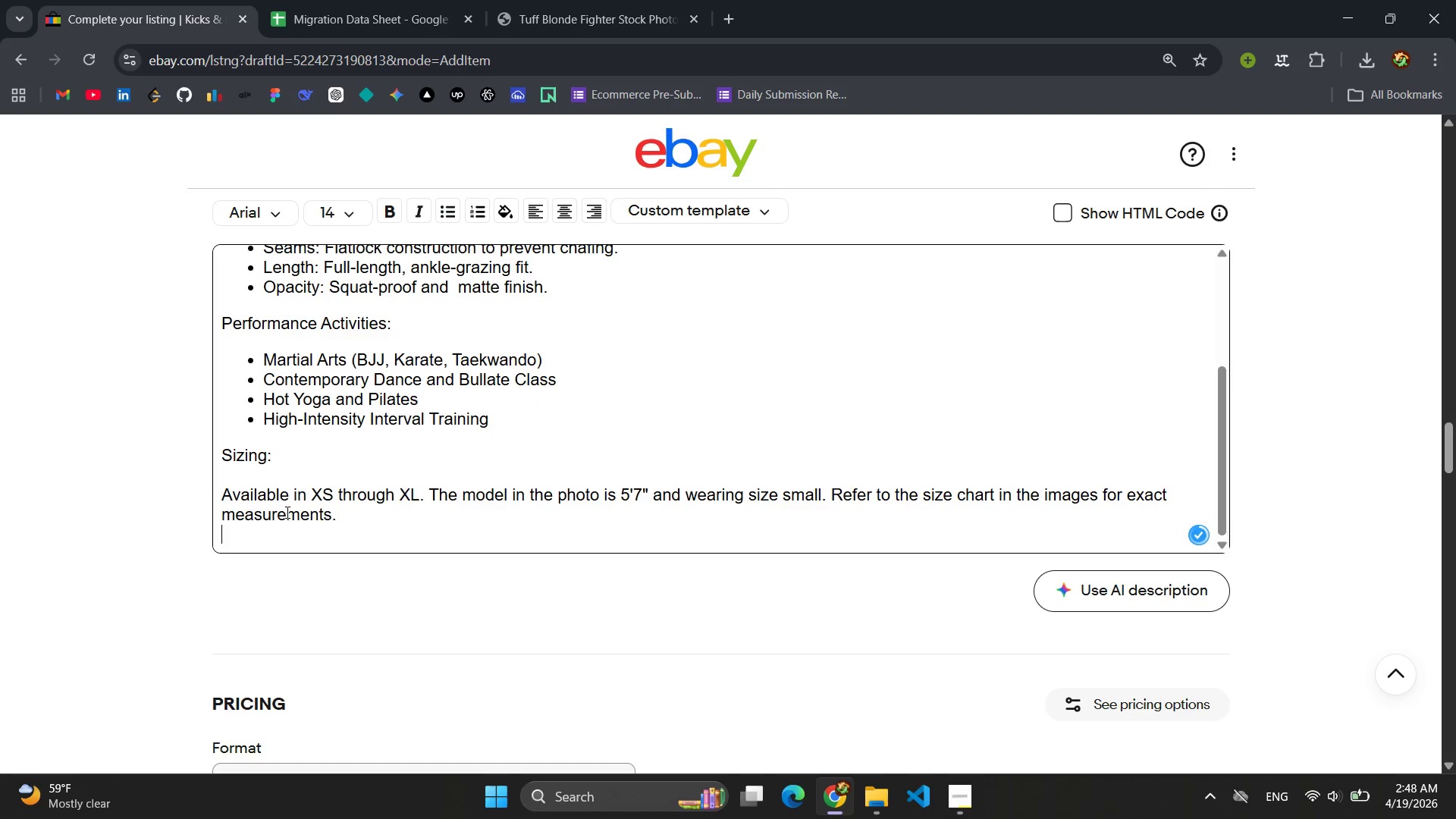 
key(Enter)
 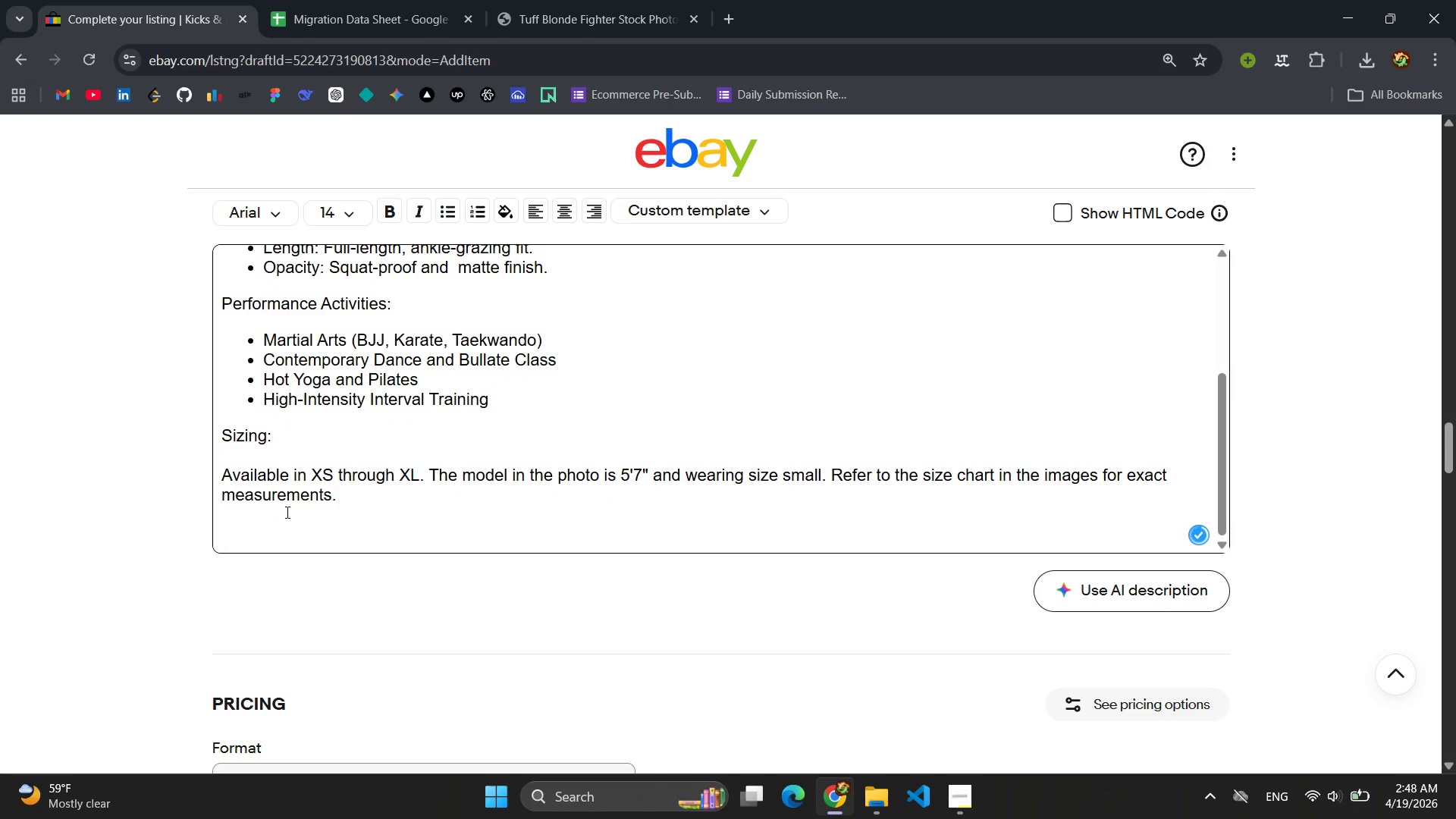 
type(Care Instruction s)
key(Backspace)
key(Backspace)
type(s:)
 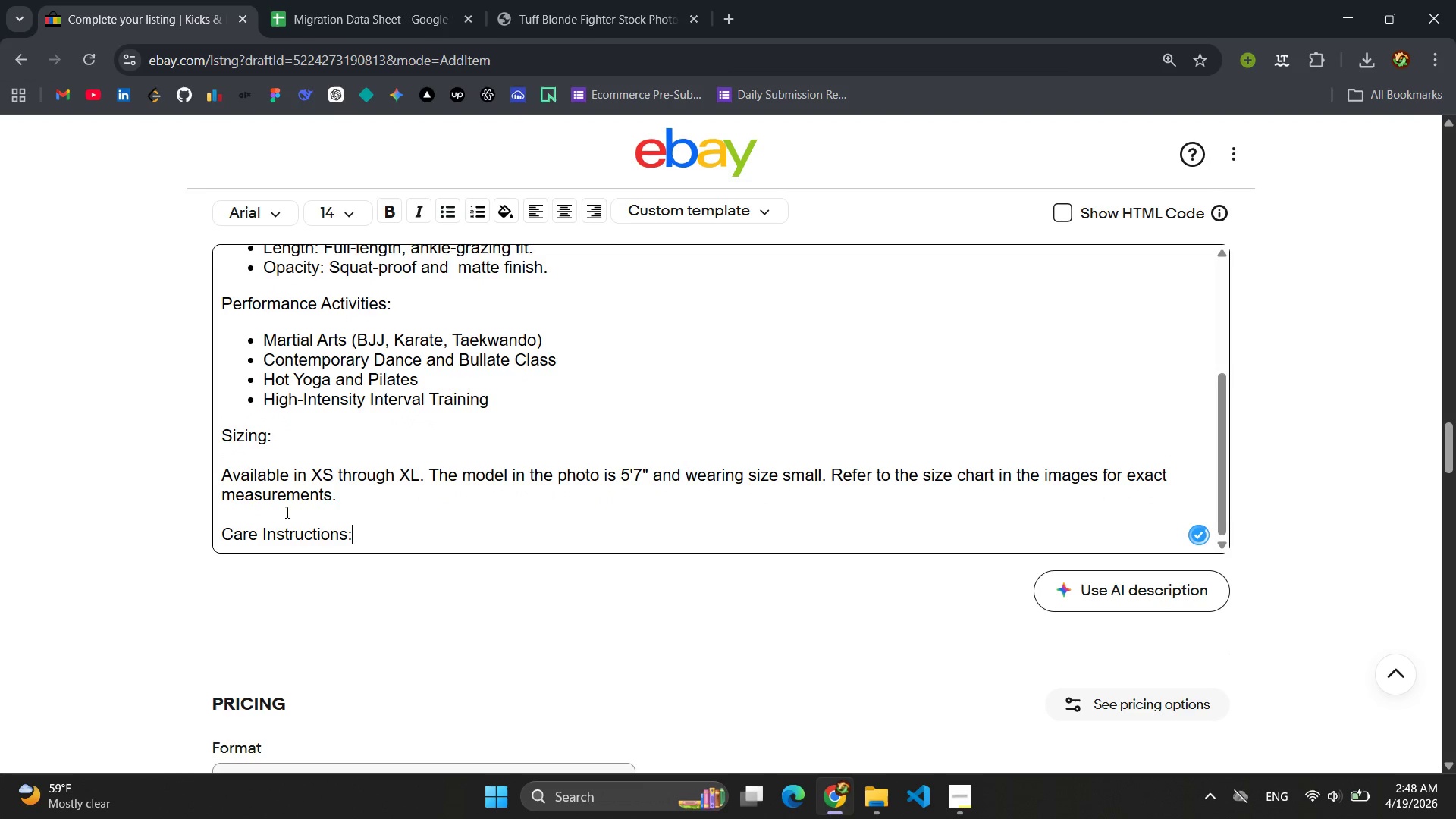 
key(Enter)
 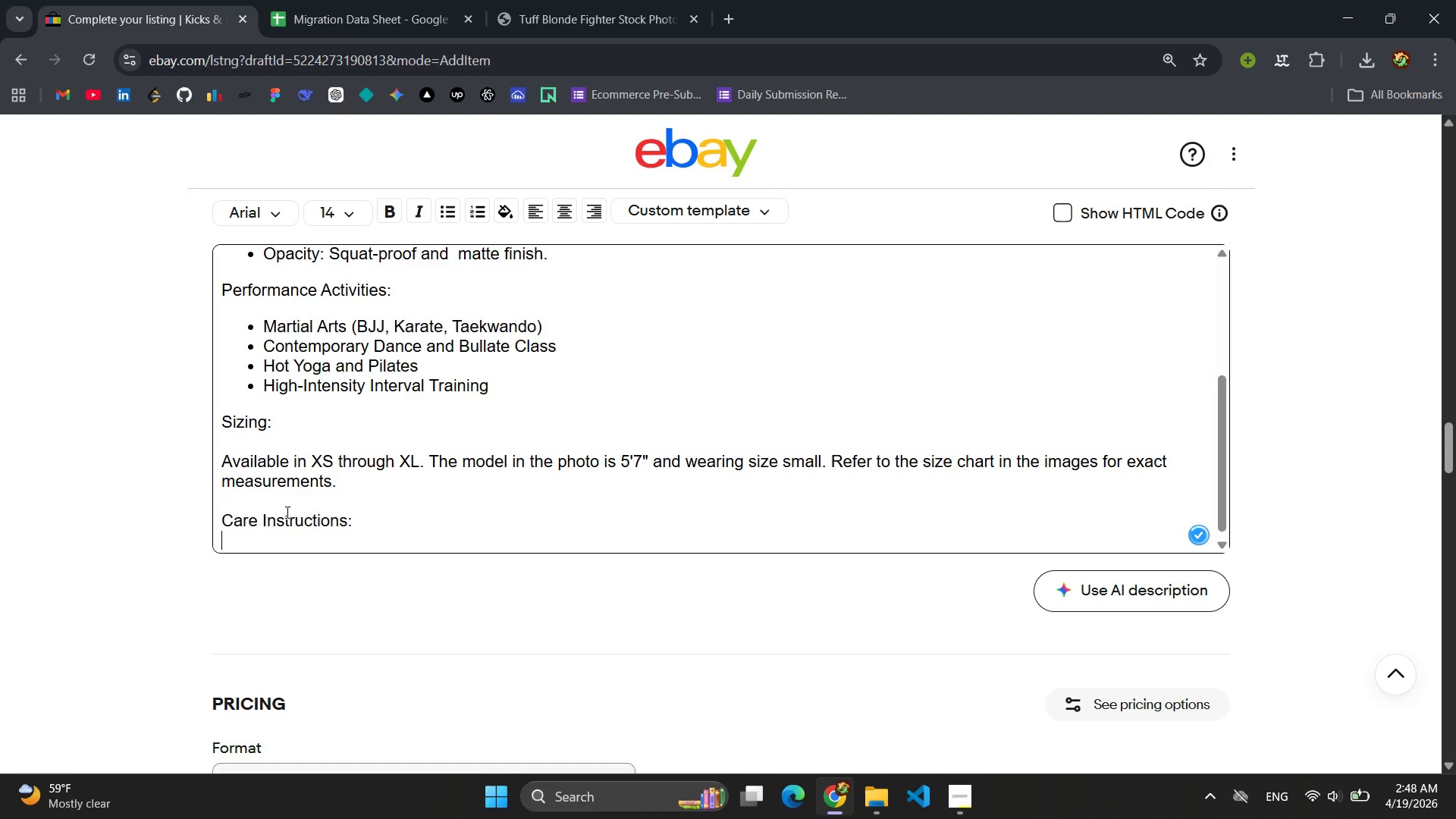 
key(Enter)
 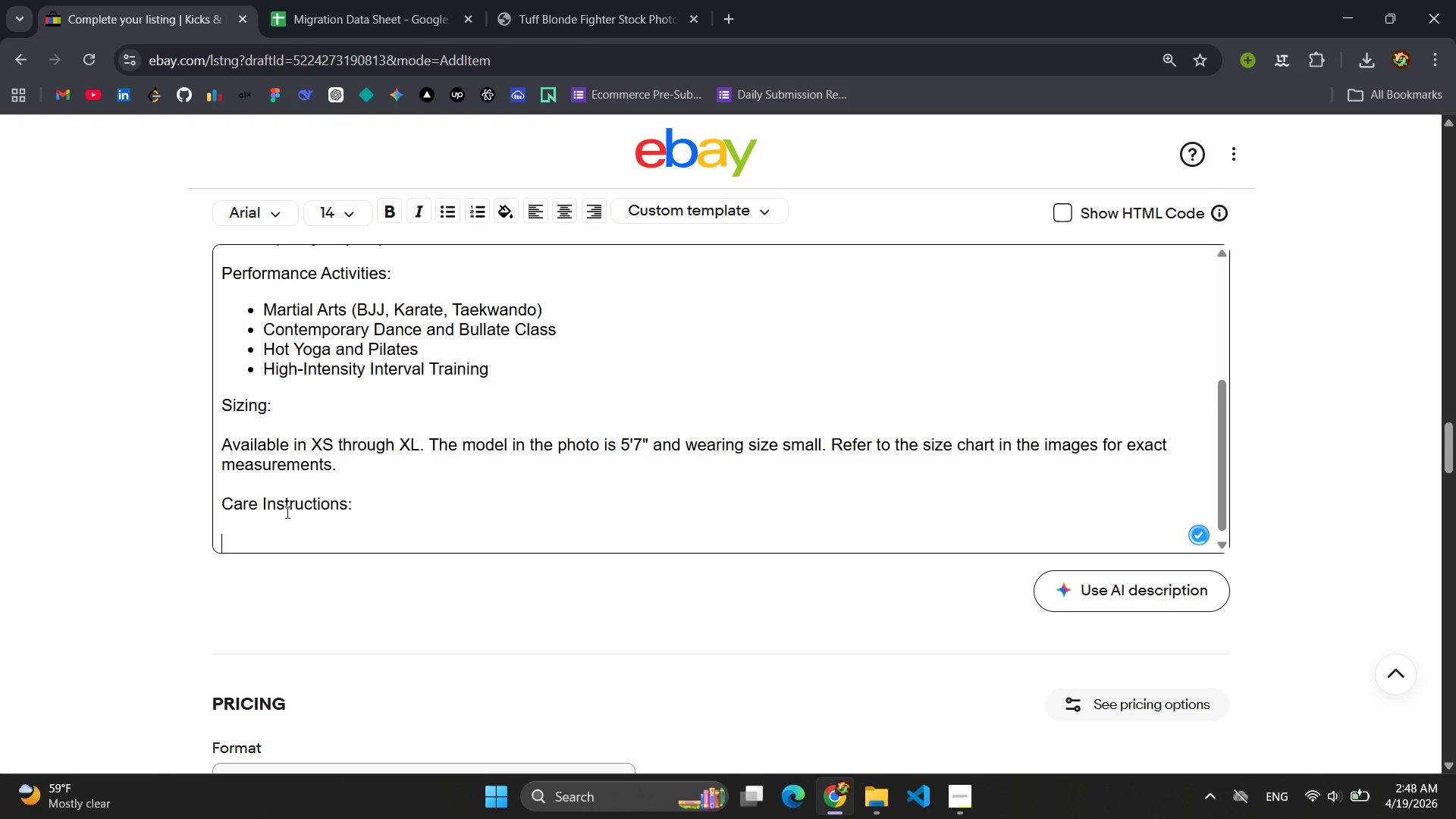 
type(Machine wash cold, gentile )
key(Backspace)
key(Backspace)
key(Backspace)
key(Backspace)
type(le cyscl)
key(Backspace)
key(Backspace)
type(c)
key(Backspace)
key(Backspace)
type(cle. Tumble dry low )
 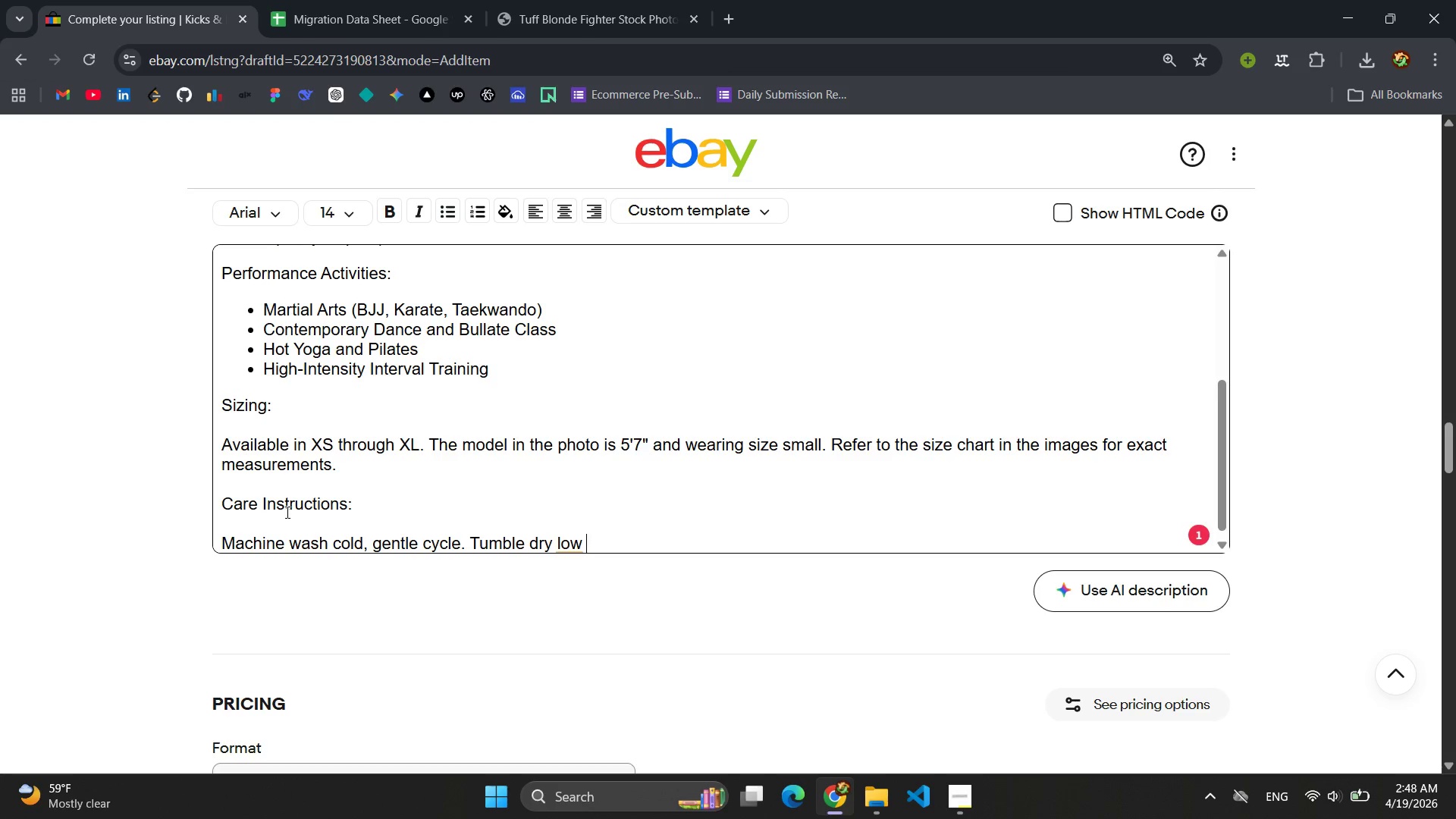 
type(or hang dry. Do not use fabi)
key(Backspace)
type(ric softener.)
 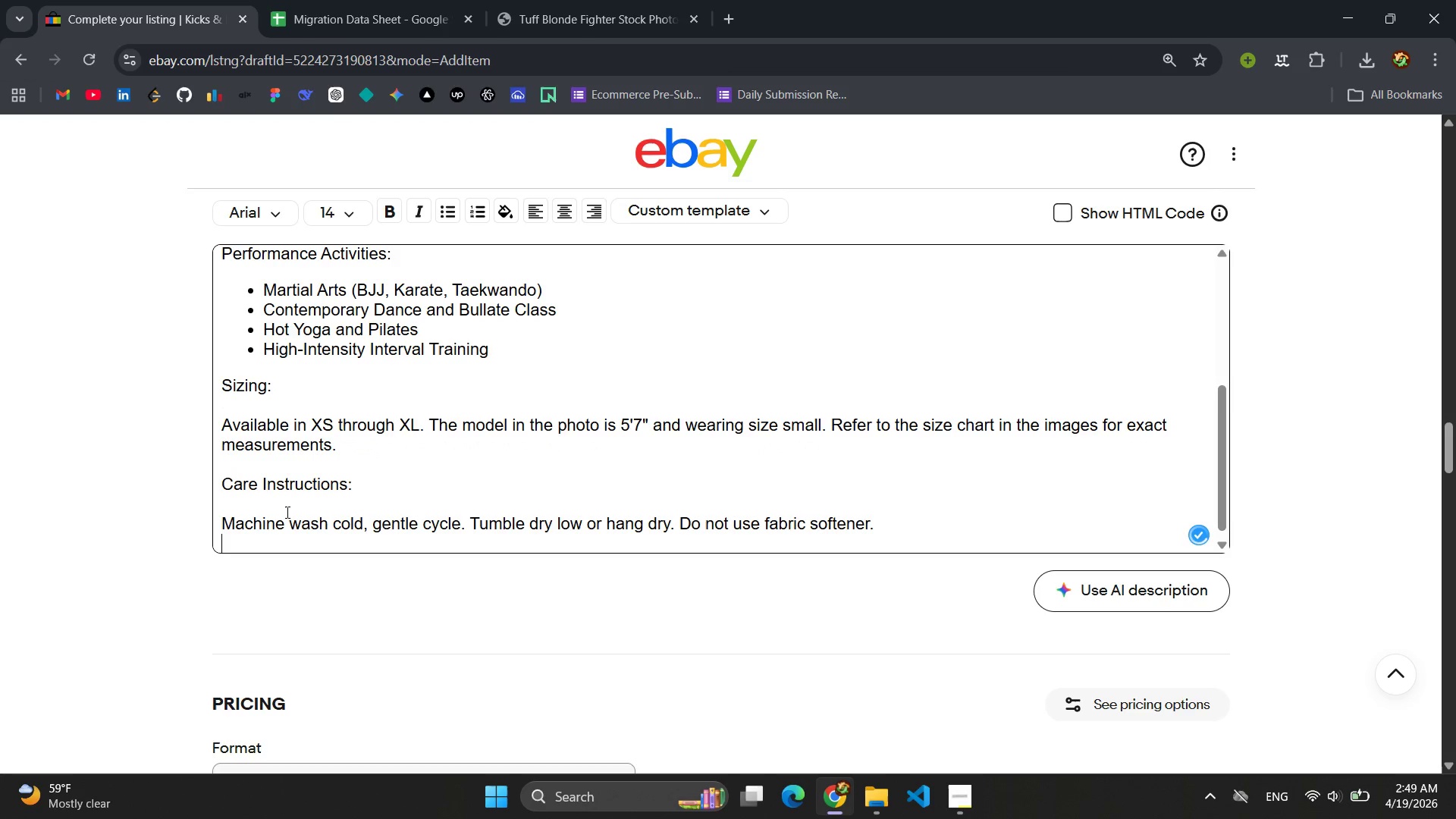 
 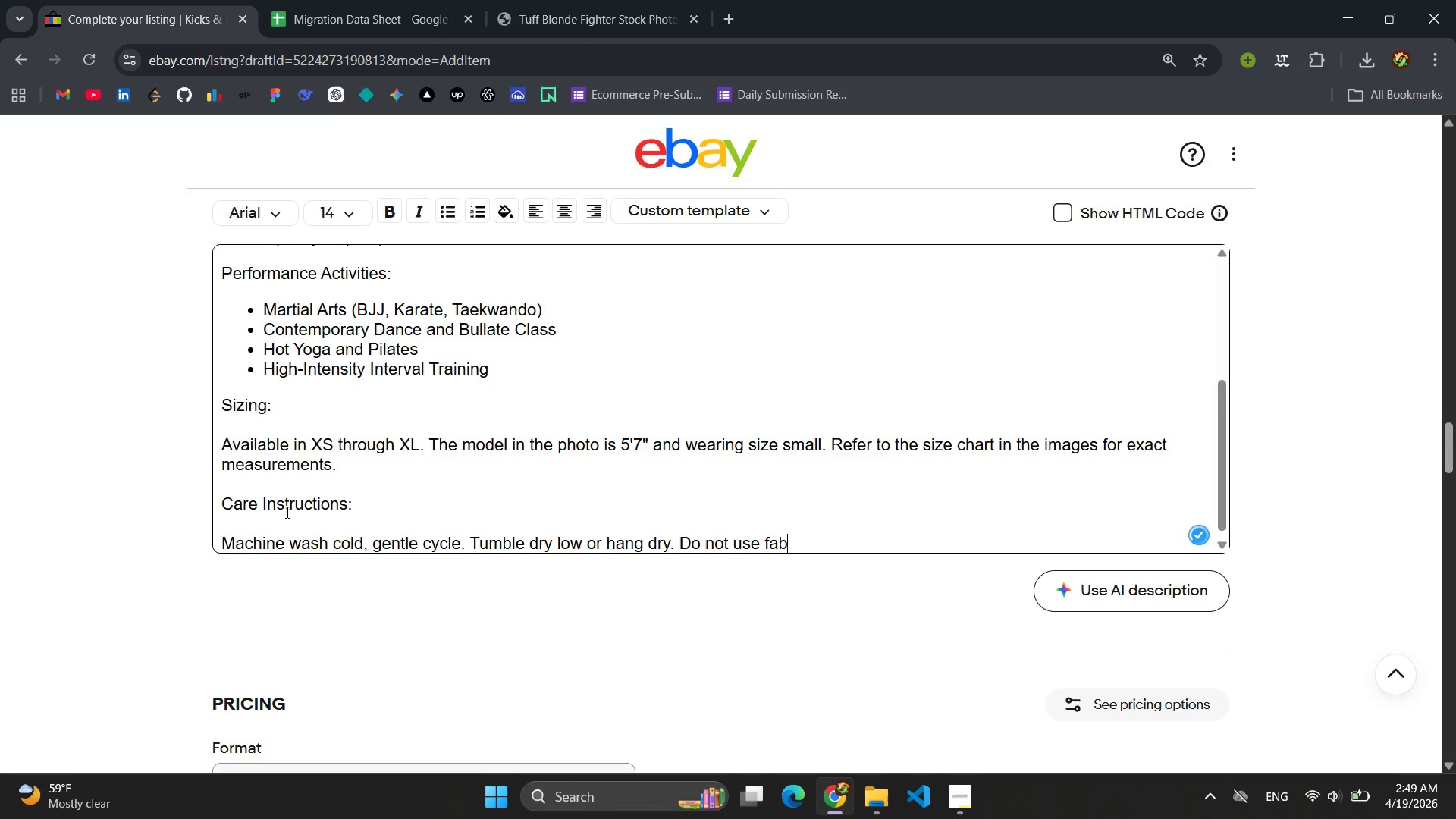 
key(Enter)
 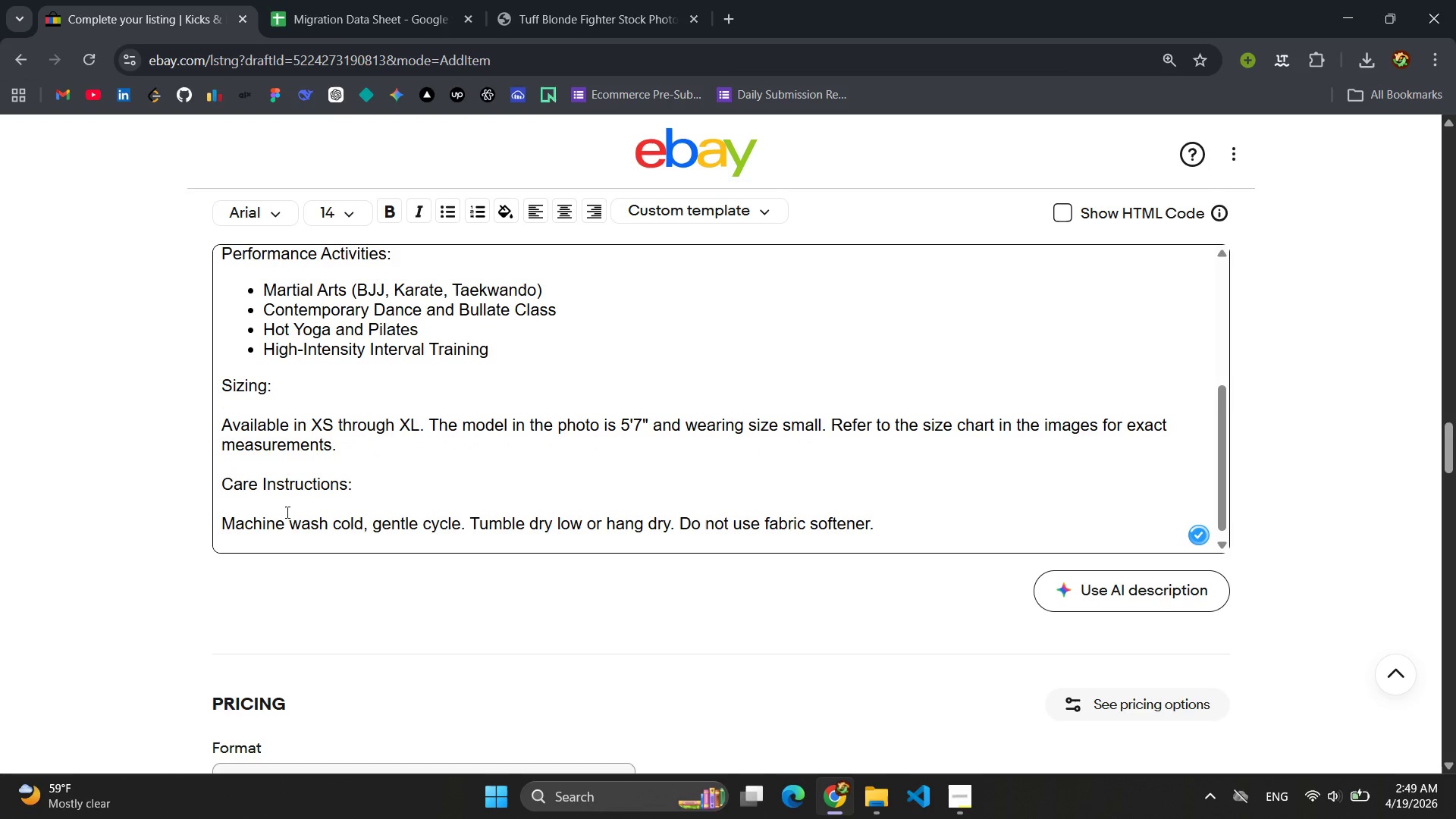 
key(Enter)
 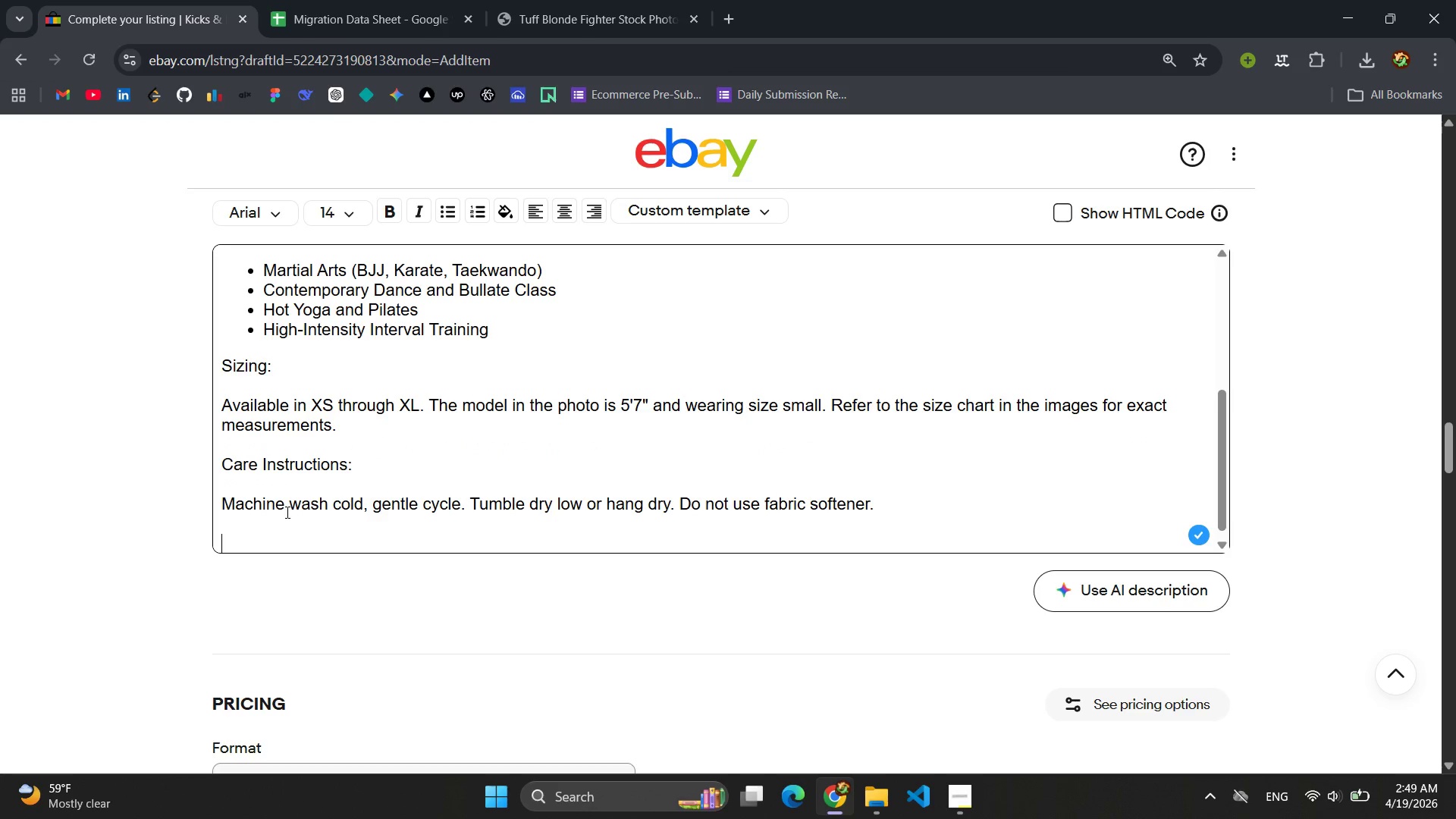 
type(Shipping & Returns:)
 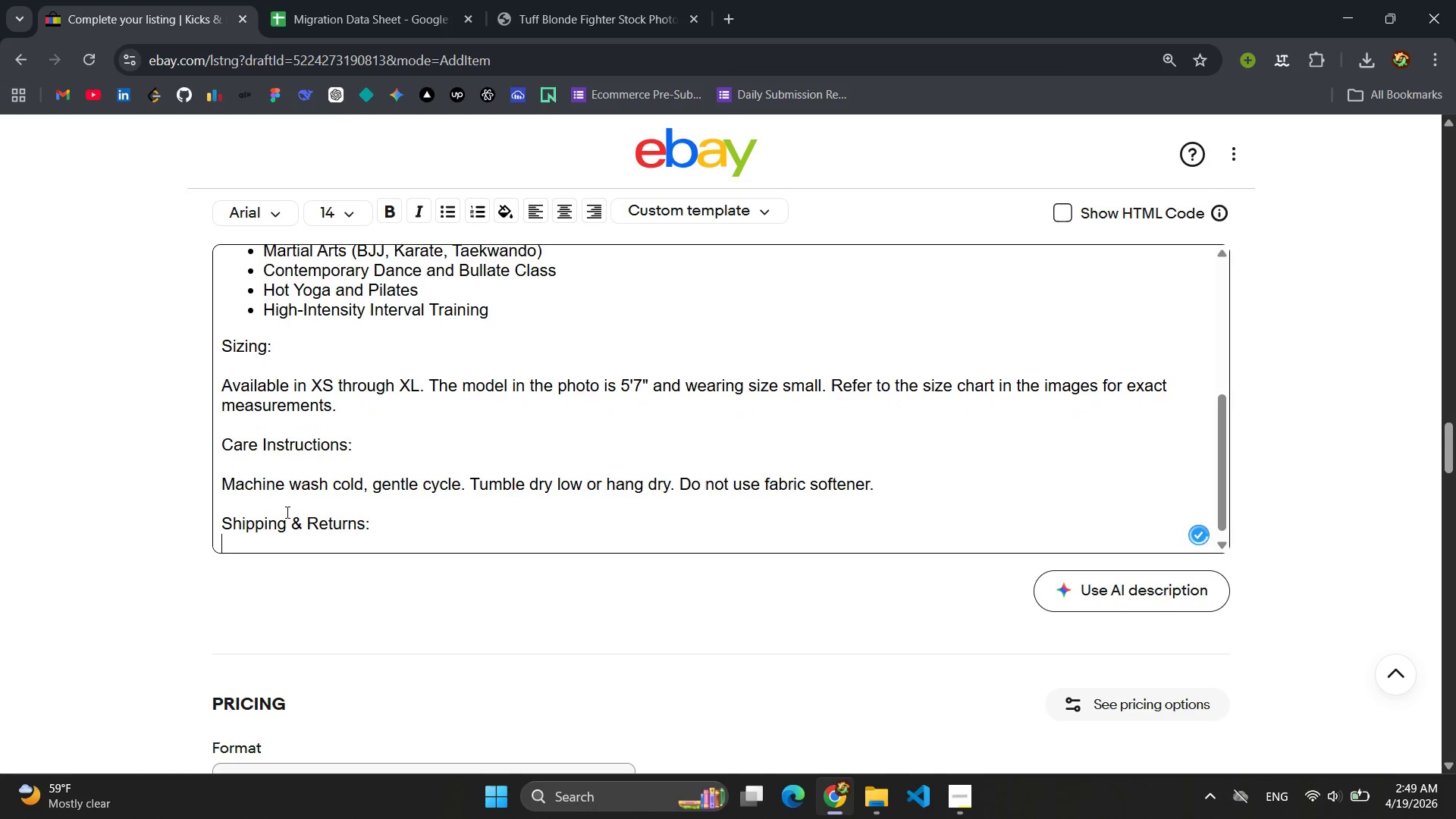 
 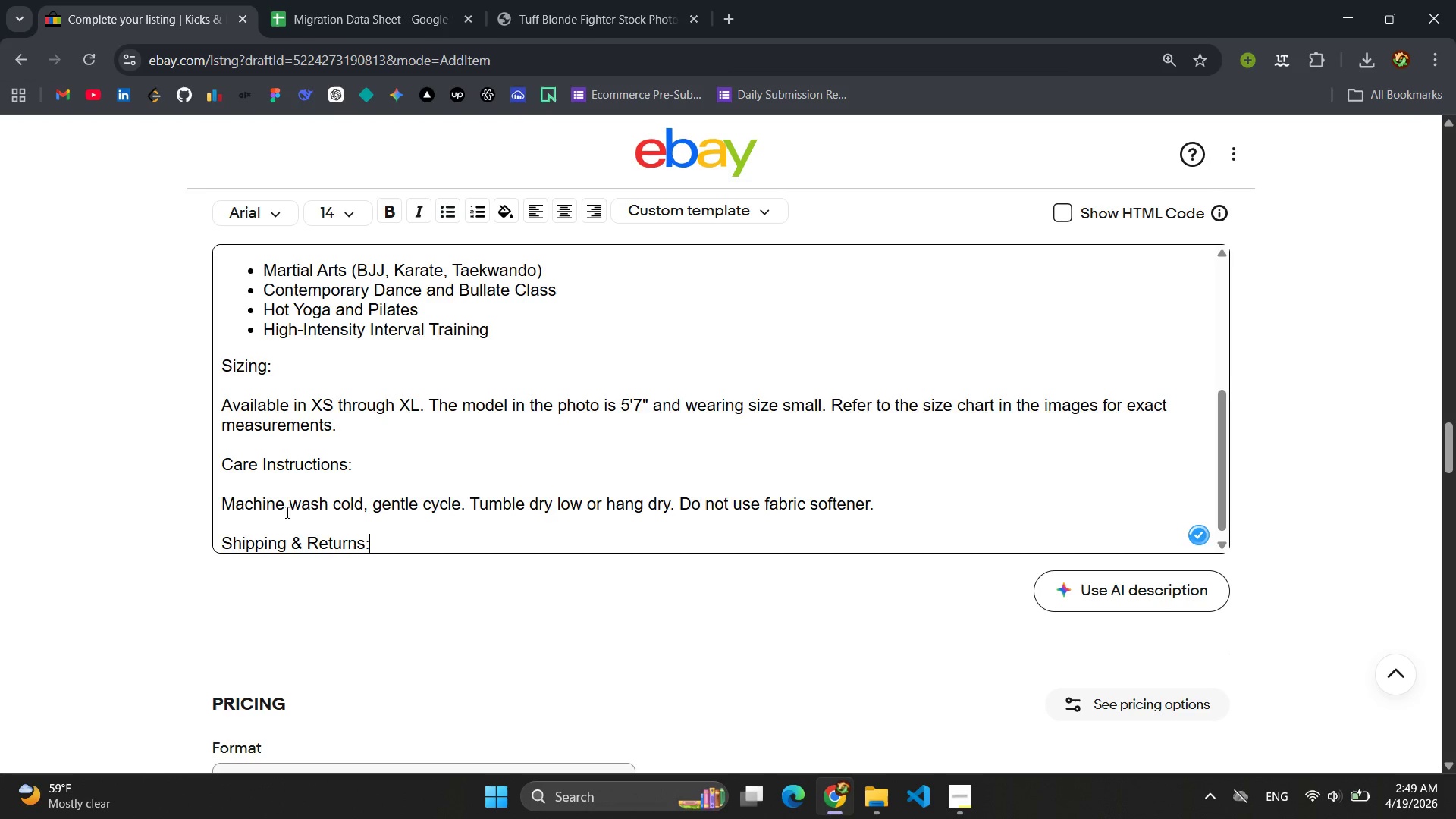 
key(Enter)
 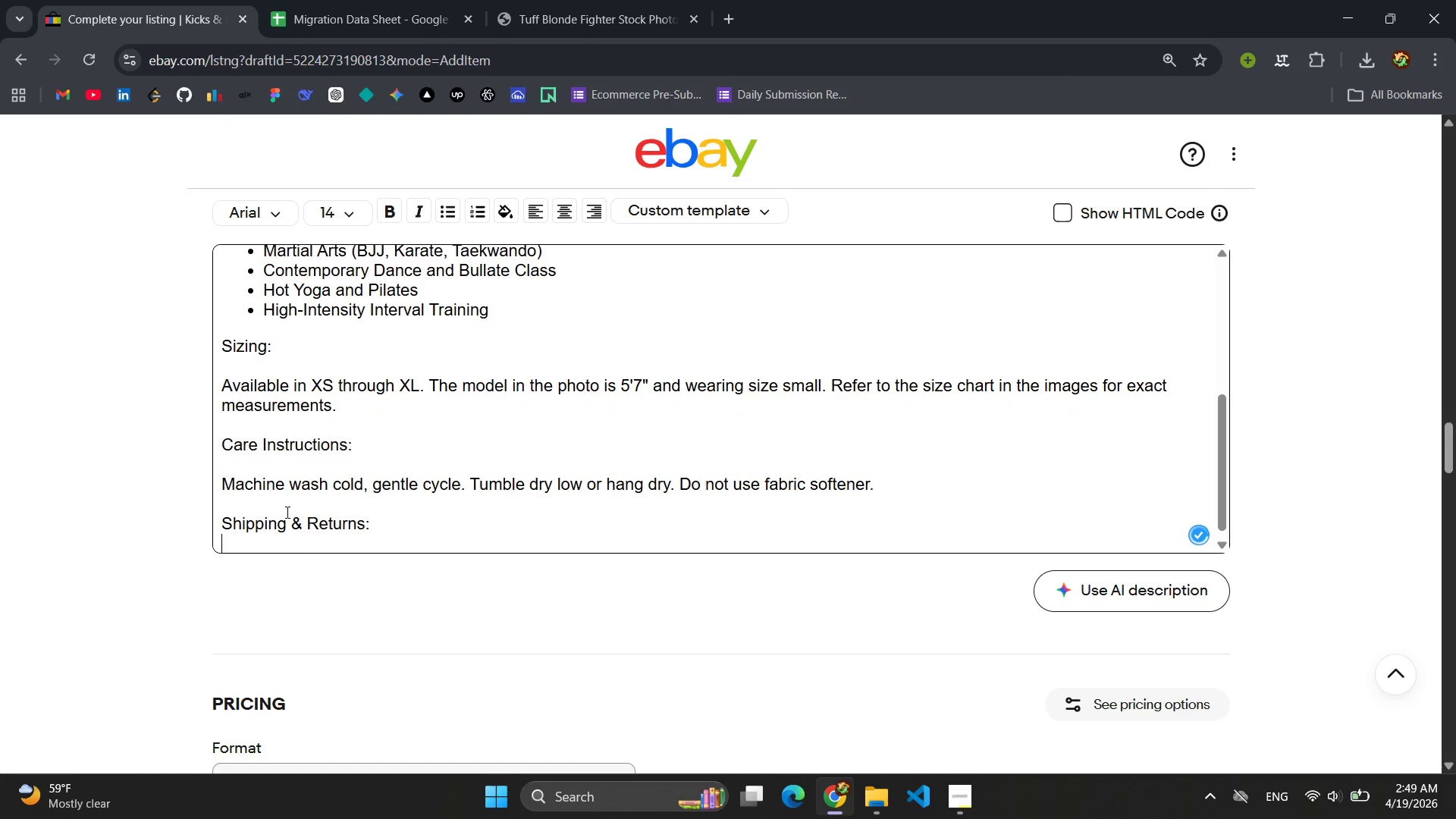 
type(Standard s)
key(Backspace)
type(Shipi)
key(Backspace)
type(ping withing )
key(Backspace)
key(Backspace)
type( 1 business day.)
 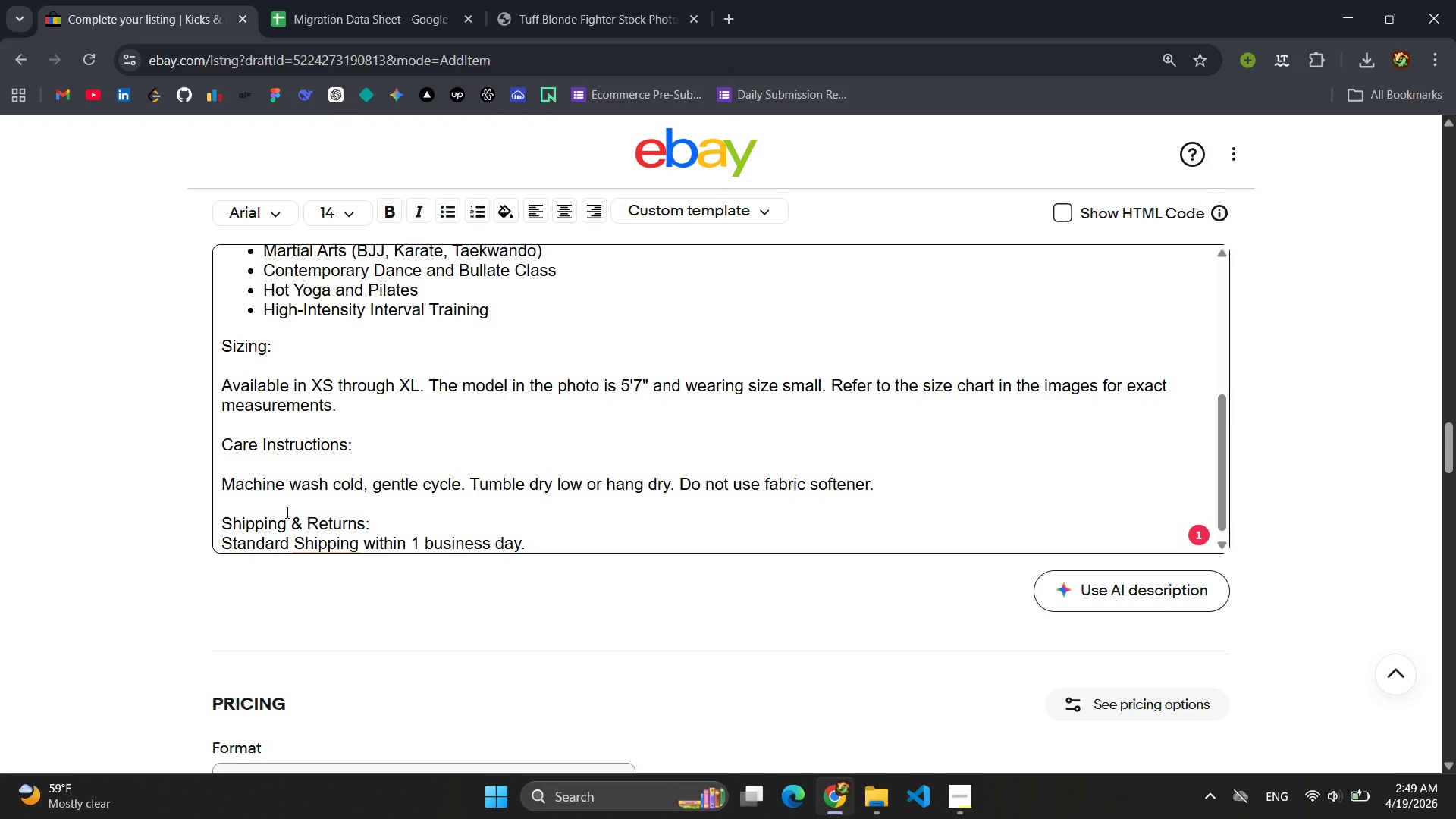 
type( 30-day return poci)
key(Backspace)
key(Backspace)
type(licy.)
 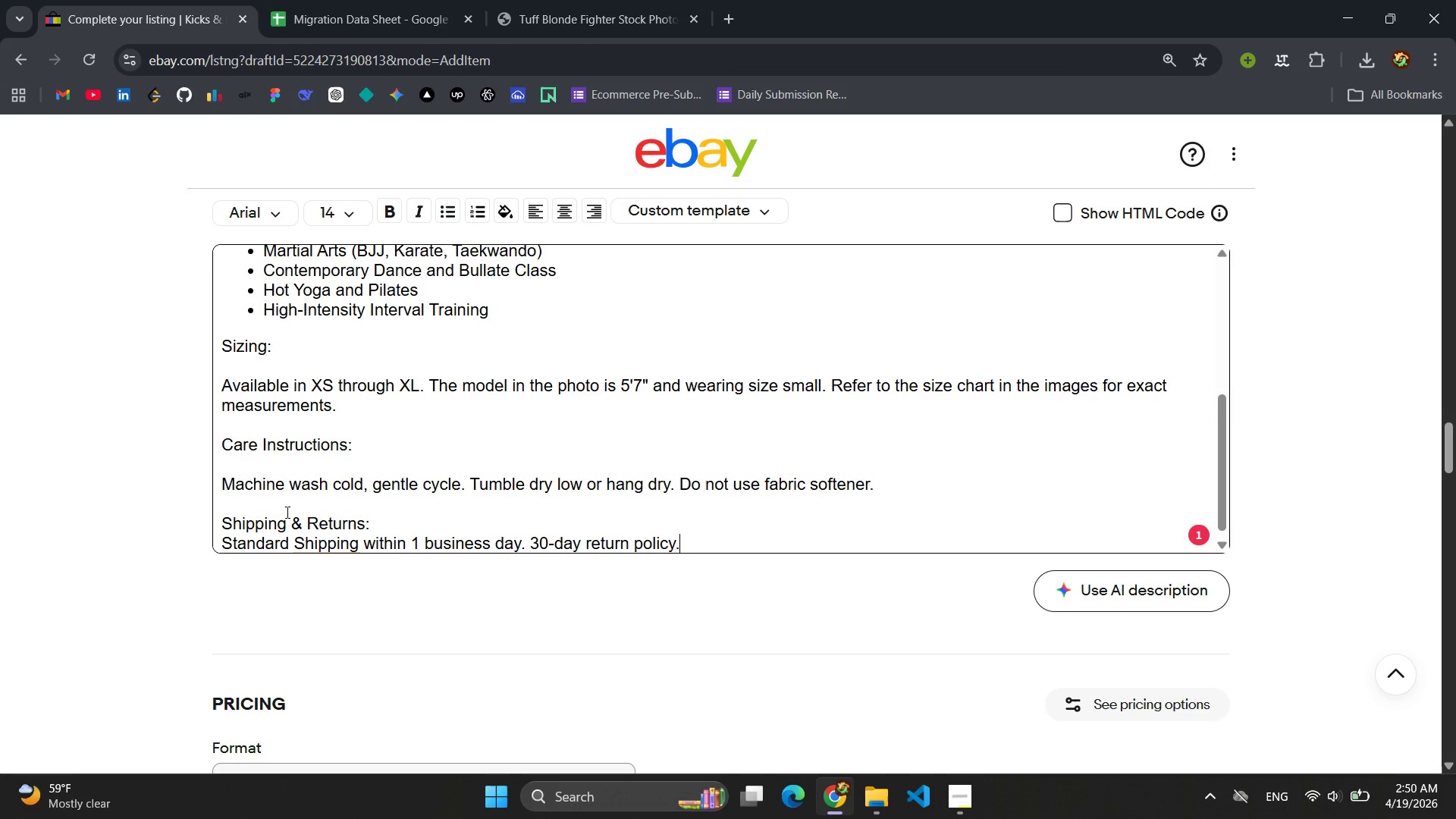 
type( Garment must be unworn i)
key(Backspace)
type(with tags attace)
key(Backspace)
type(e)
key(Backspace)
type(hed.)
 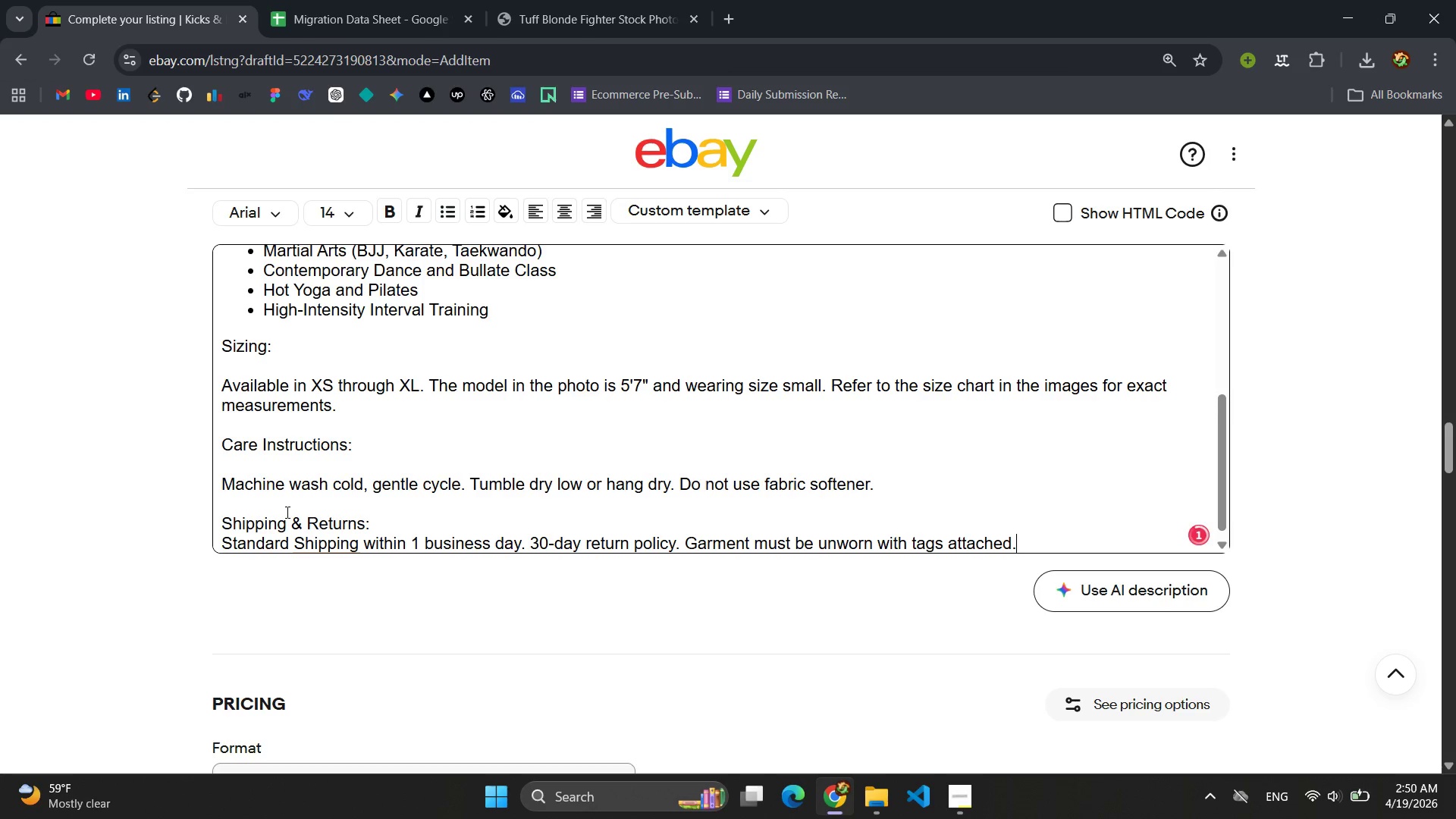 
wait(5.23)
 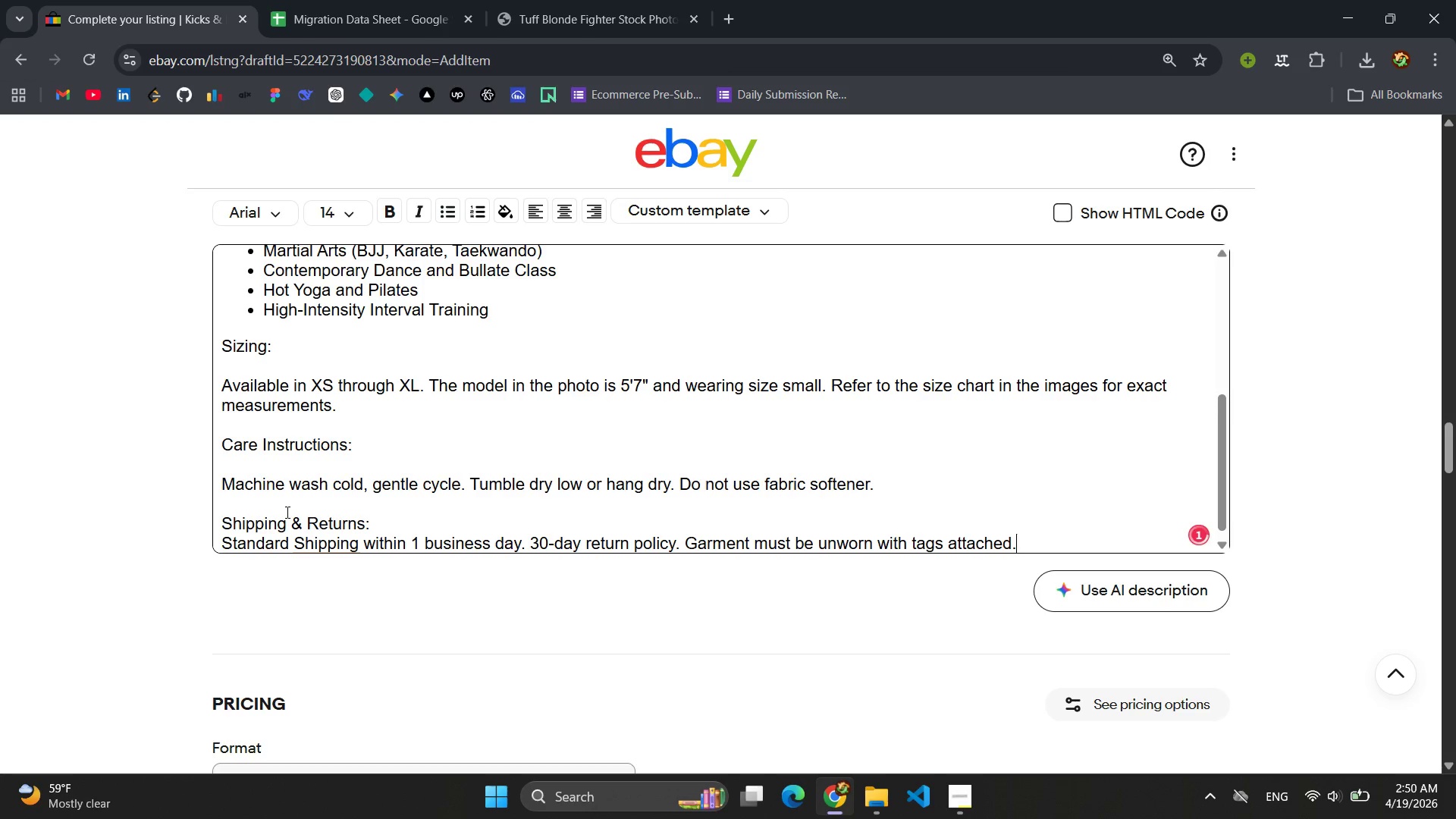 
key(Enter)
 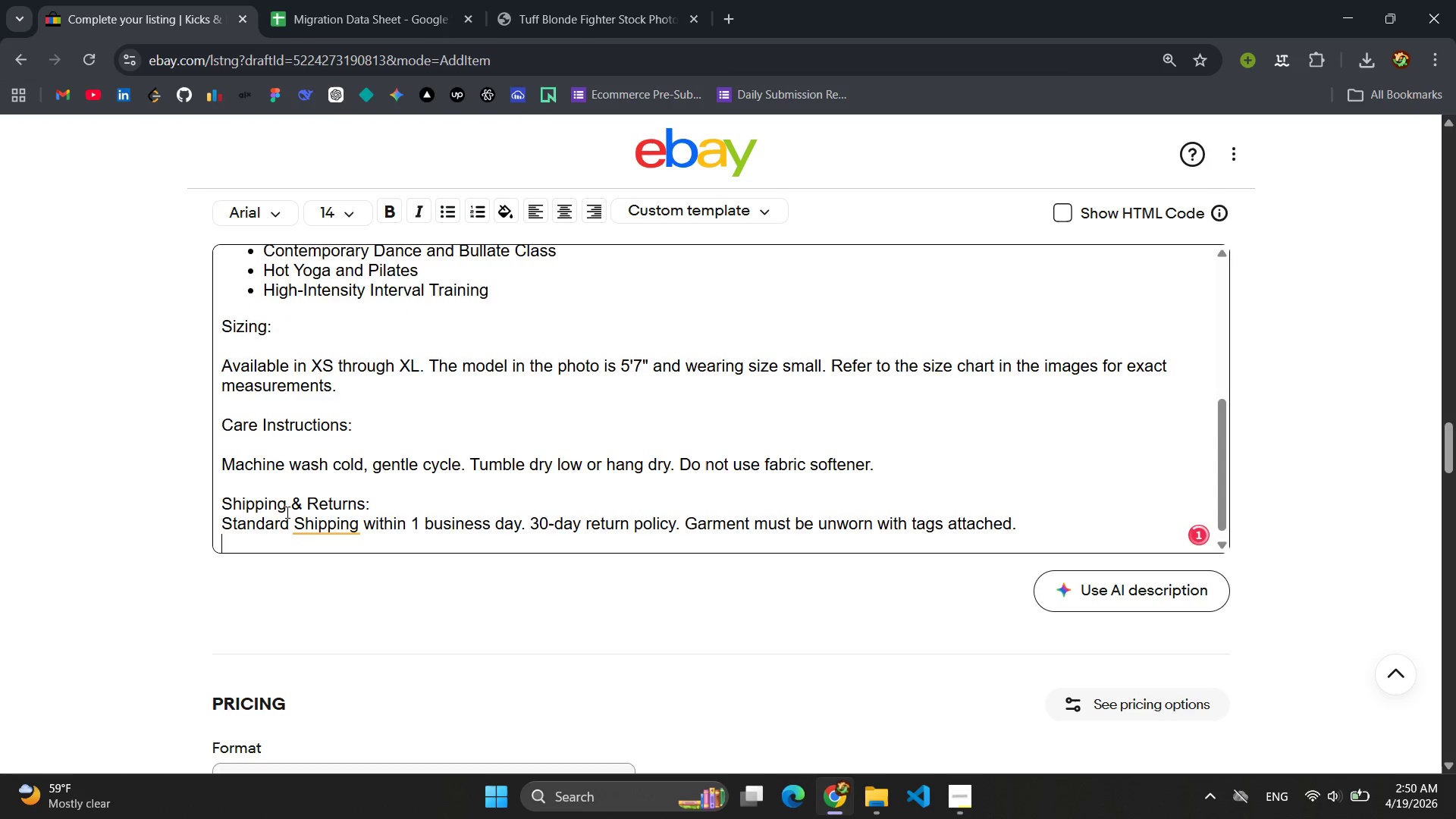 
key(Enter)
 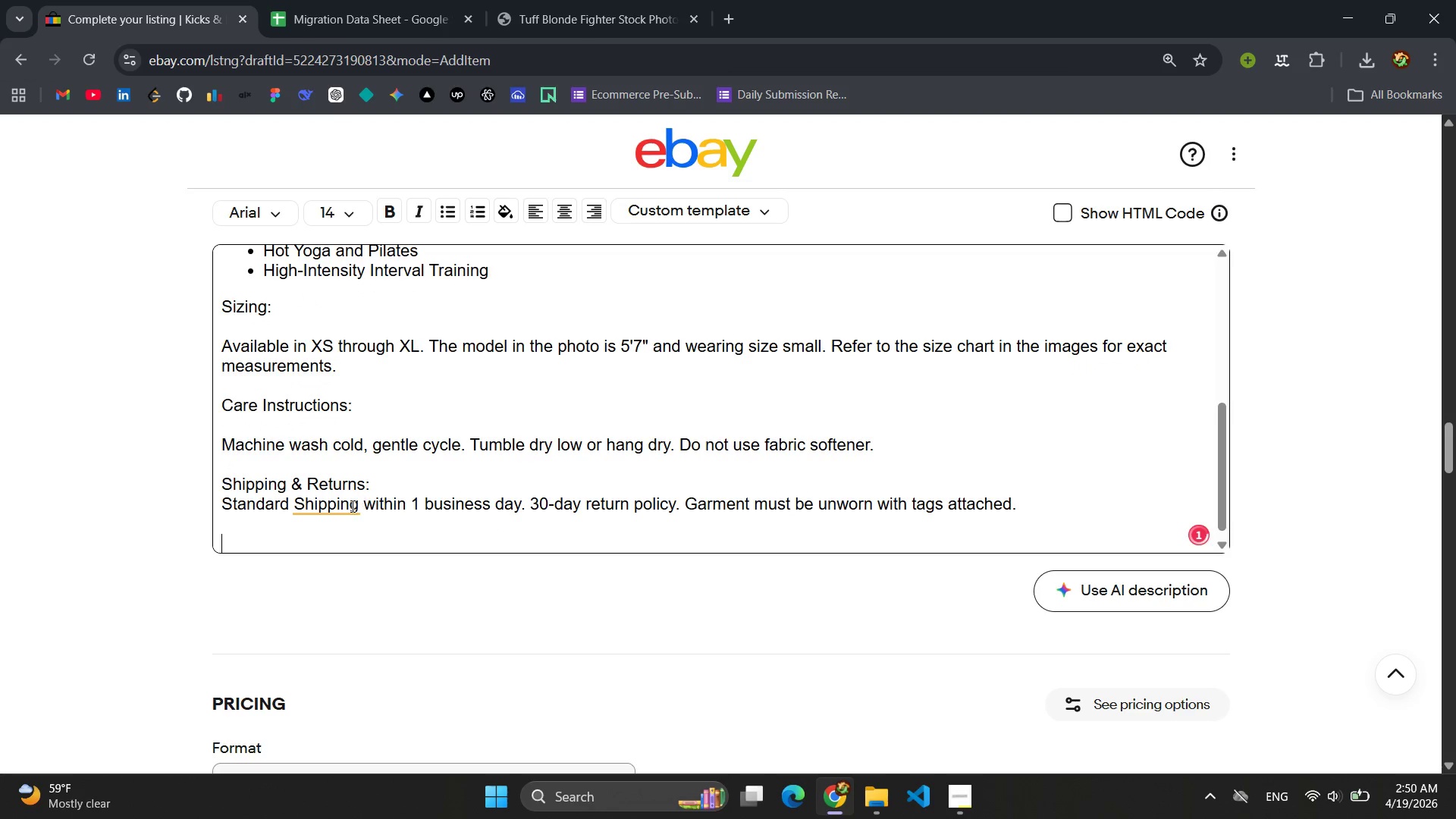 
left_click([344, 507])
 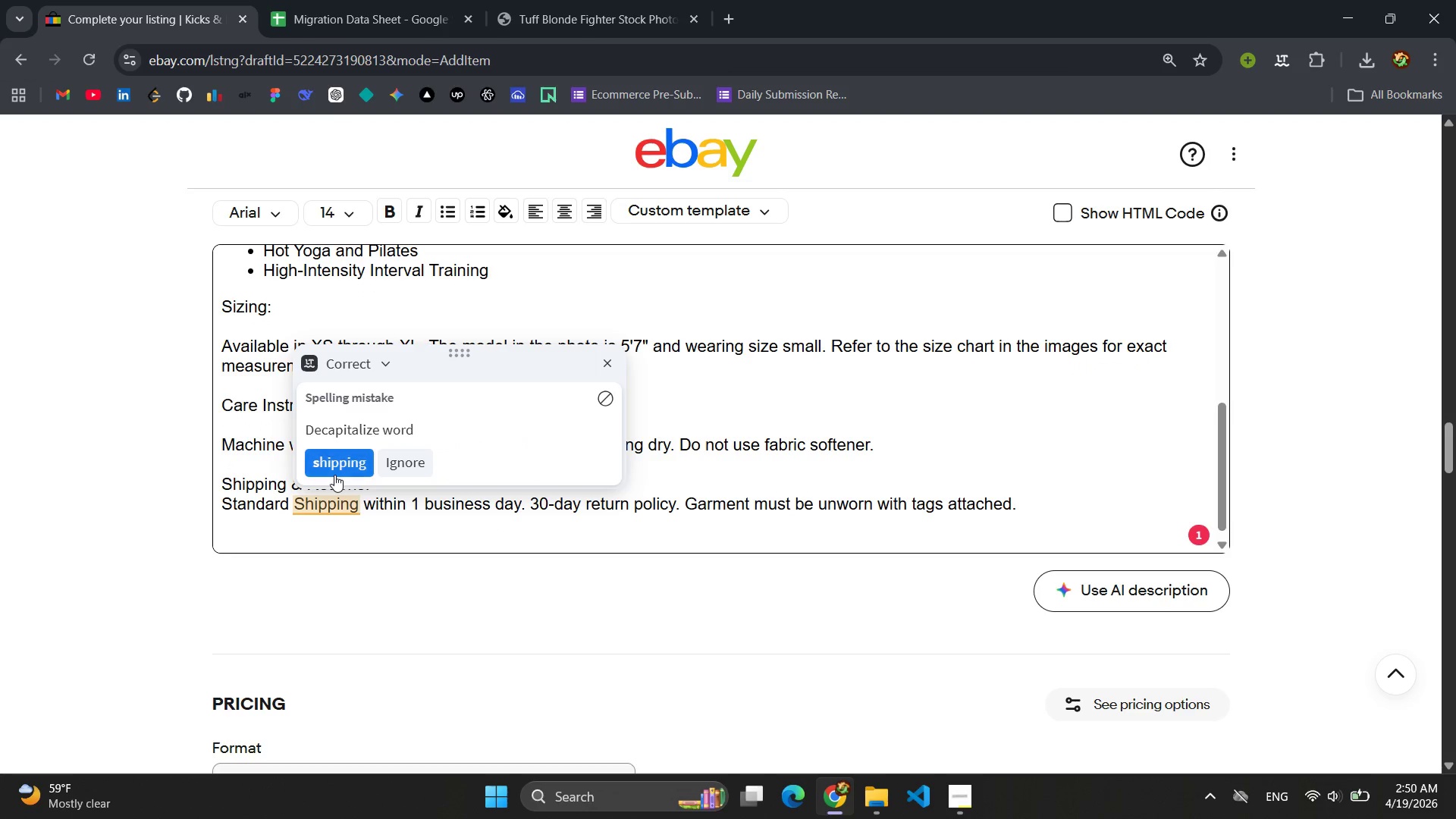 
left_click([334, 475])
 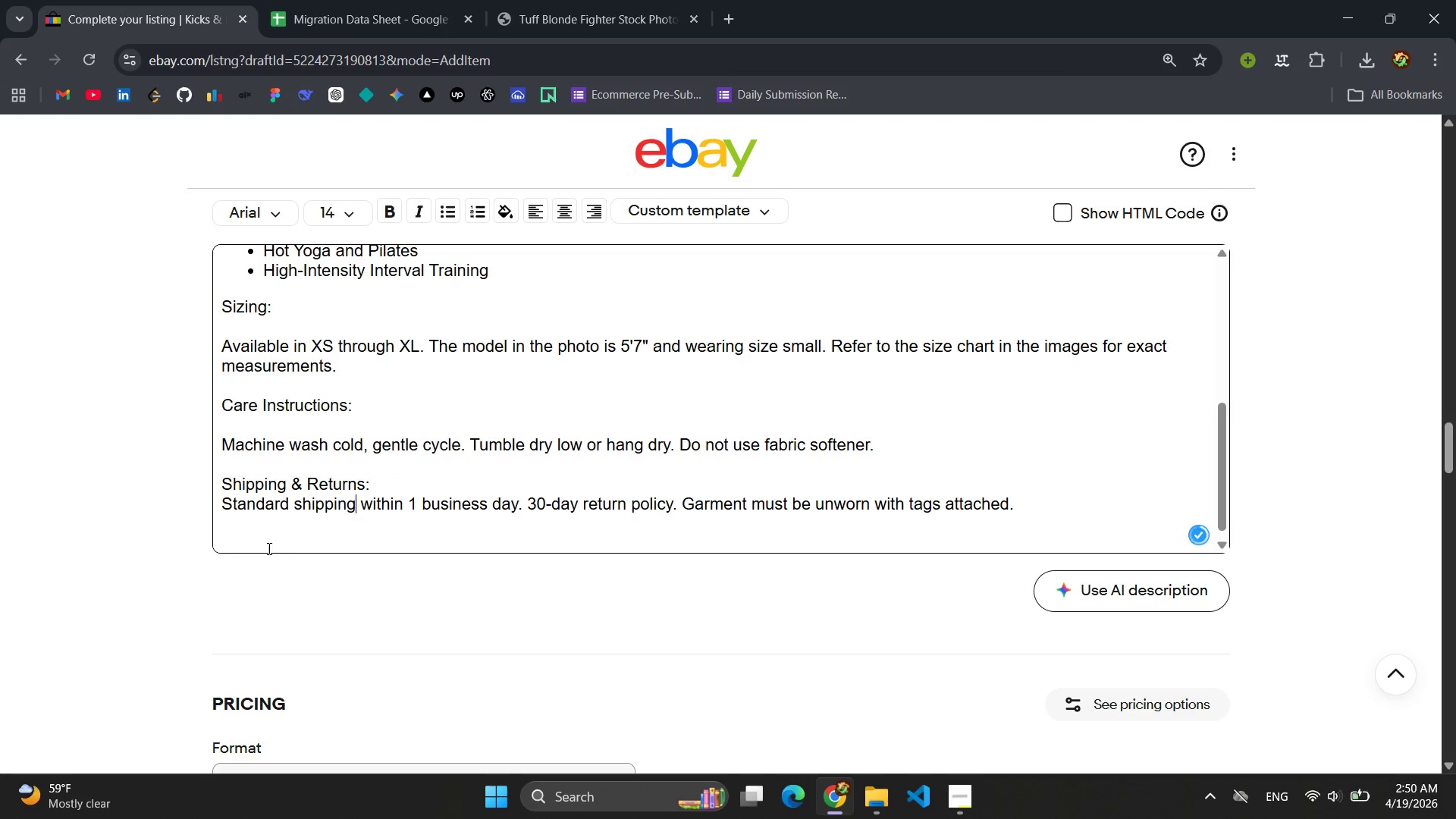 
left_click([259, 538])
 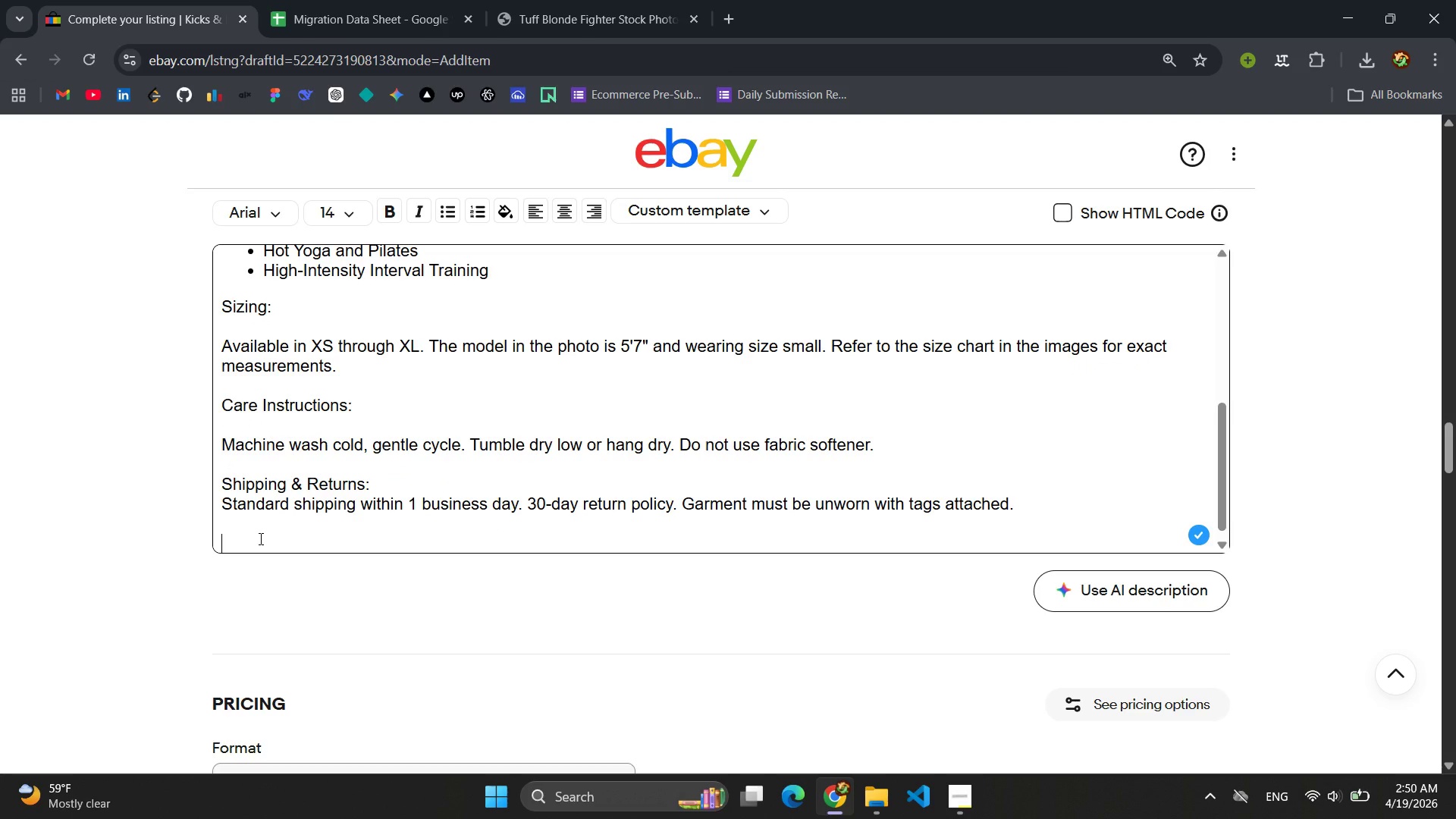 
type(Kicks & Piroute)
key(Backspace)
type(tes - Movement Without Limit )
key(Backspace)
type(s)
 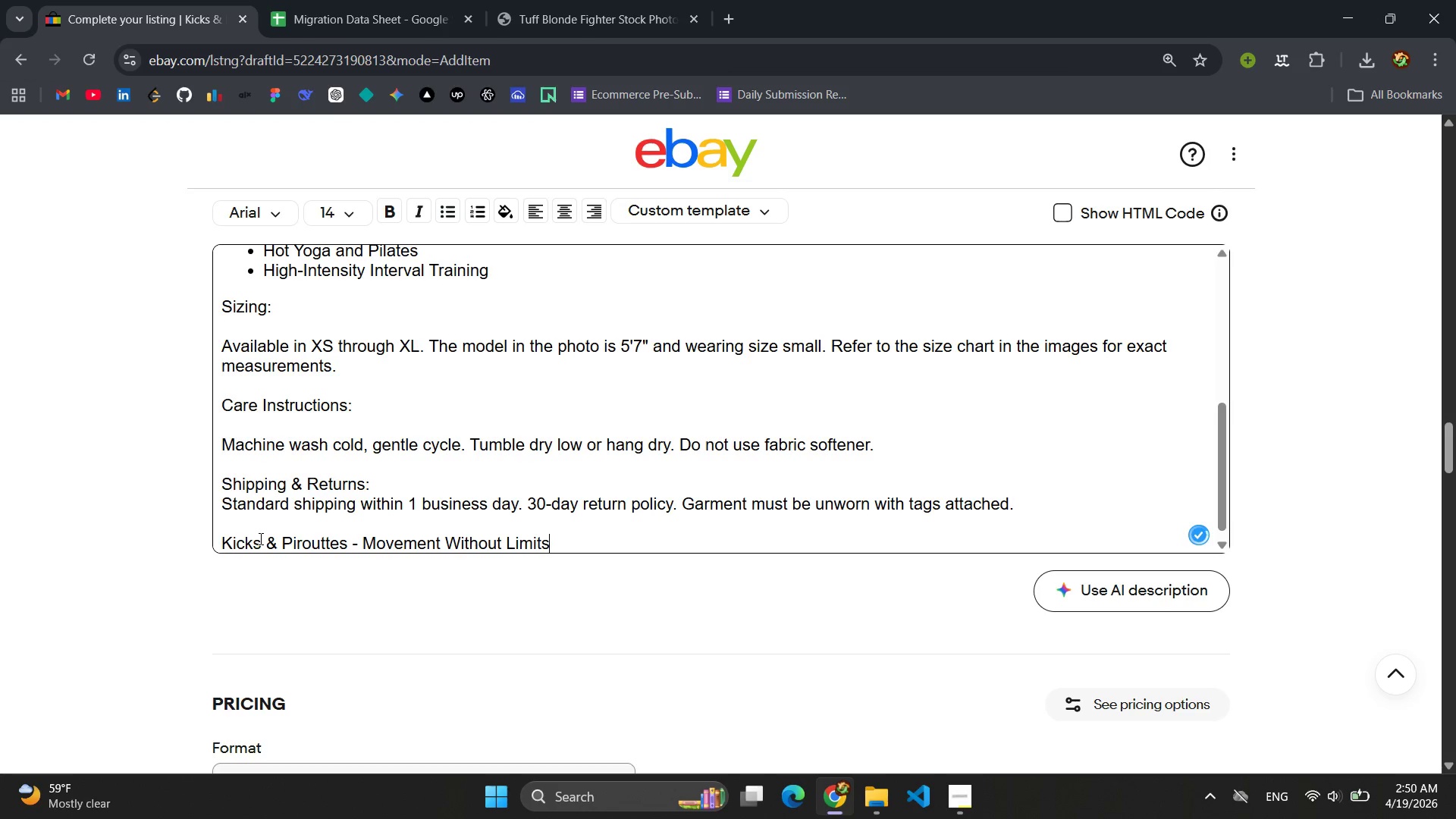 
scroll: coordinate [382, 532], scroll_direction: down, amount: 6.0
 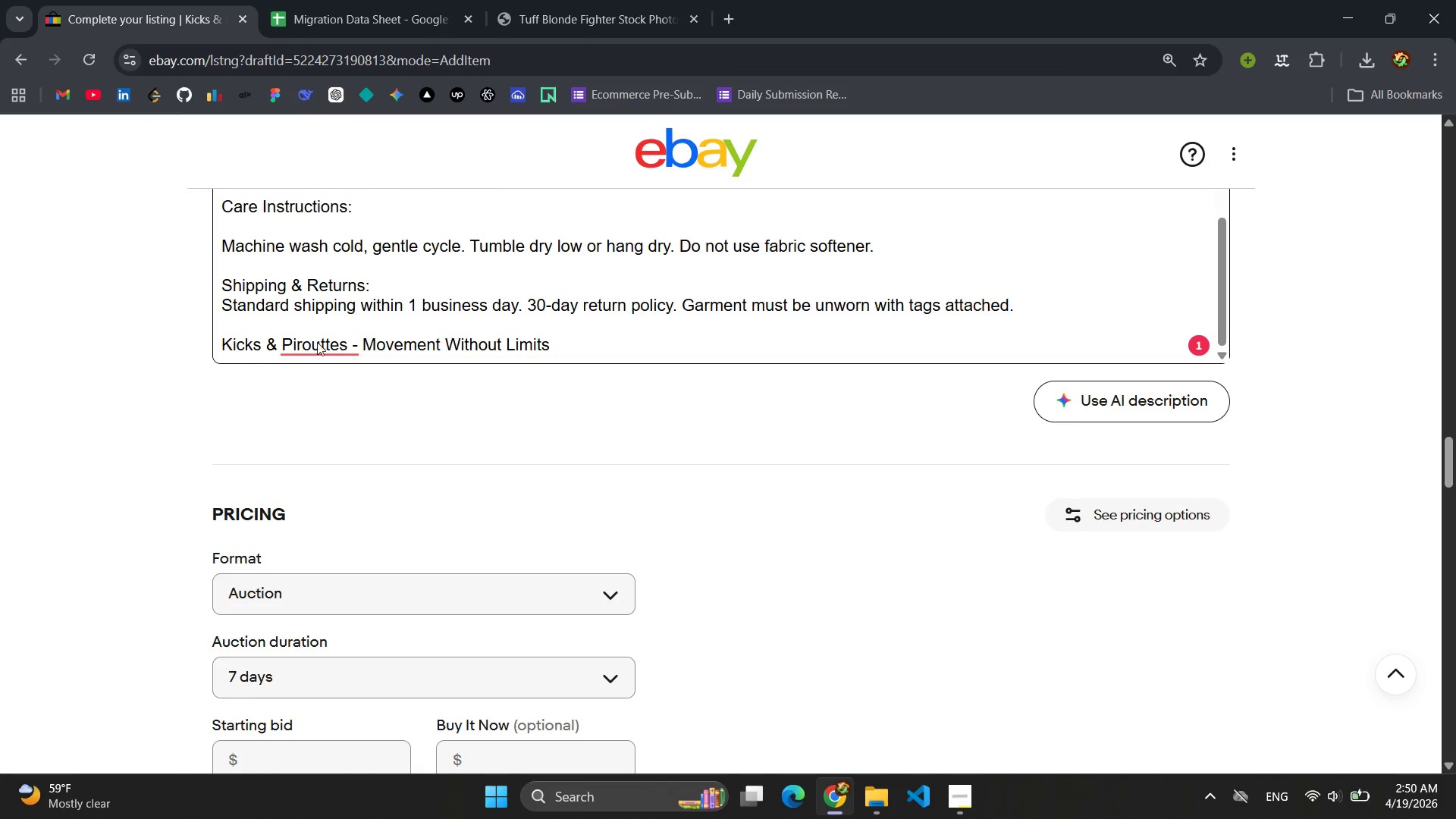 
left_click([315, 338])
 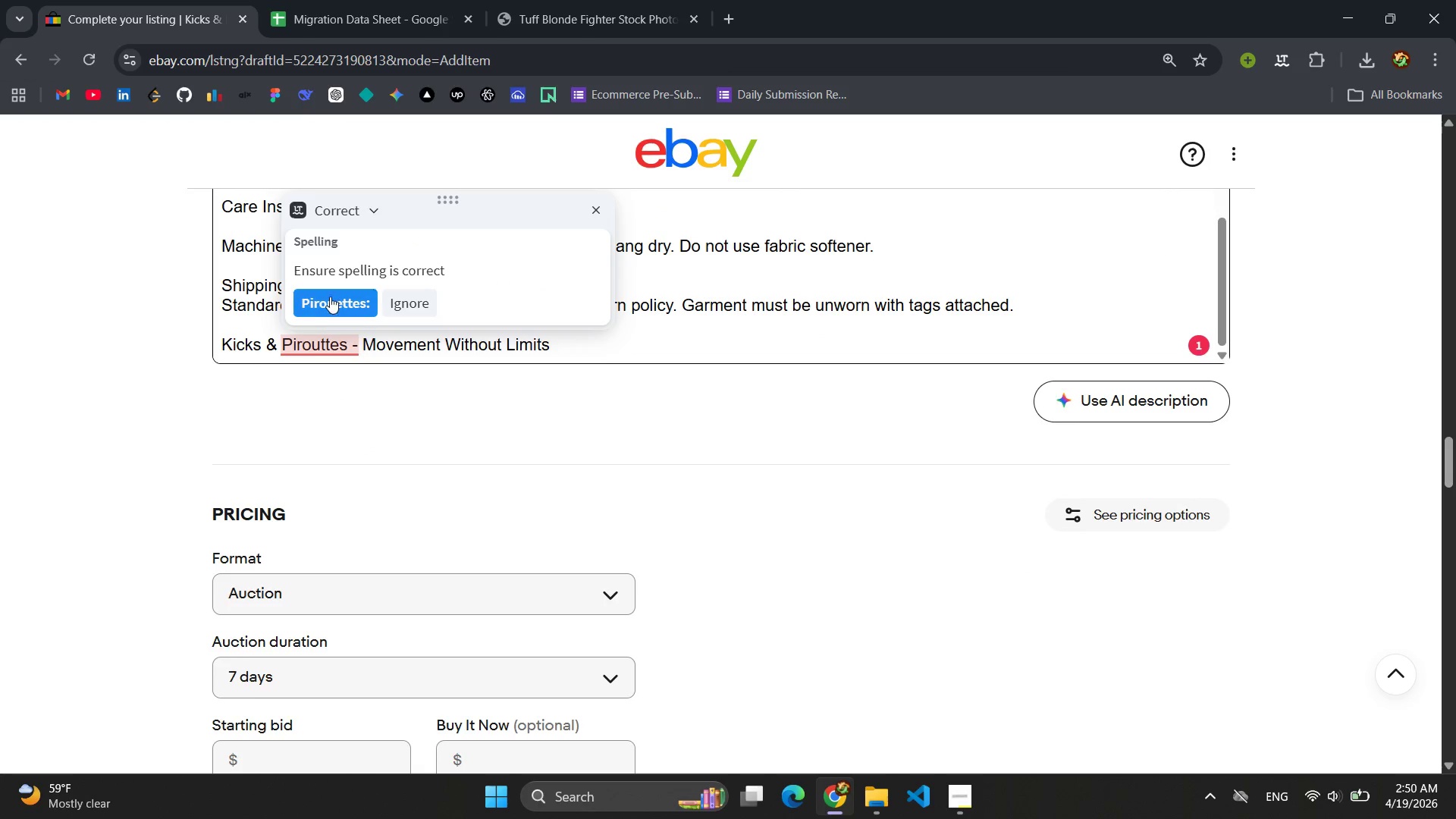 
left_click([331, 293])
 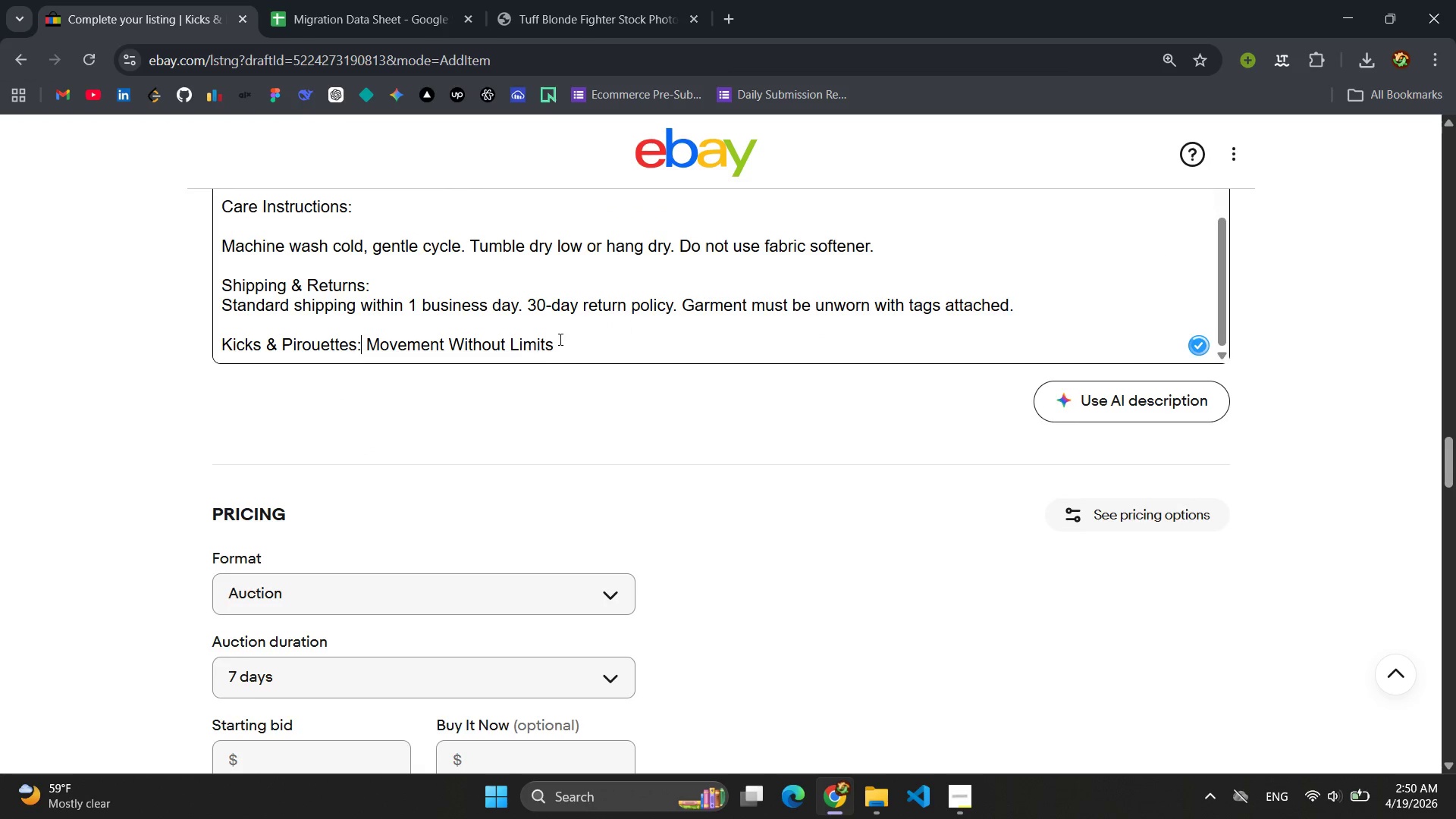 
left_click_drag(start_coordinate=[561, 339], to_coordinate=[212, 341])
 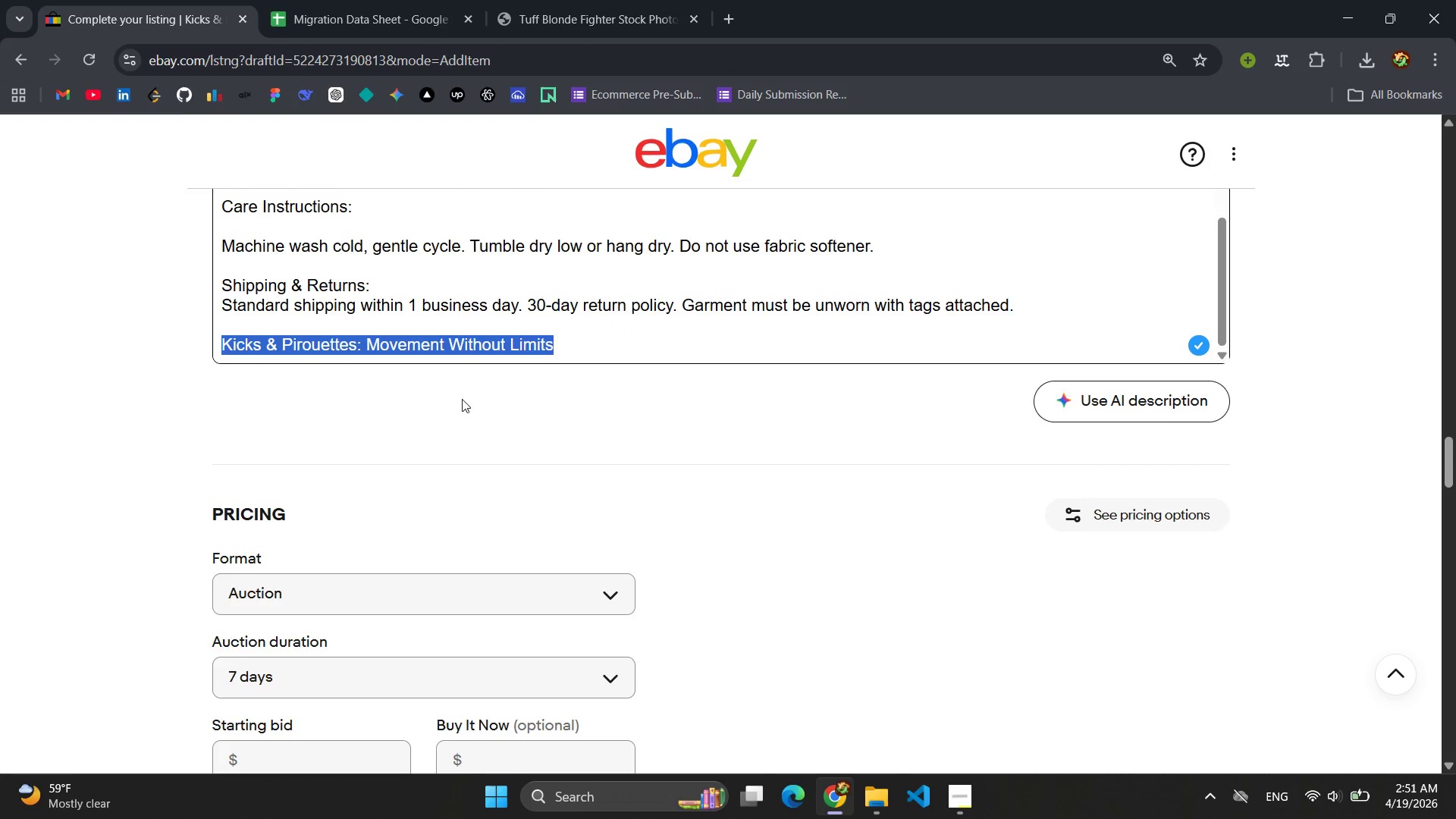 
scroll: coordinate [462, 399], scroll_direction: up, amount: 4.0
 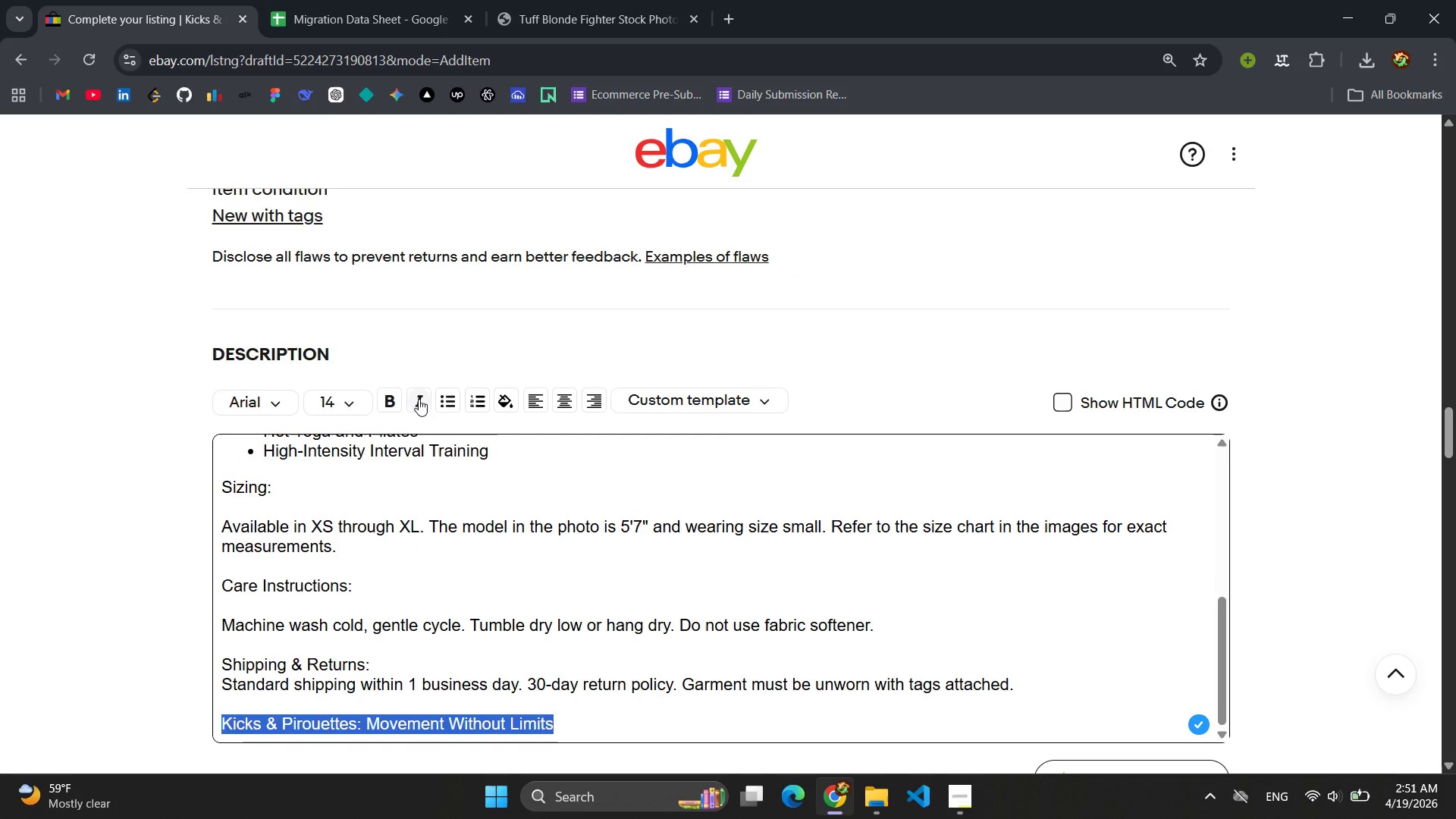 
left_click([419, 399])
 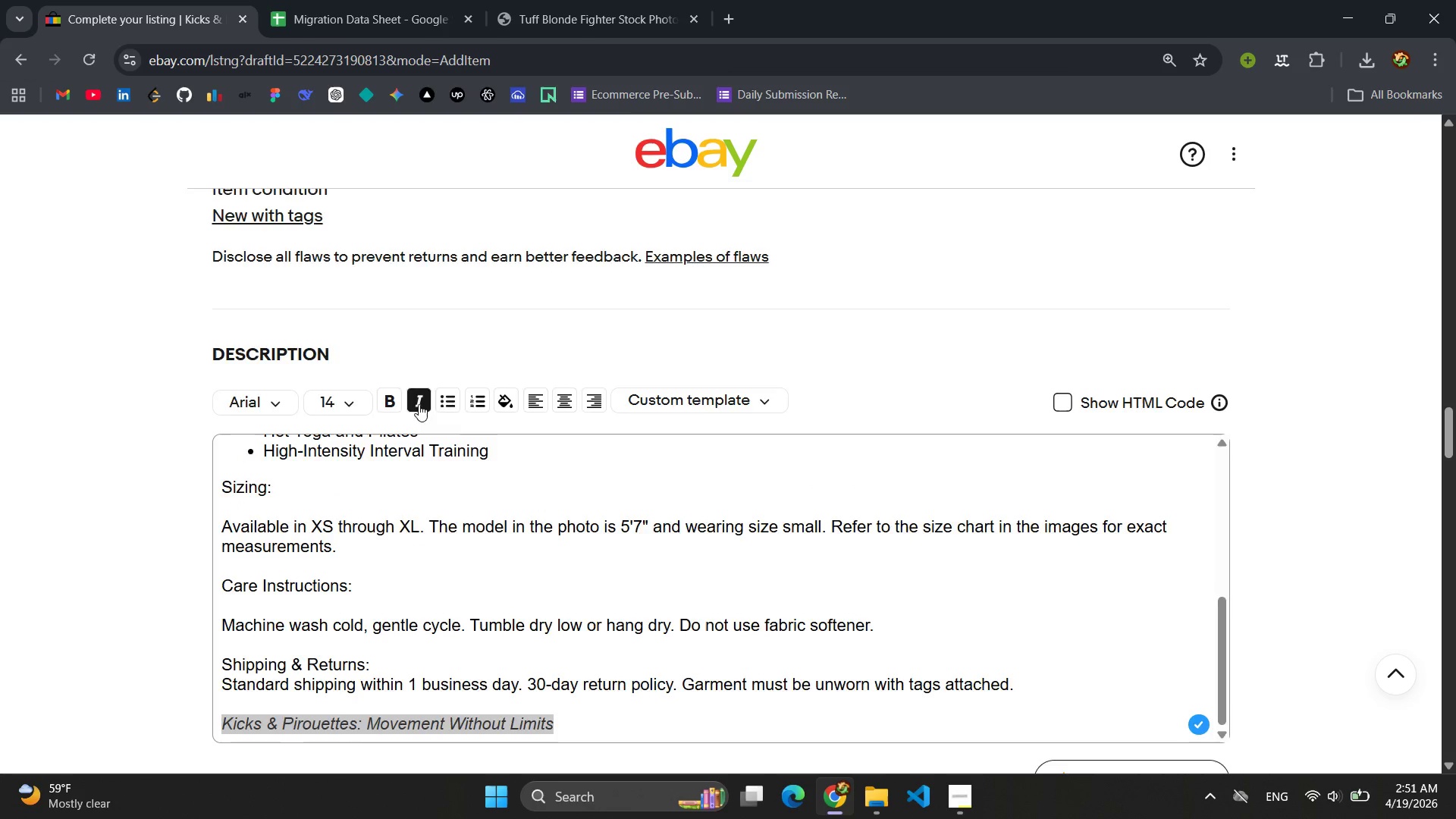 
scroll: coordinate [420, 413], scroll_direction: down, amount: 4.0
 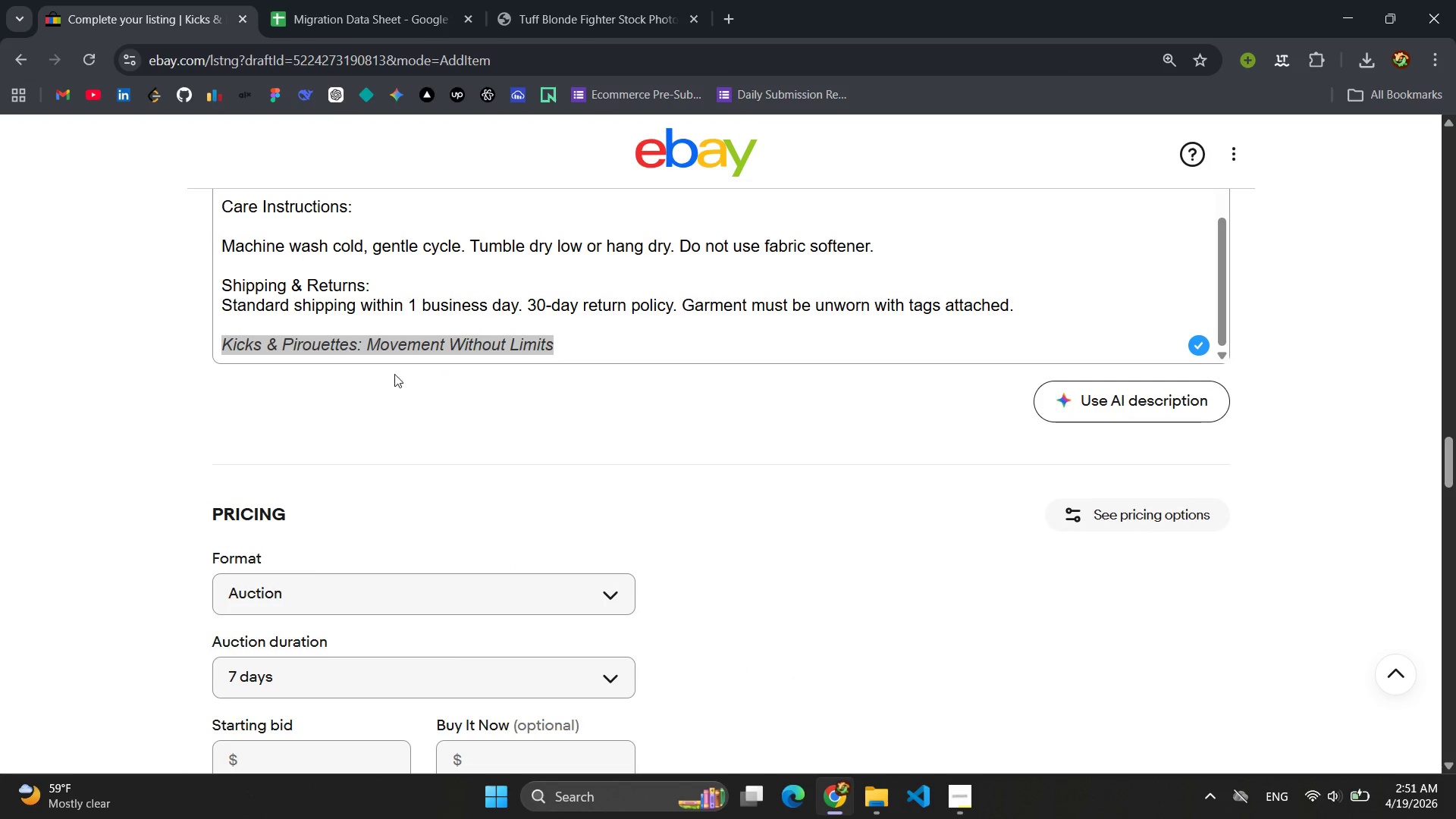 
scroll: coordinate [399, 377], scroll_direction: up, amount: 2.0
 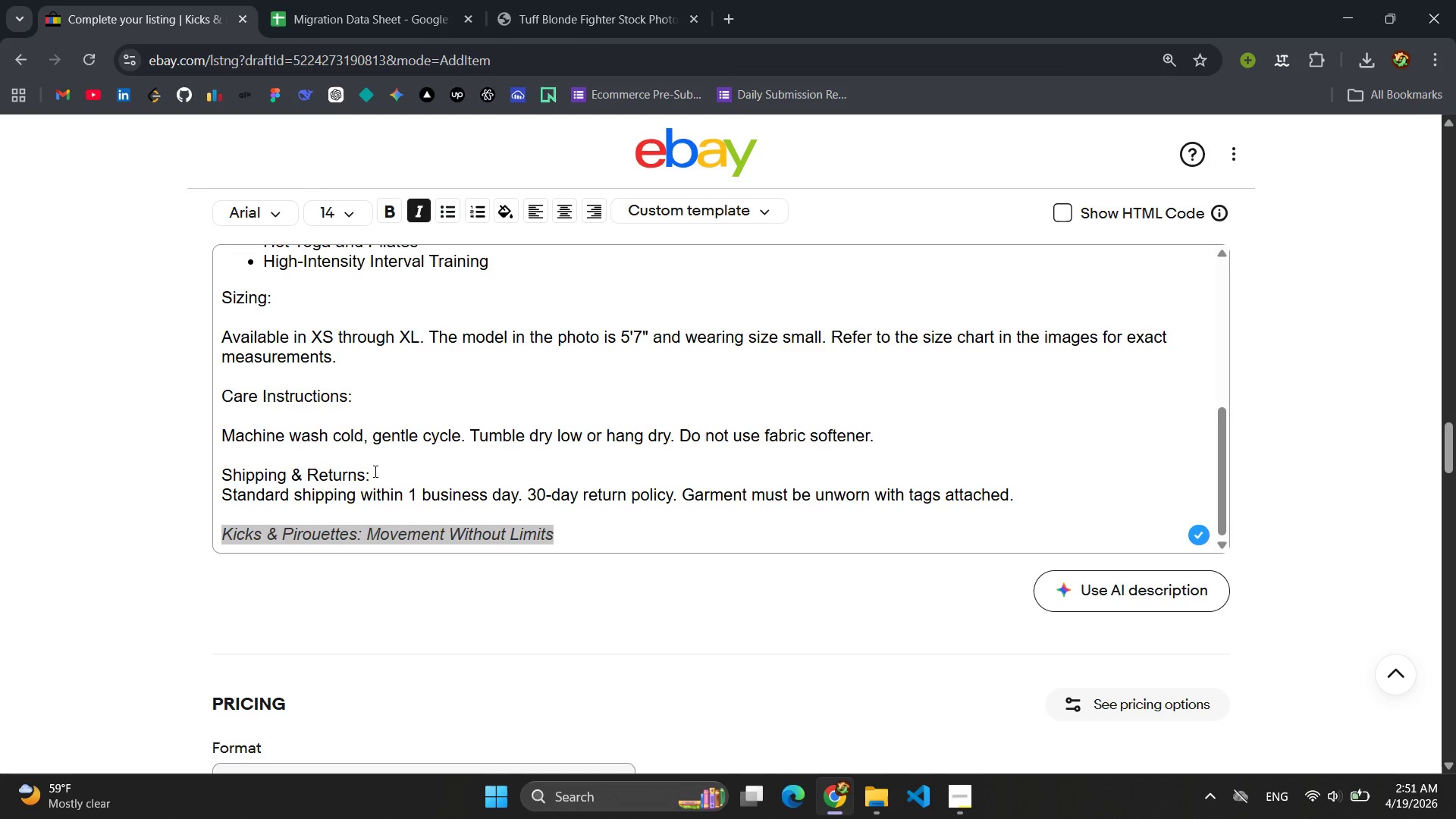 
left_click_drag(start_coordinate=[374, 471], to_coordinate=[180, 463])
 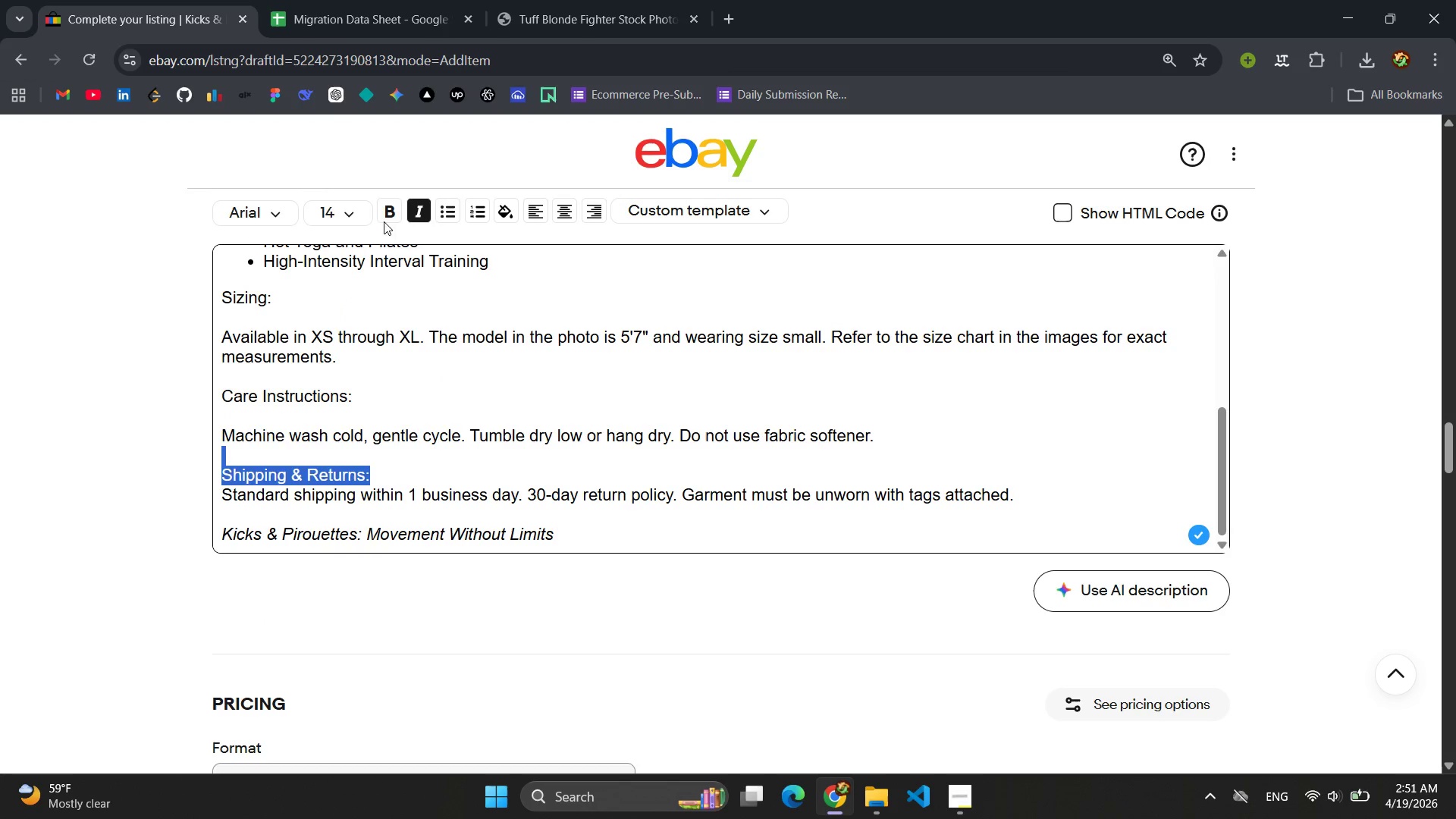 
left_click([384, 214])
 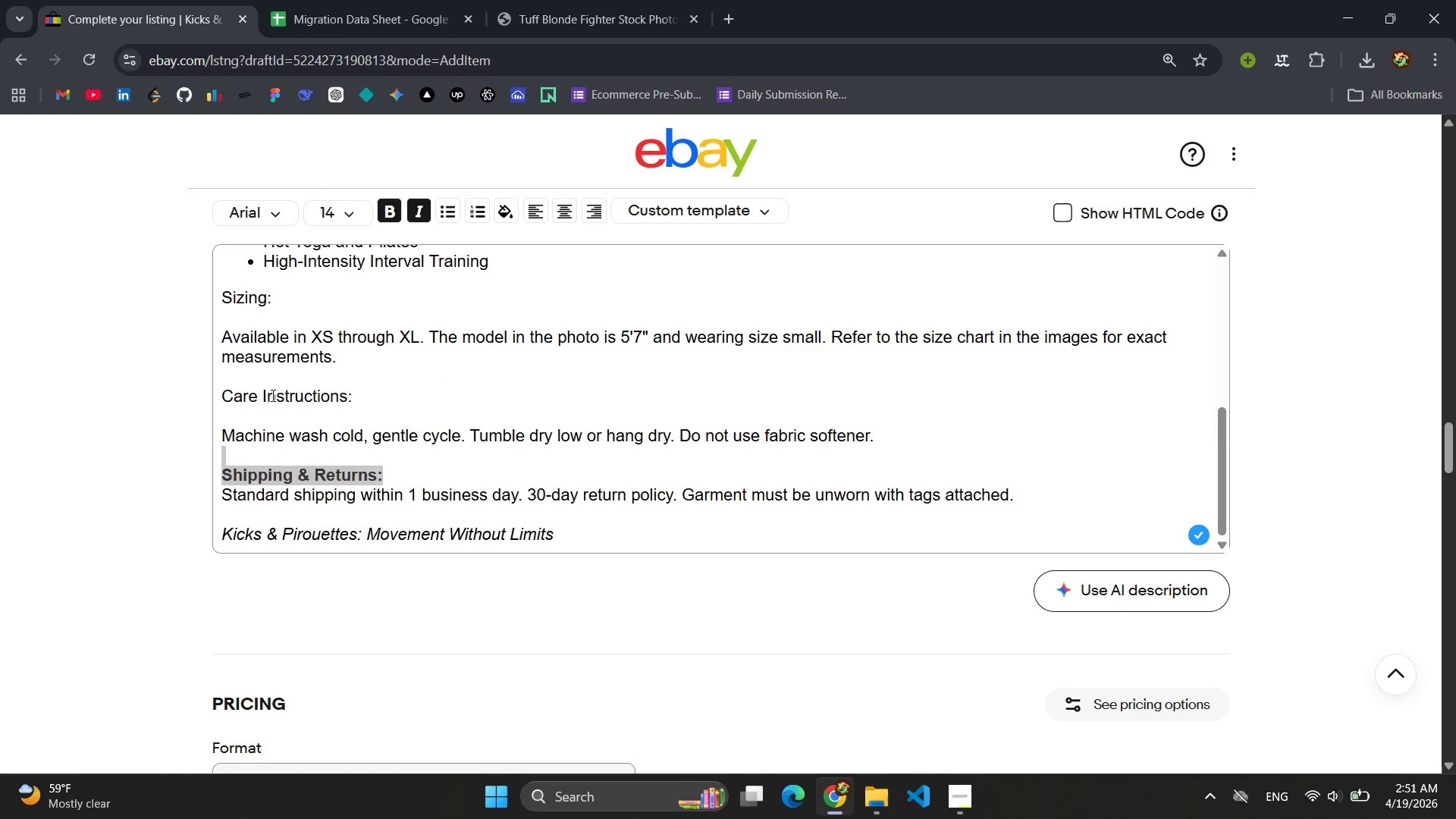 
left_click([253, 411])
 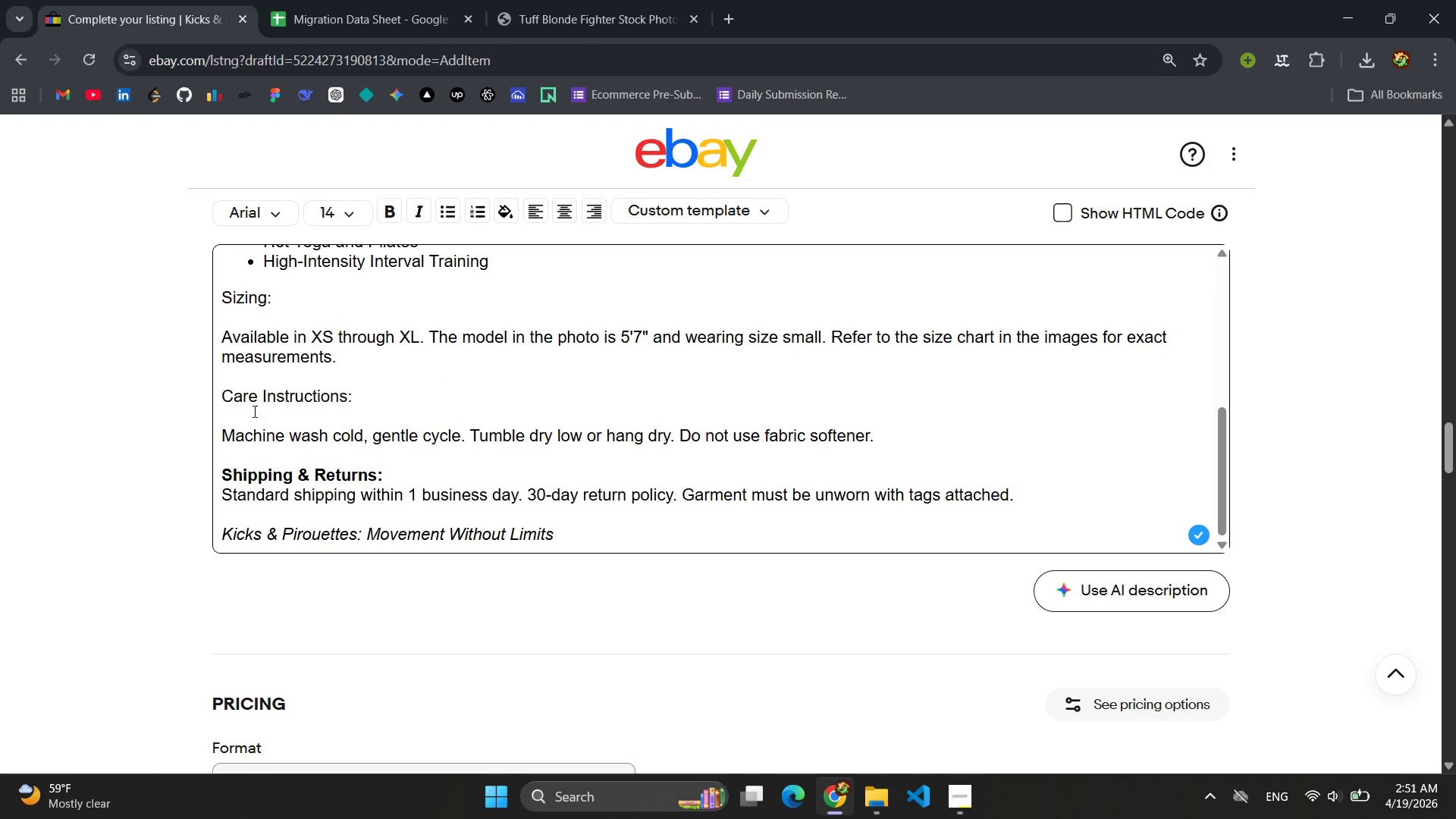 
key(Backspace)
 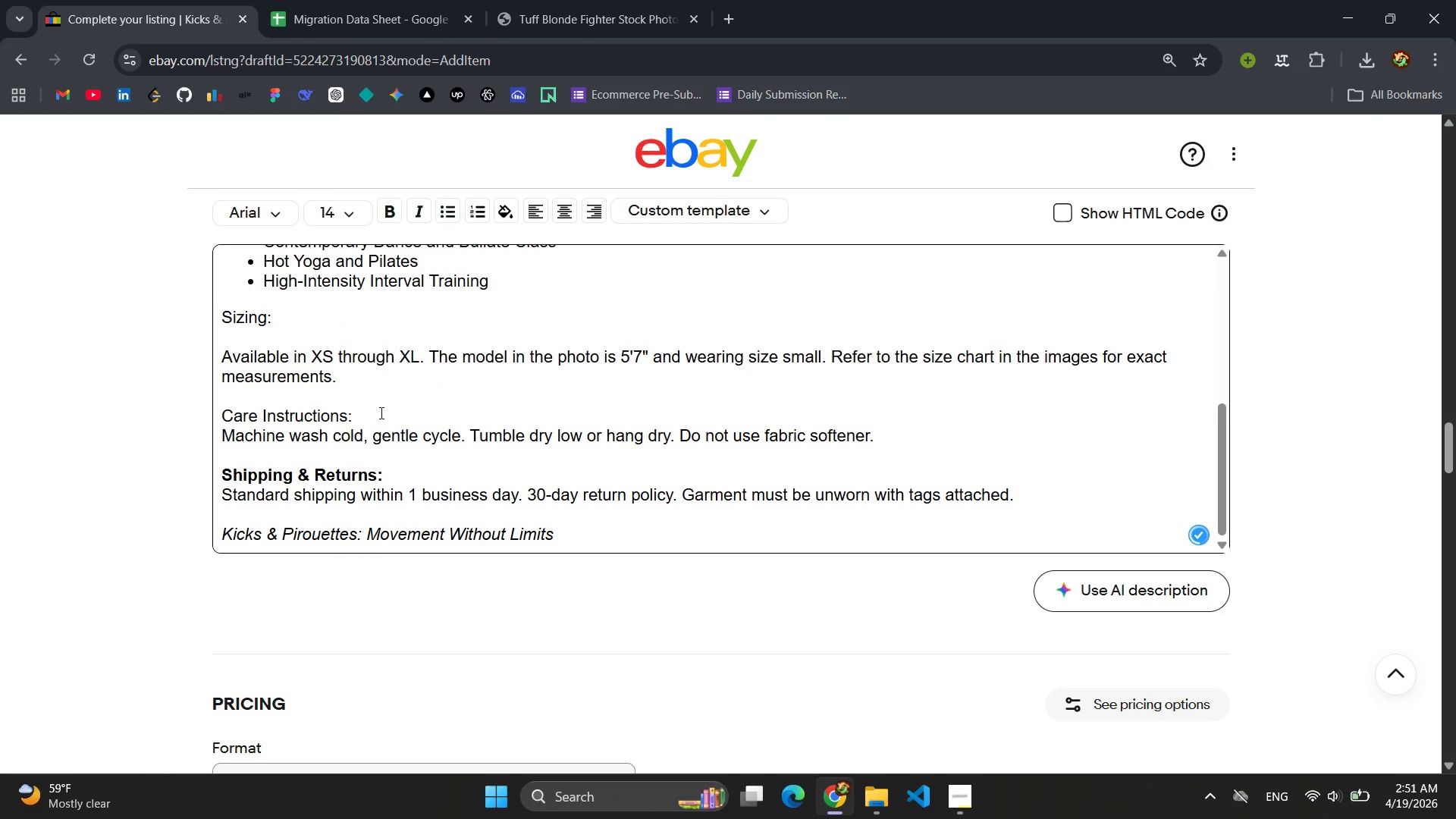 
left_click_drag(start_coordinate=[380, 413], to_coordinate=[196, 412])
 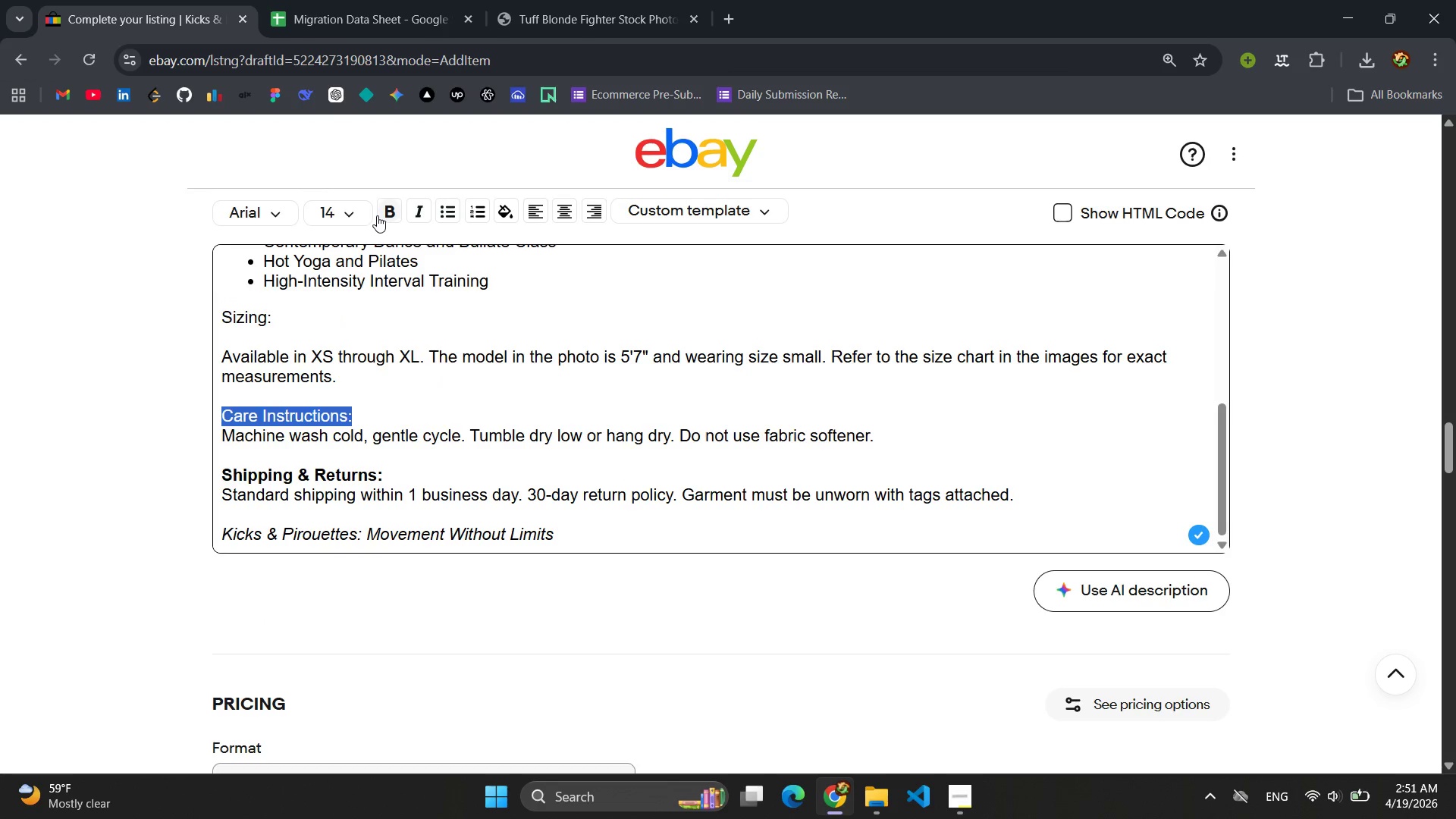 
left_click([380, 215])
 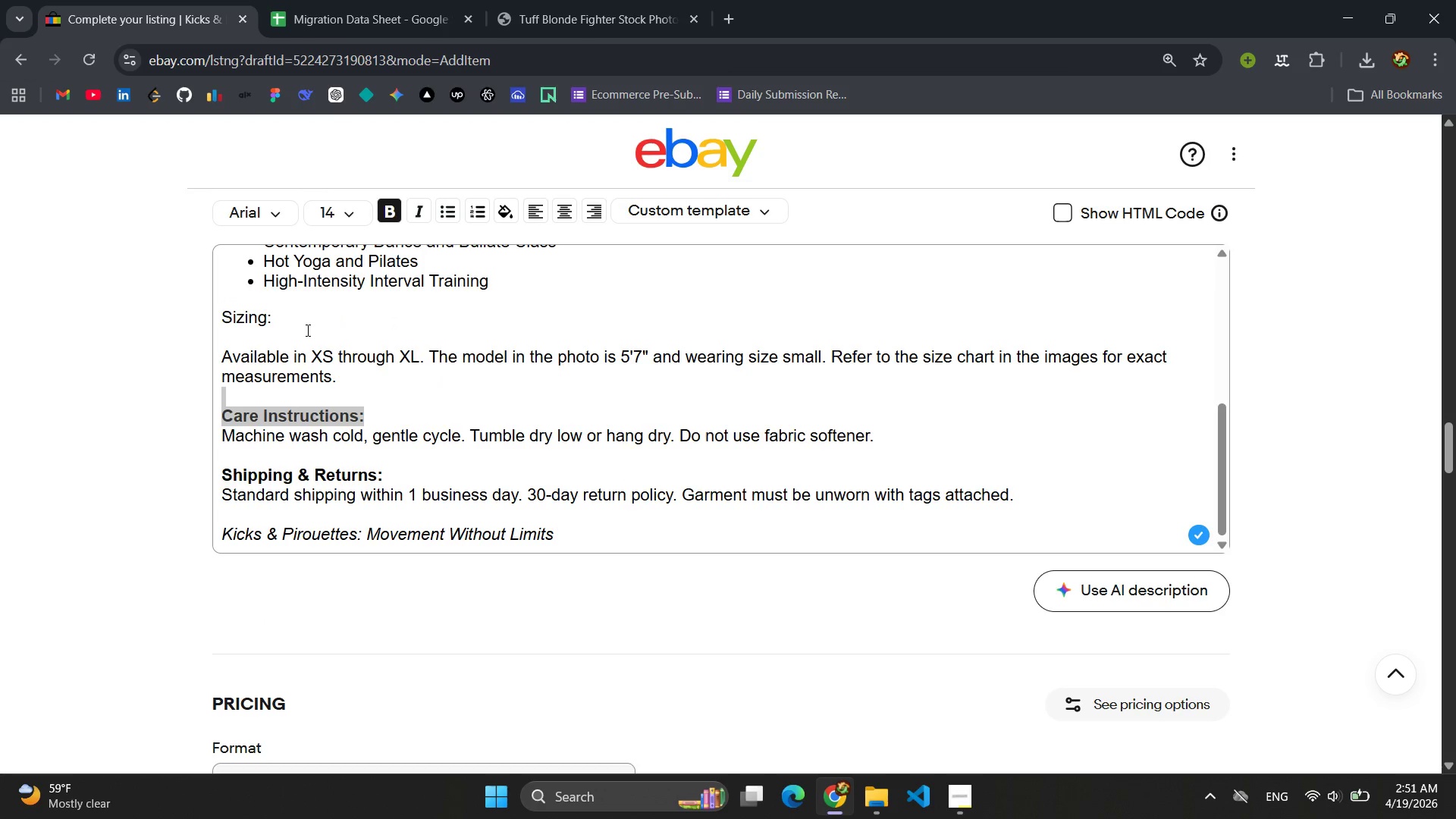 
left_click([281, 336])
 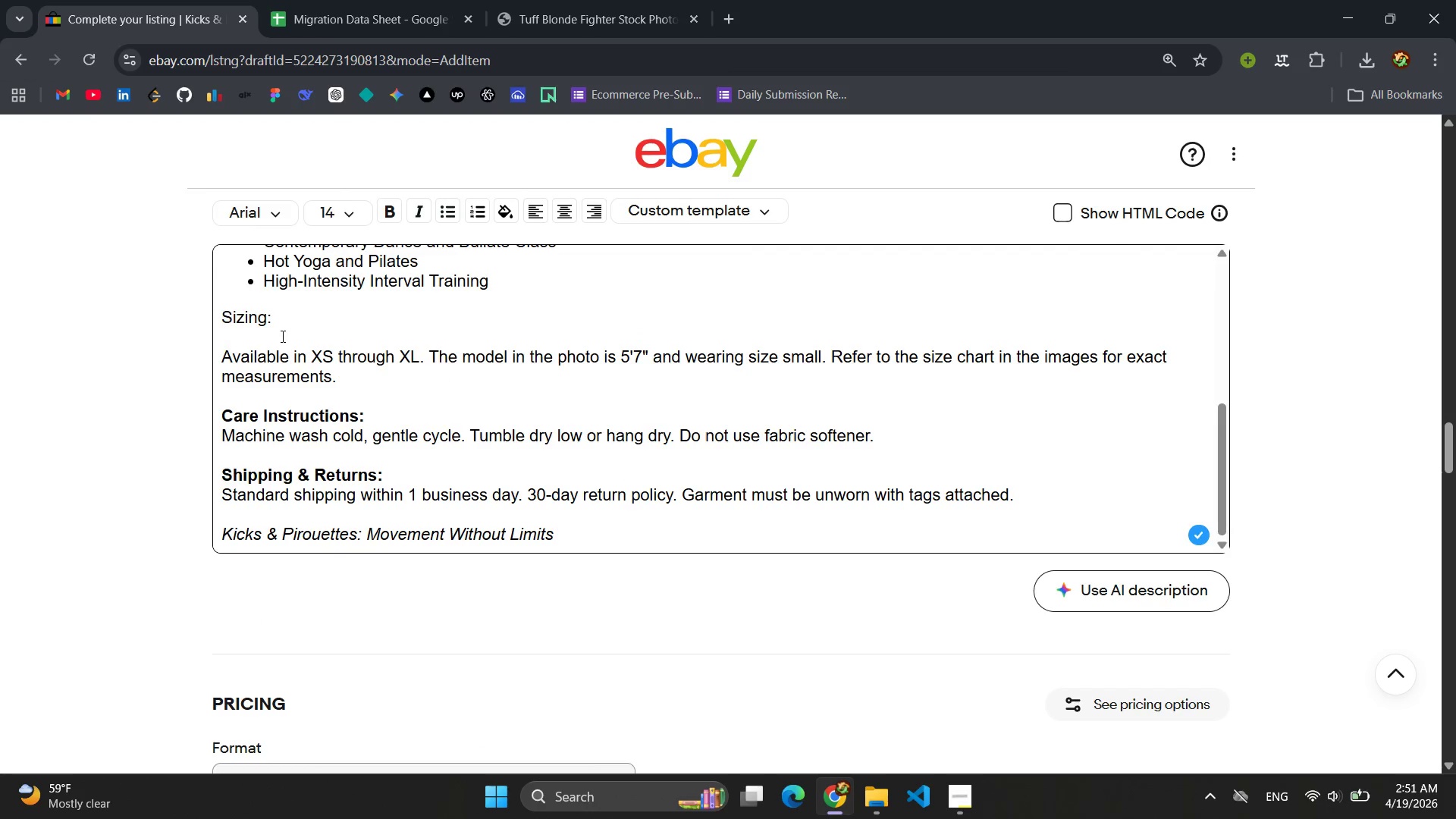 
key(Backspace)
 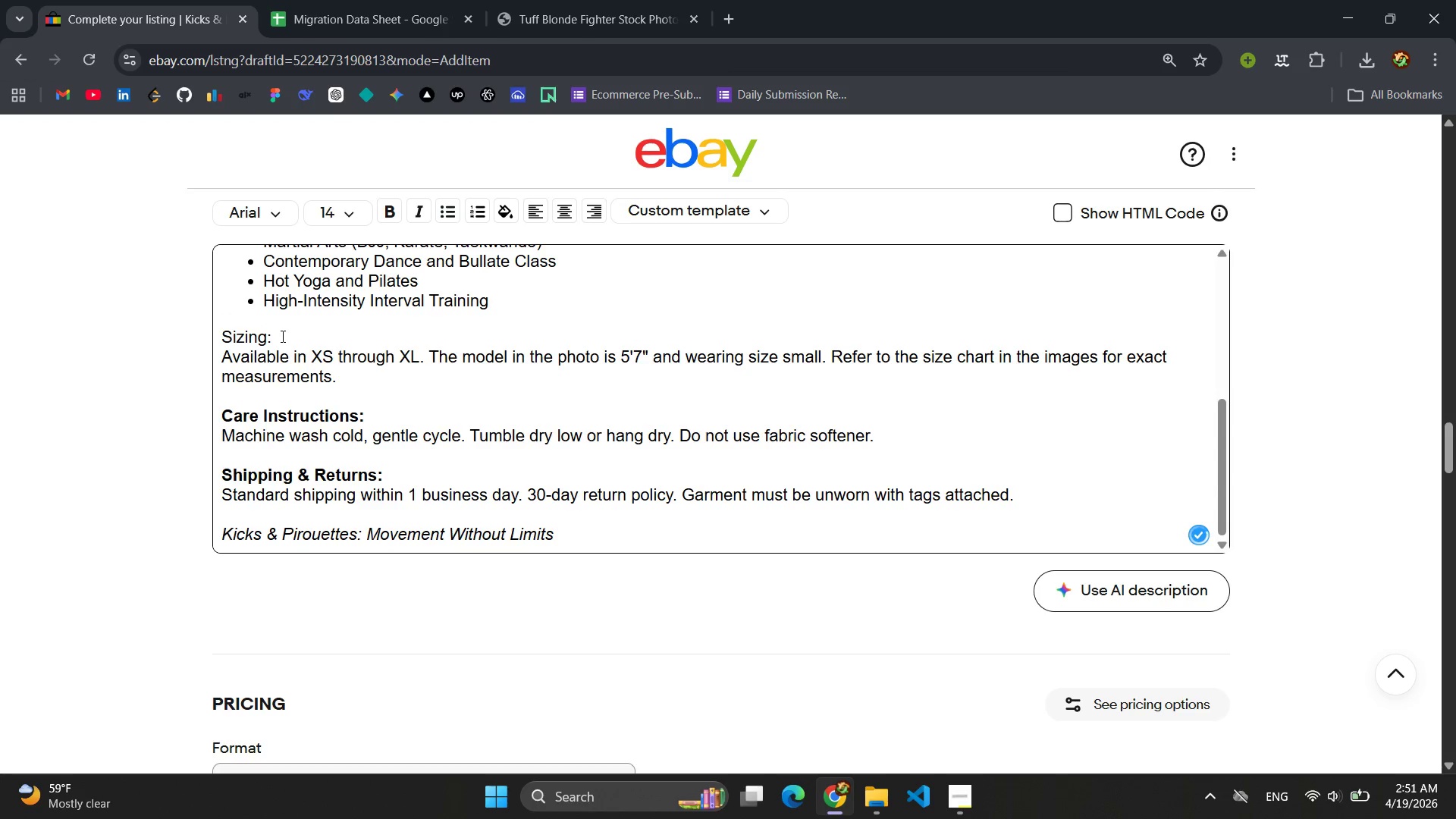 
left_click_drag(start_coordinate=[281, 336], to_coordinate=[221, 337])
 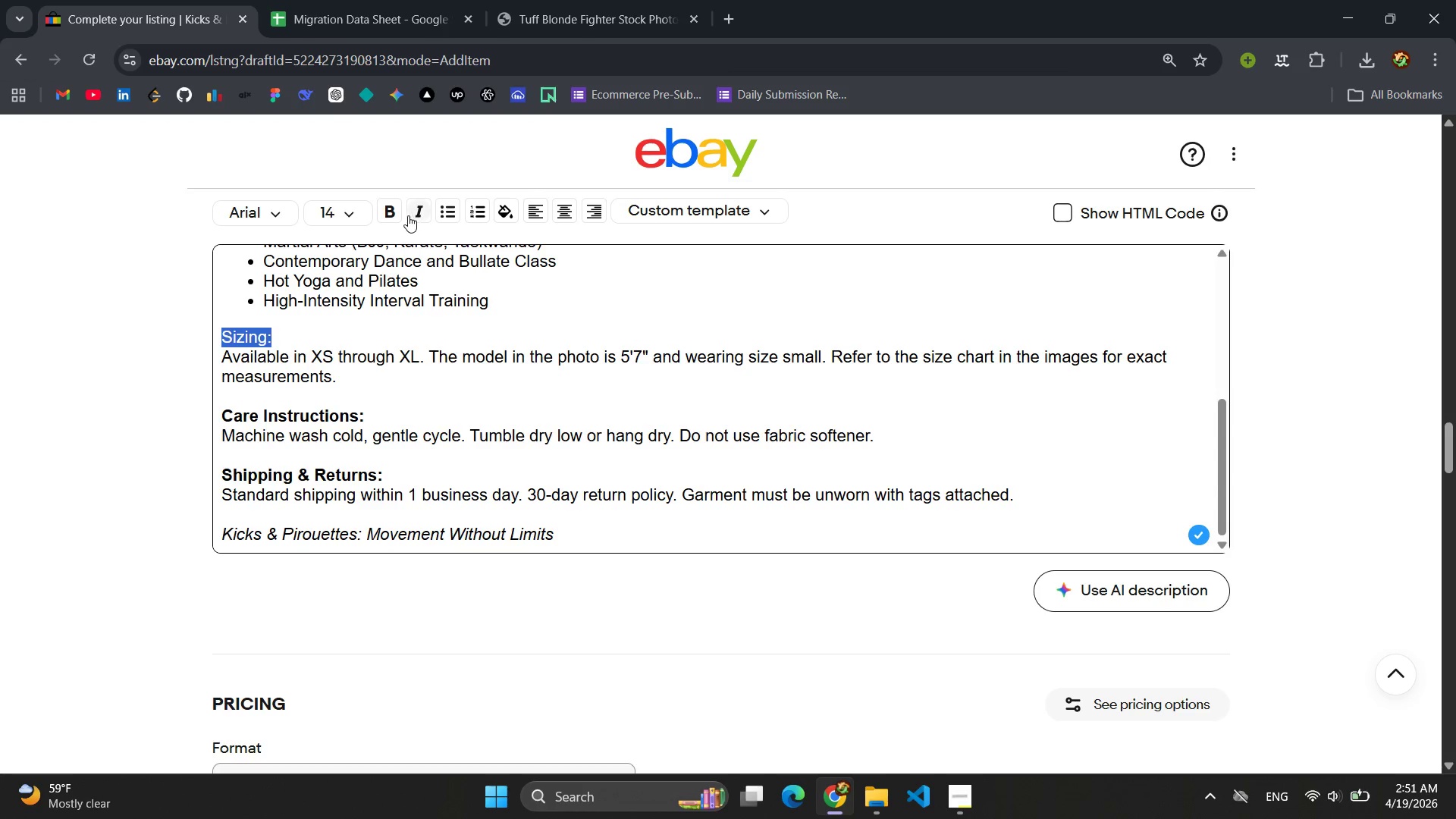 
left_click([394, 215])
 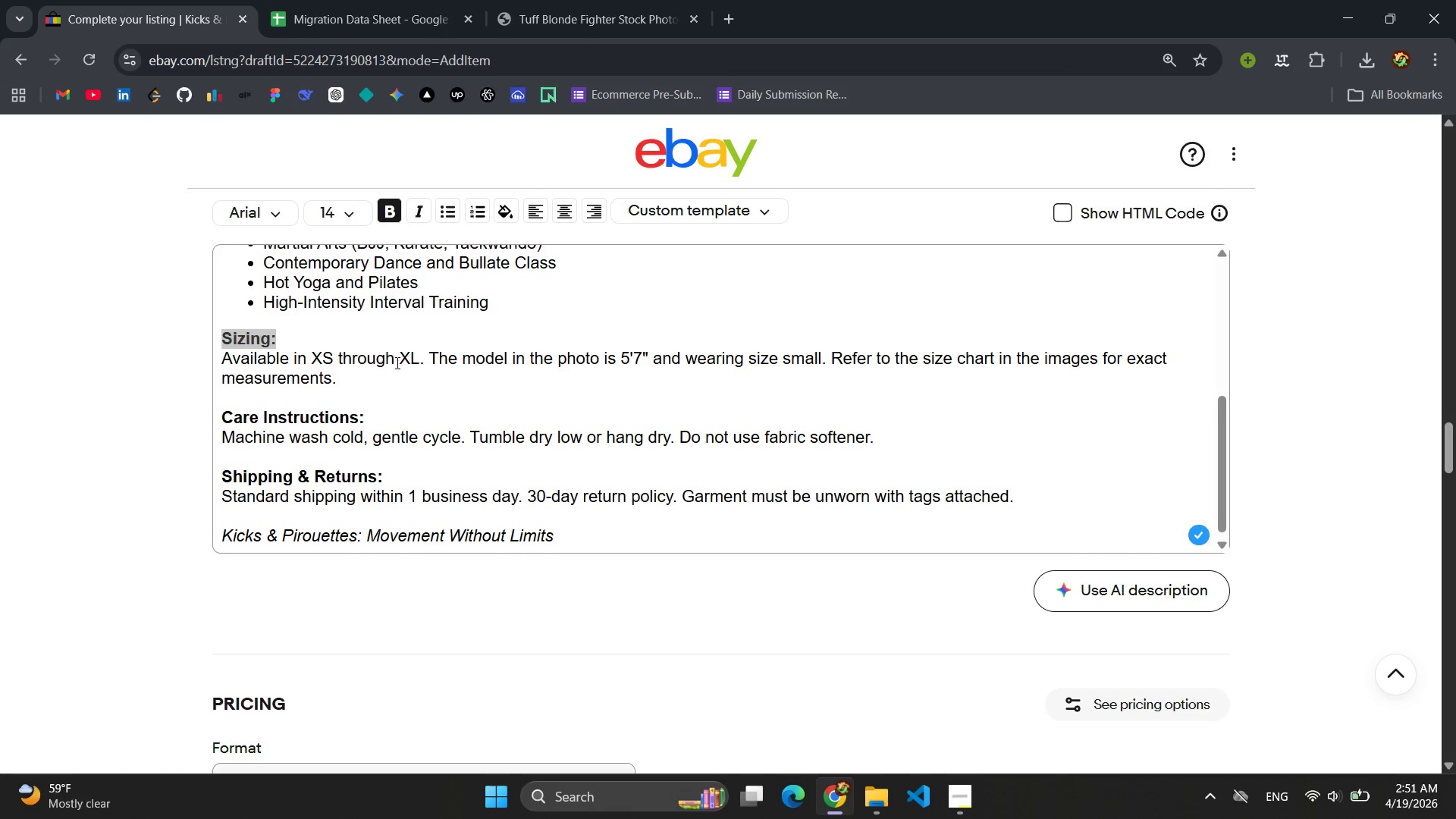 
scroll: coordinate [396, 362], scroll_direction: up, amount: 2.0
 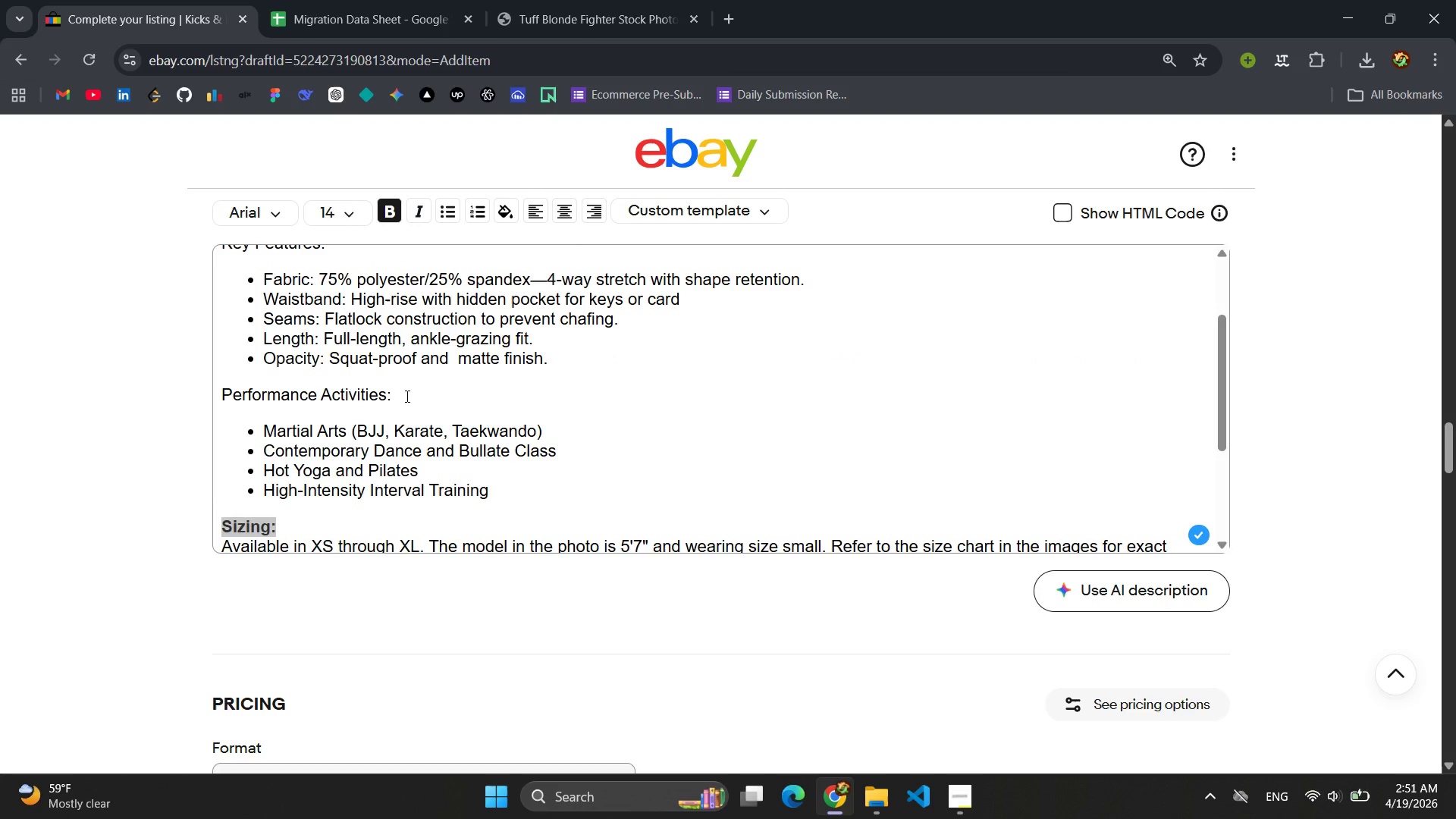 
left_click_drag(start_coordinate=[402, 396], to_coordinate=[209, 396])
 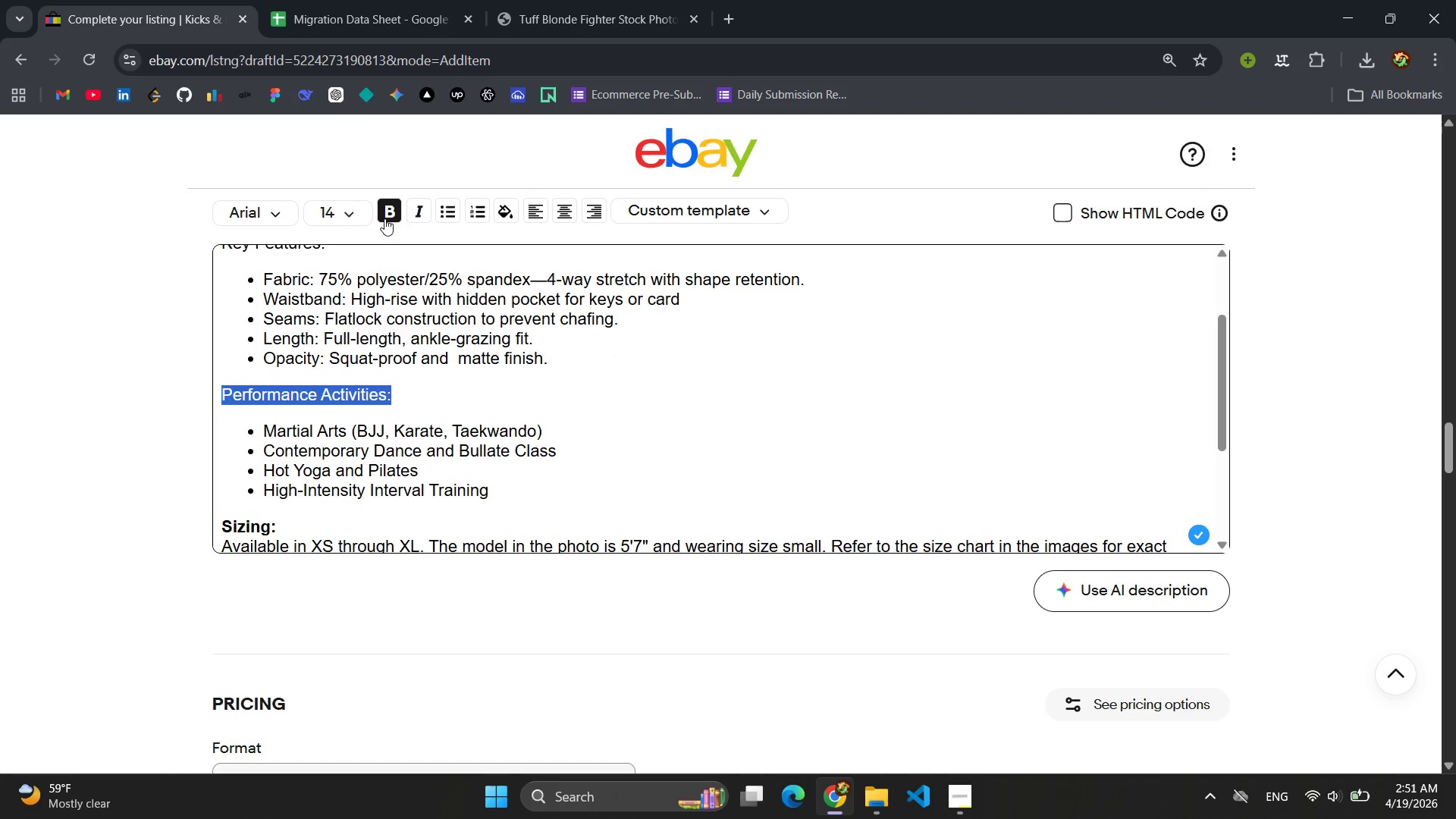 
left_click([386, 218])
 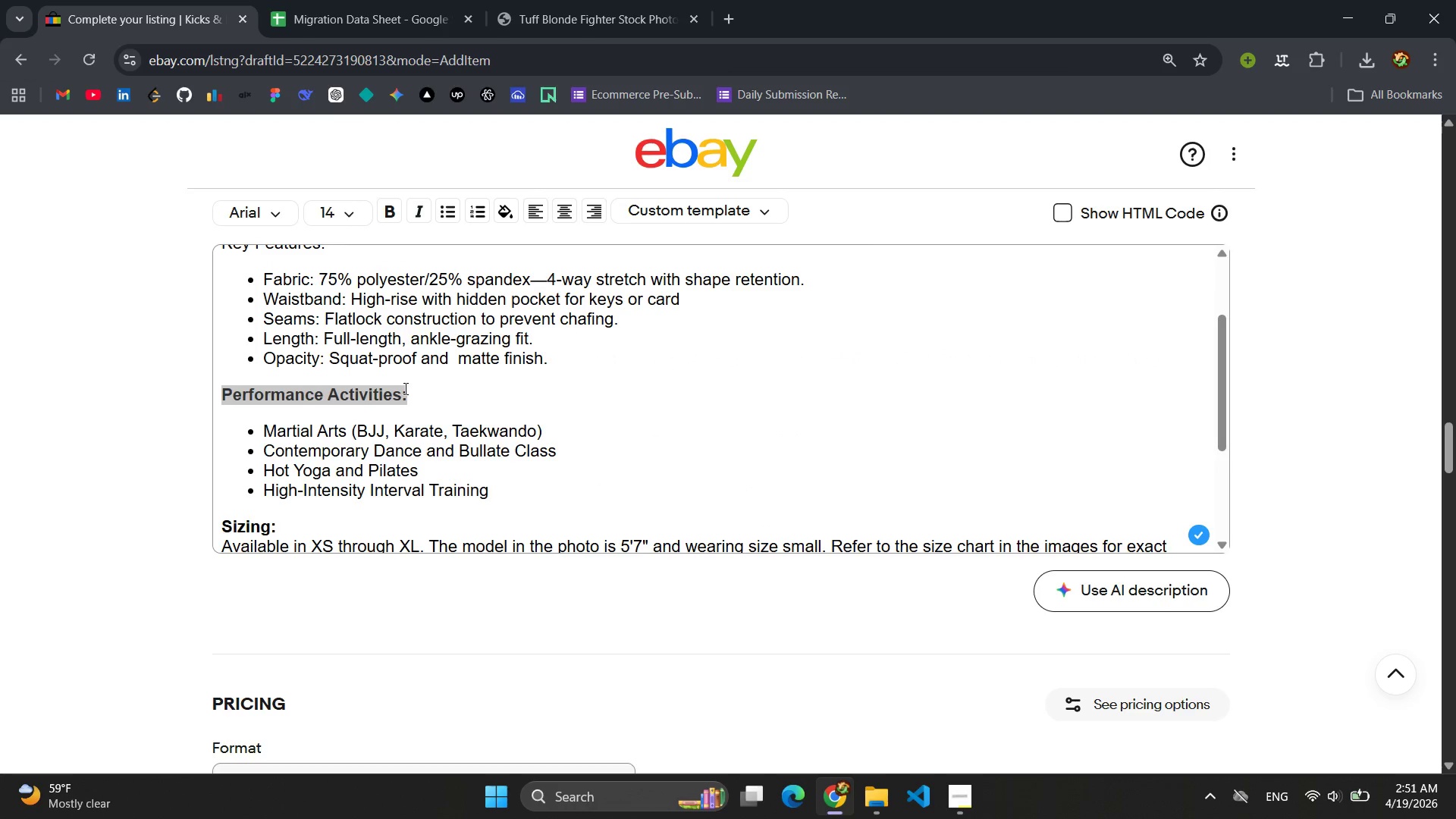 
scroll: coordinate [404, 388], scroll_direction: up, amount: 2.0
 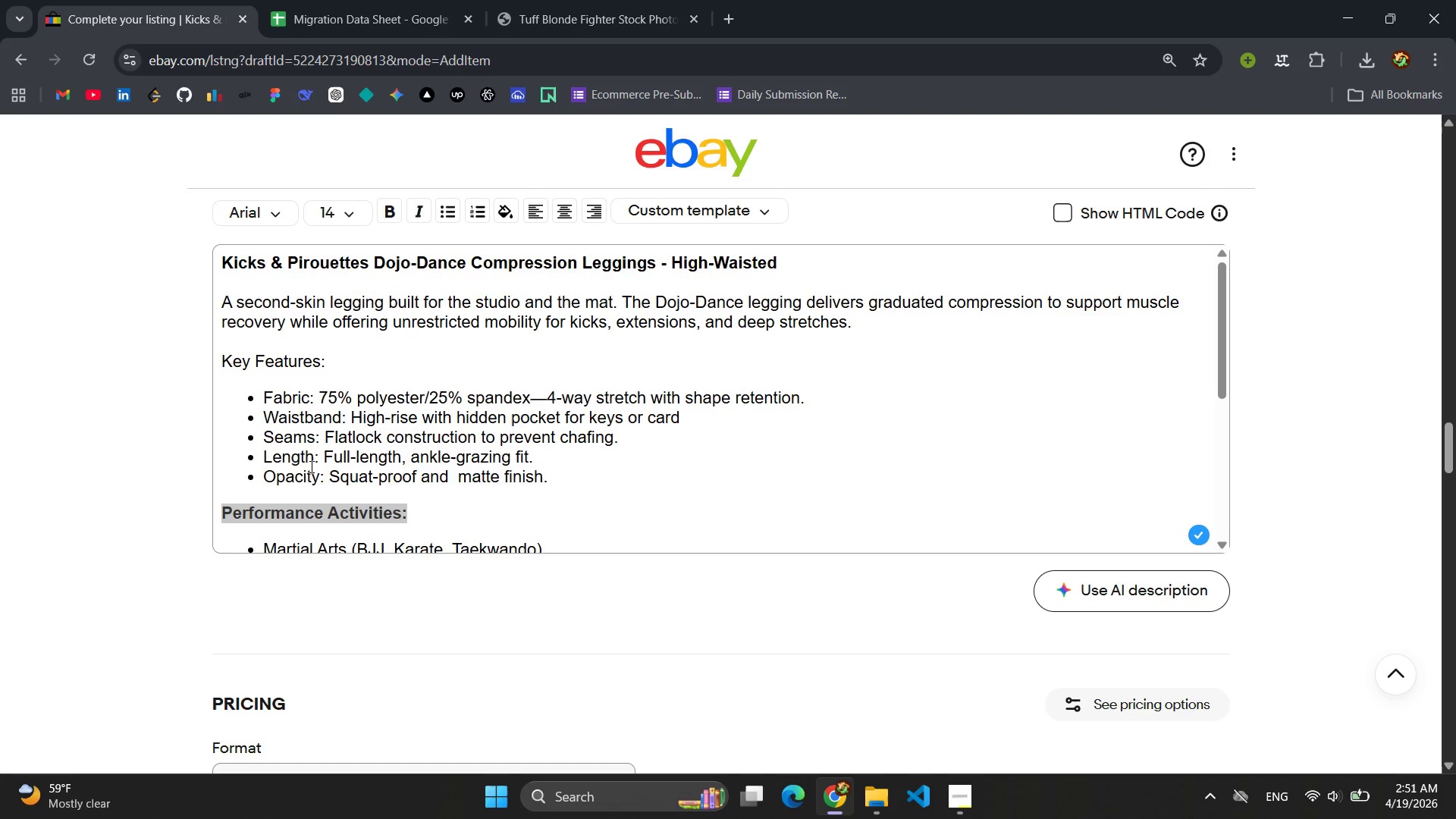 
left_click_drag(start_coordinate=[327, 476], to_coordinate=[265, 470])
 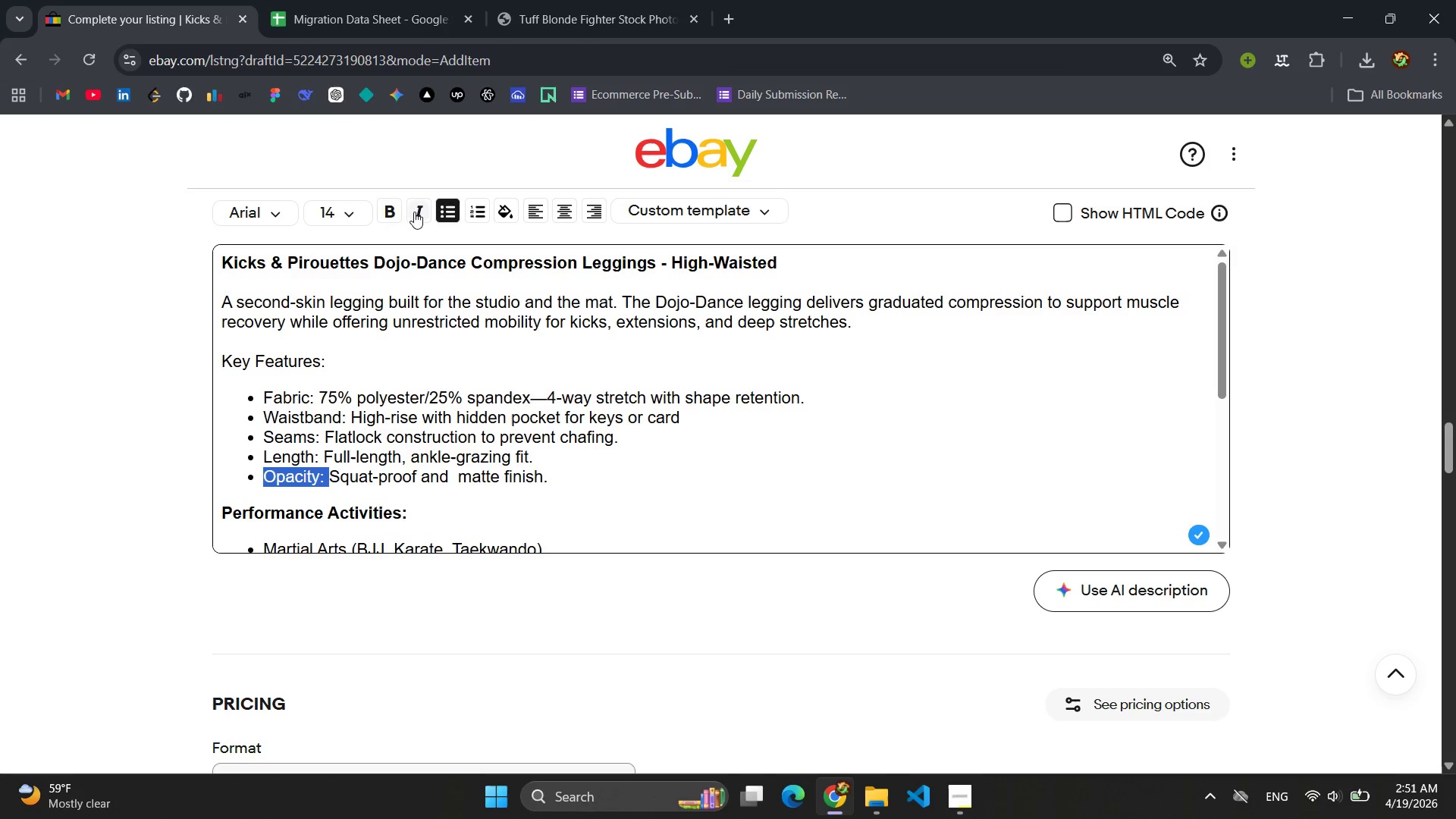 
left_click([386, 212])
 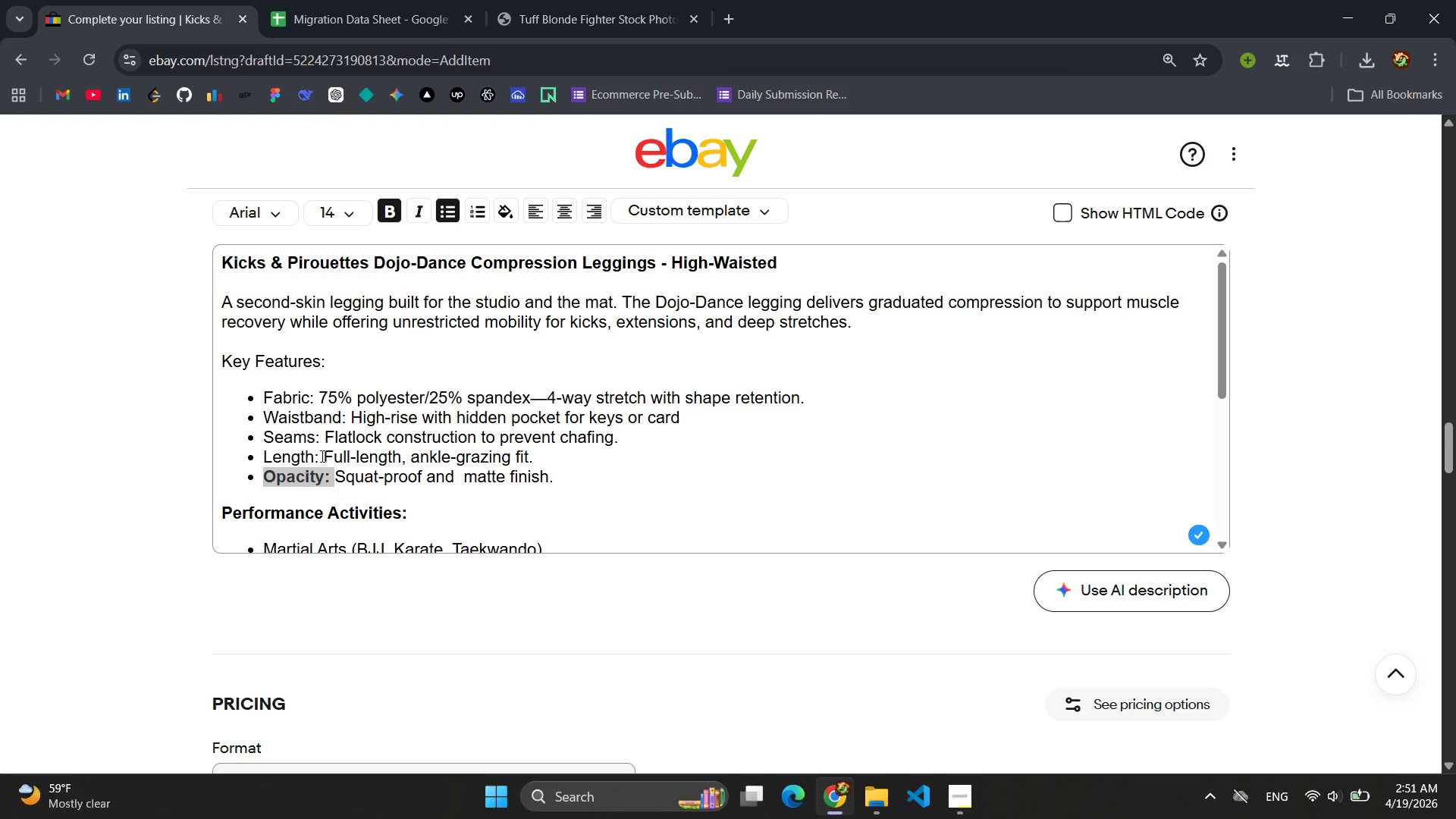 
left_click_drag(start_coordinate=[320, 457], to_coordinate=[263, 455])
 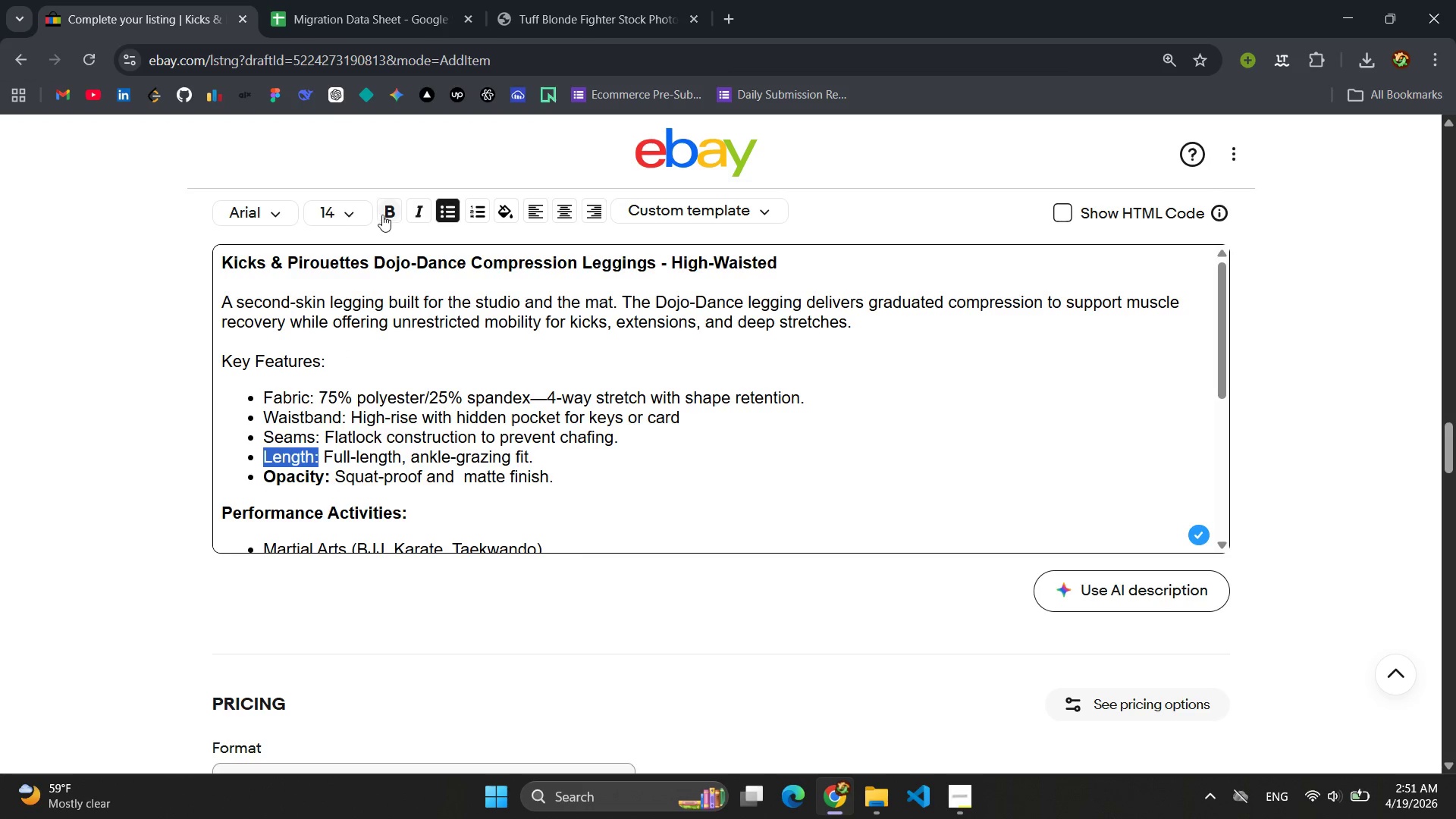 
left_click([384, 213])
 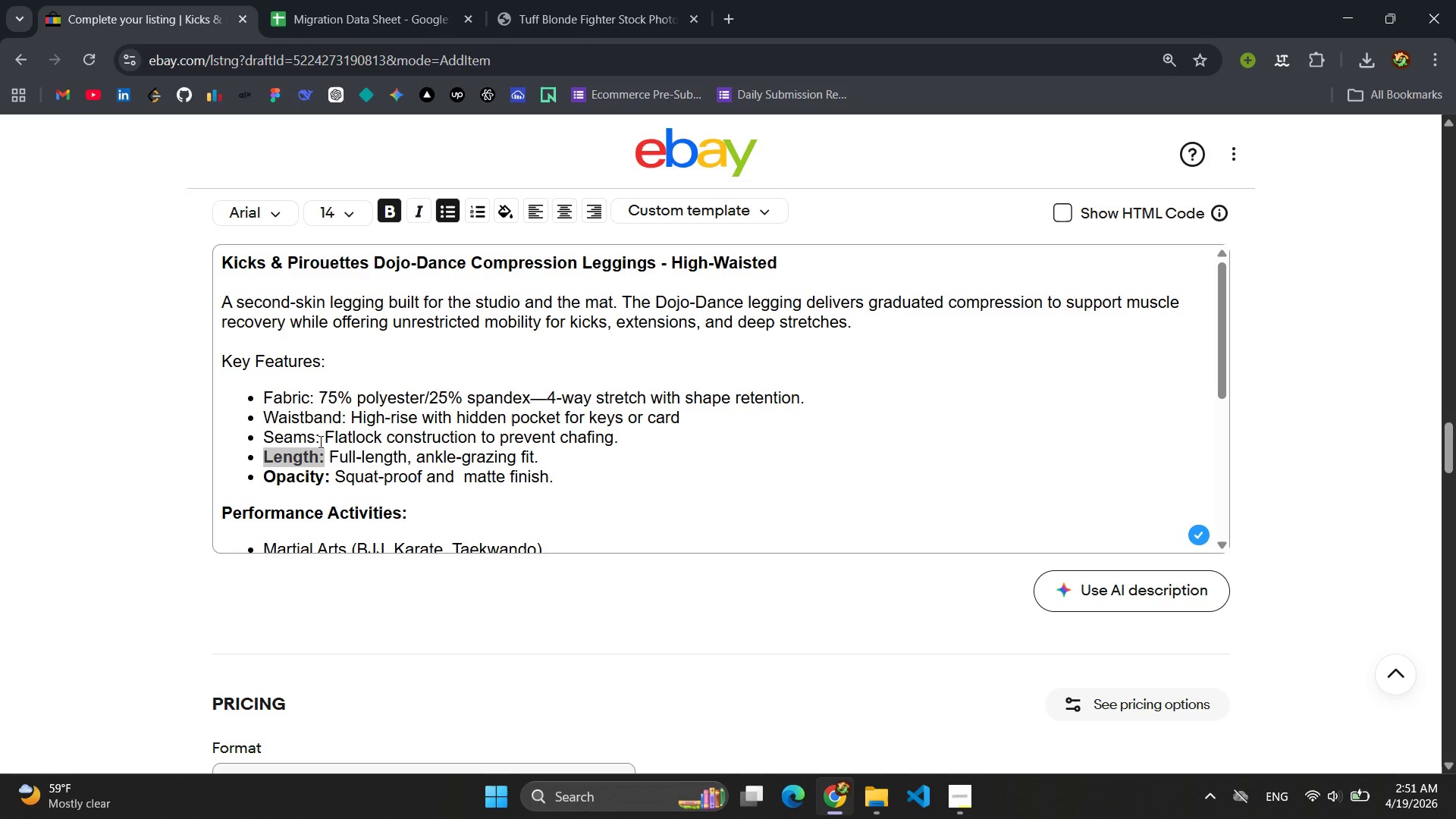 
left_click_drag(start_coordinate=[319, 441], to_coordinate=[269, 441])
 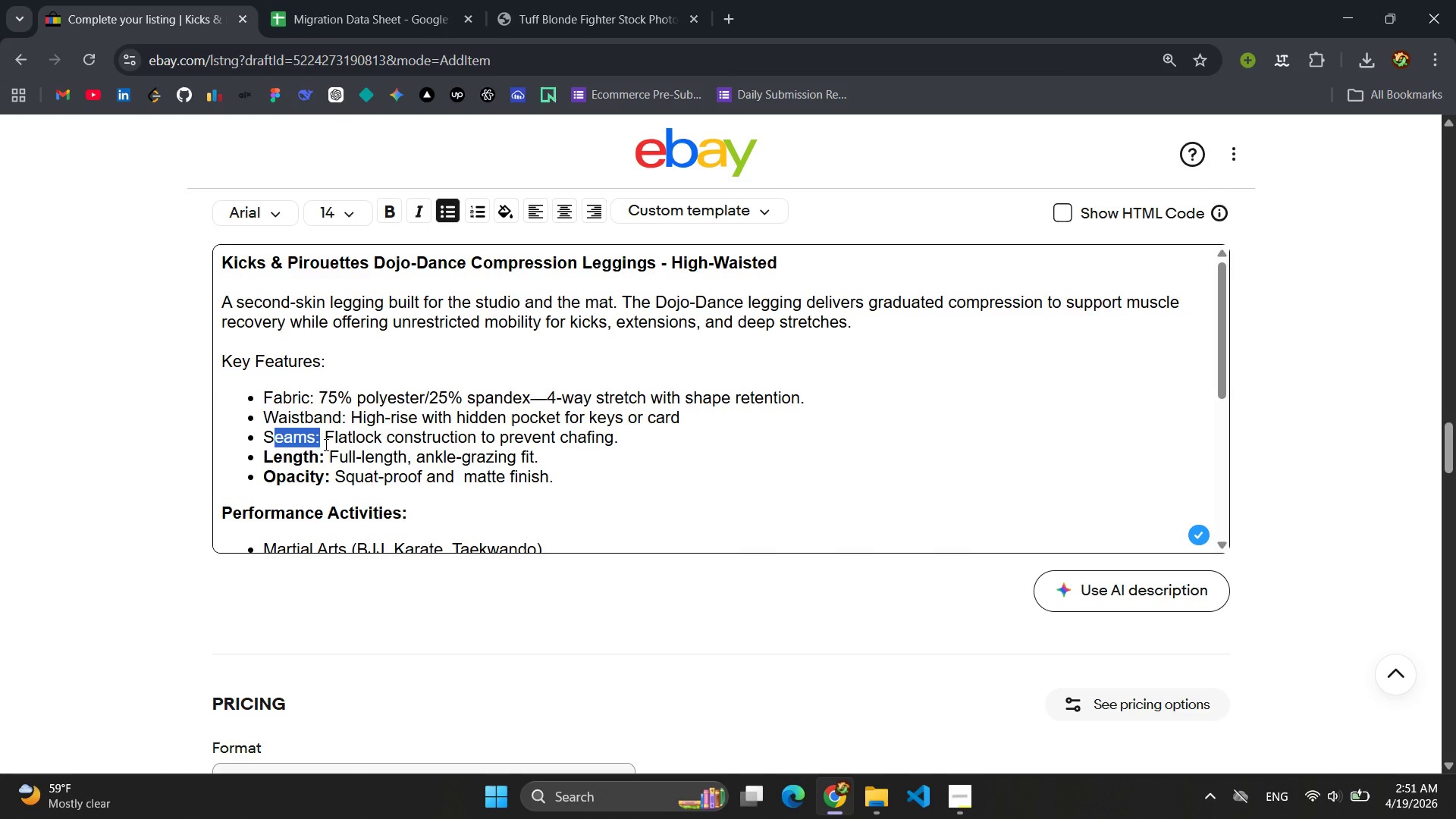 
left_click_drag(start_coordinate=[325, 444], to_coordinate=[264, 441])
 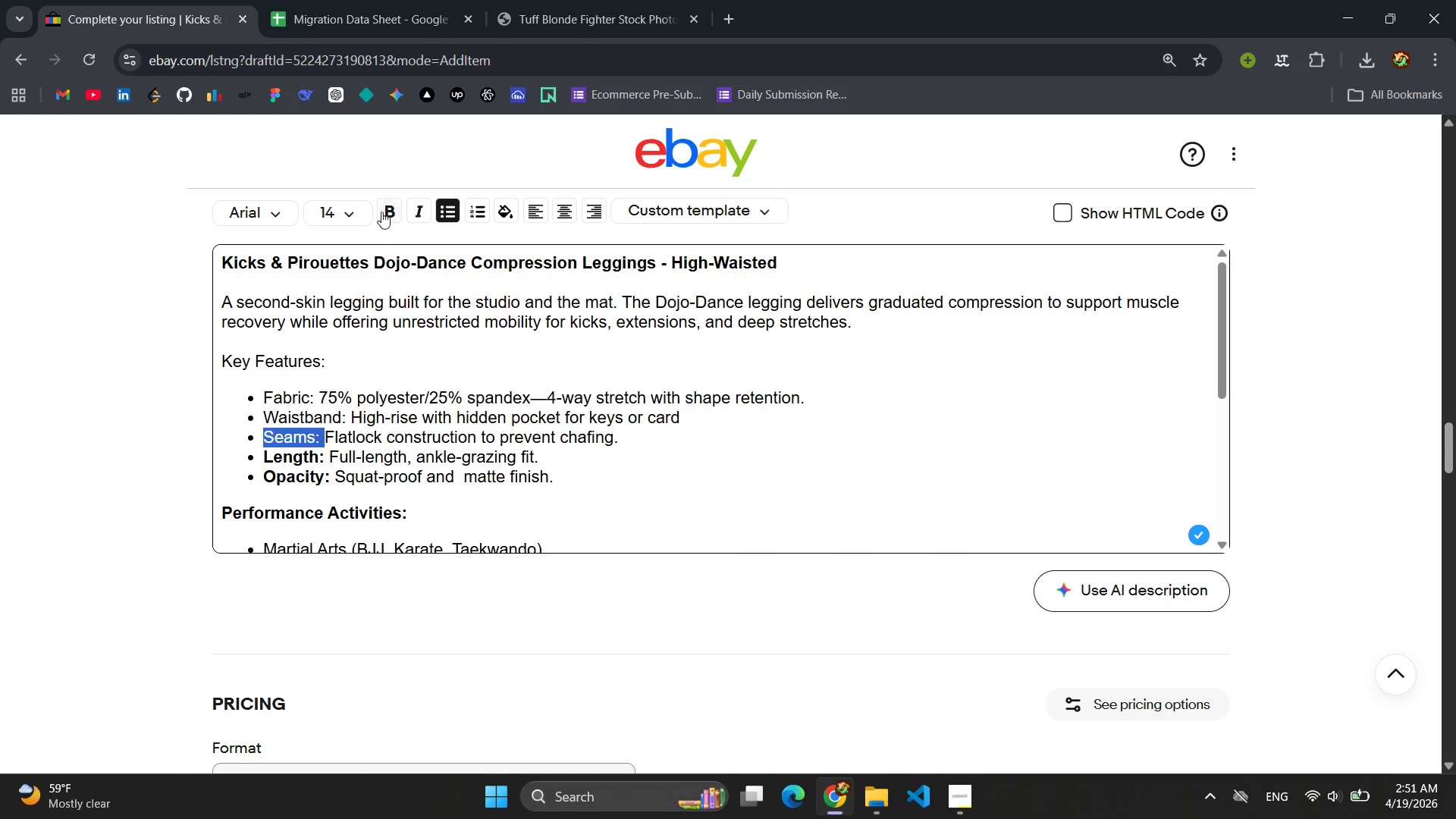 
left_click([388, 209])
 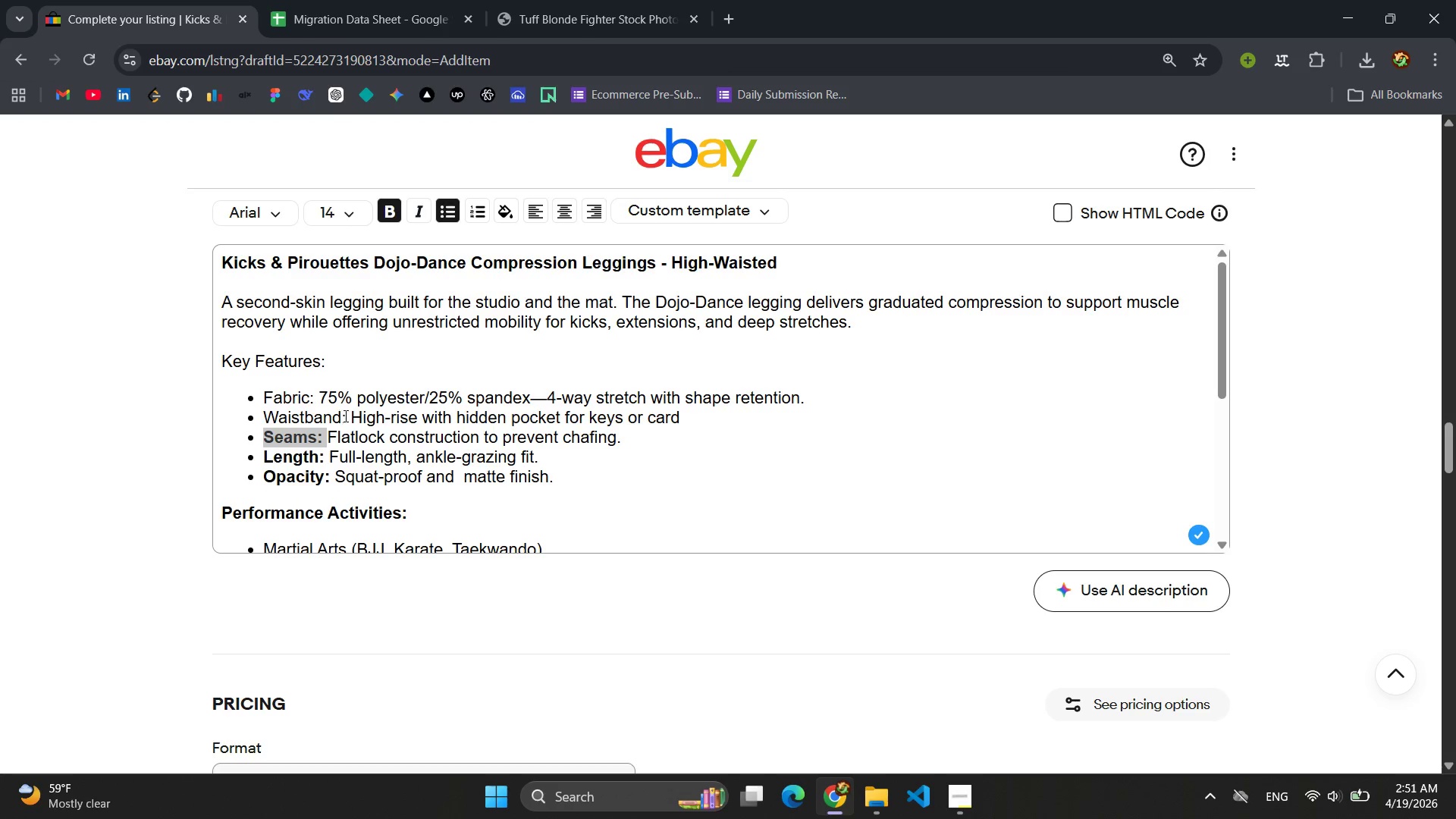 
left_click_drag(start_coordinate=[345, 416], to_coordinate=[255, 413])
 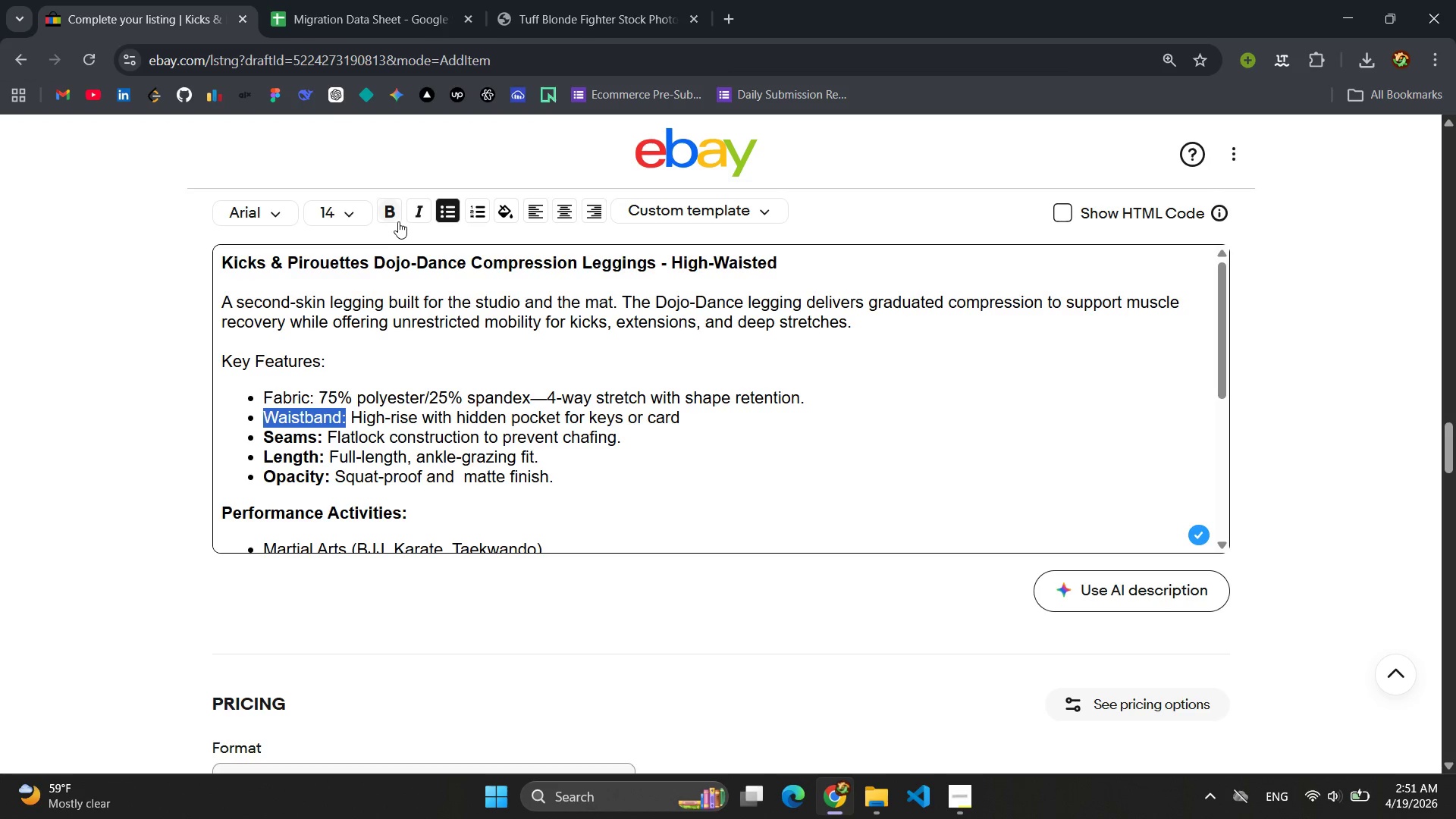 
left_click([394, 215])
 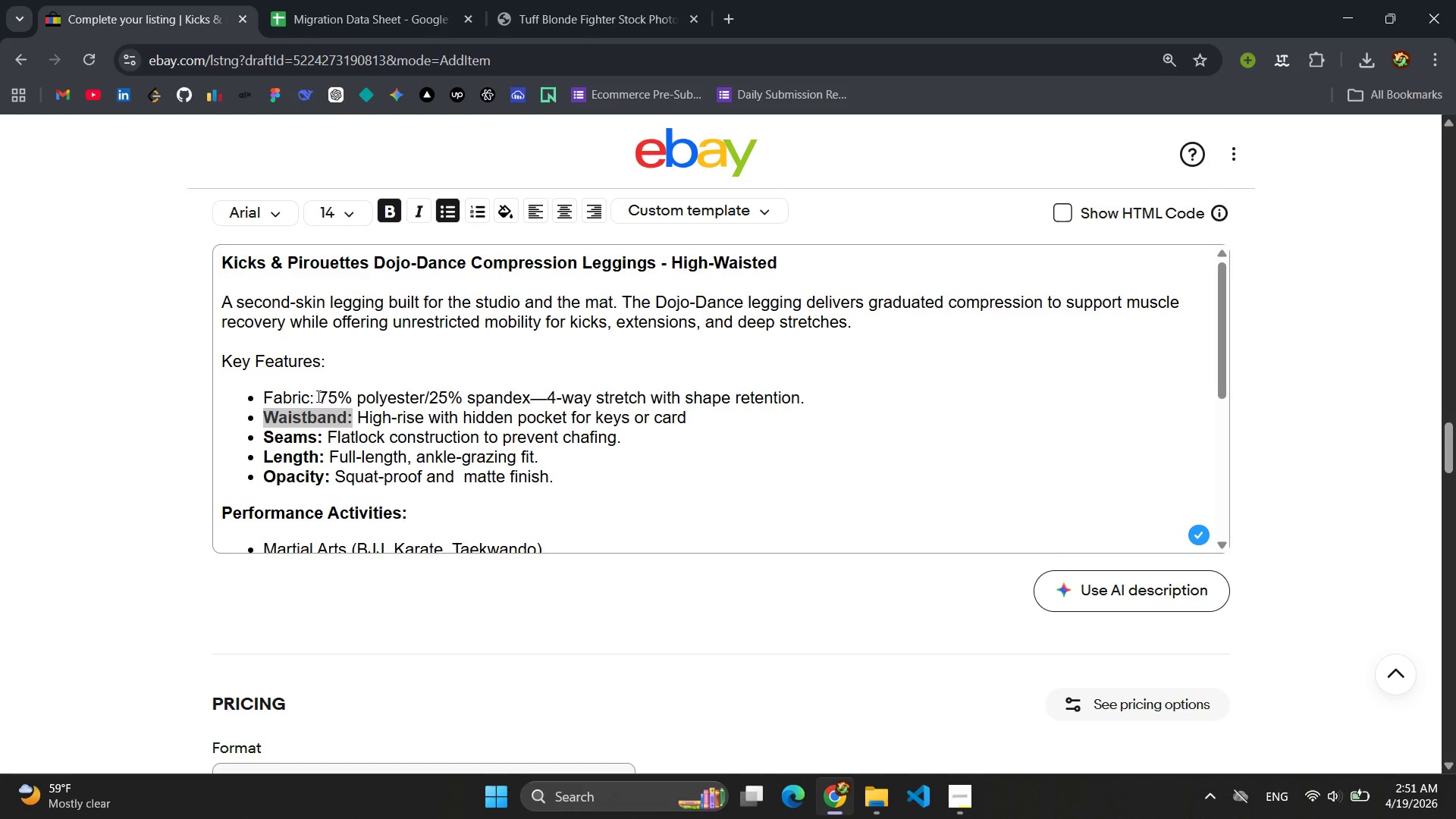 
left_click_drag(start_coordinate=[316, 397], to_coordinate=[266, 398])
 